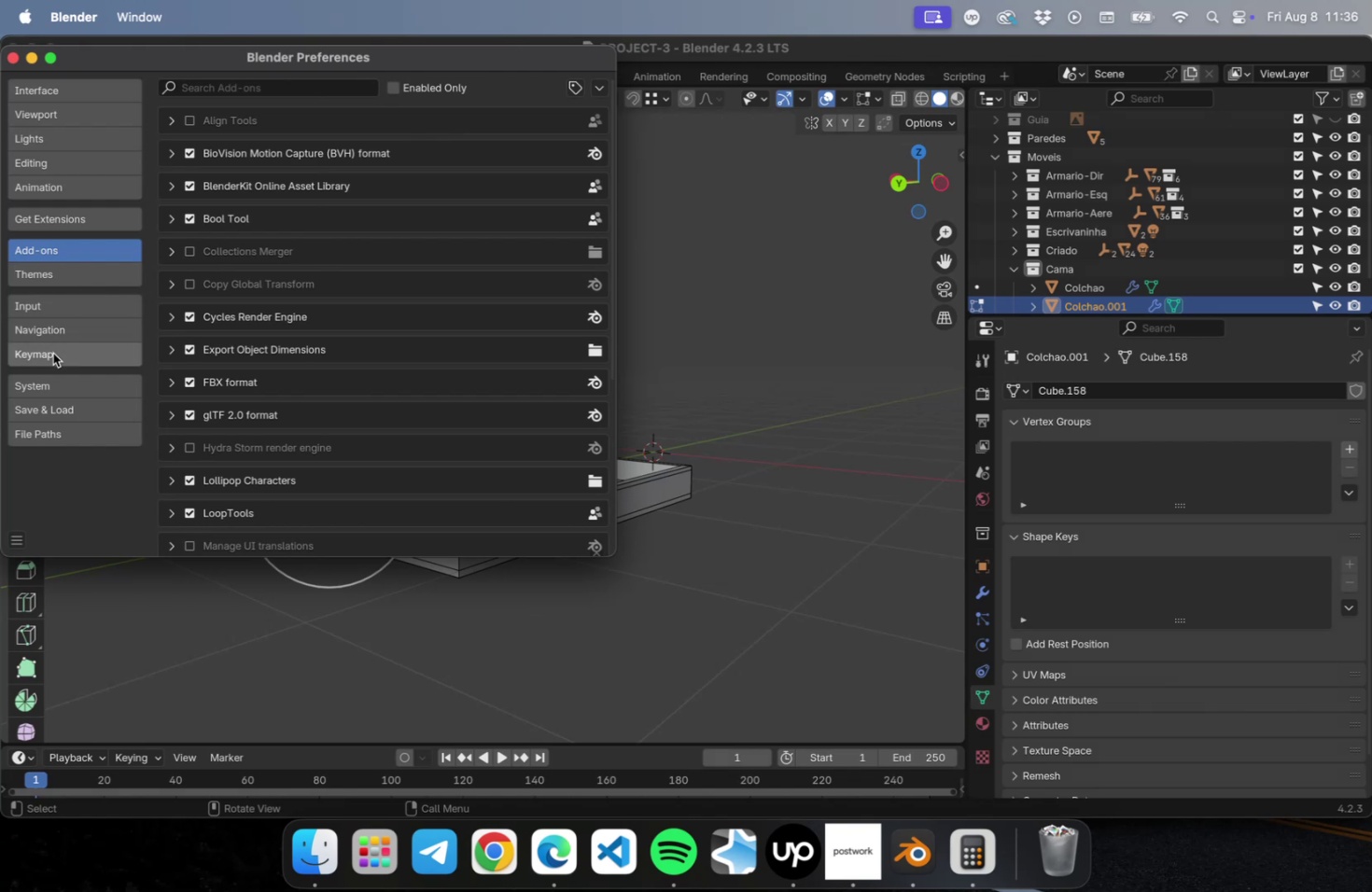 
left_click([52, 386])
 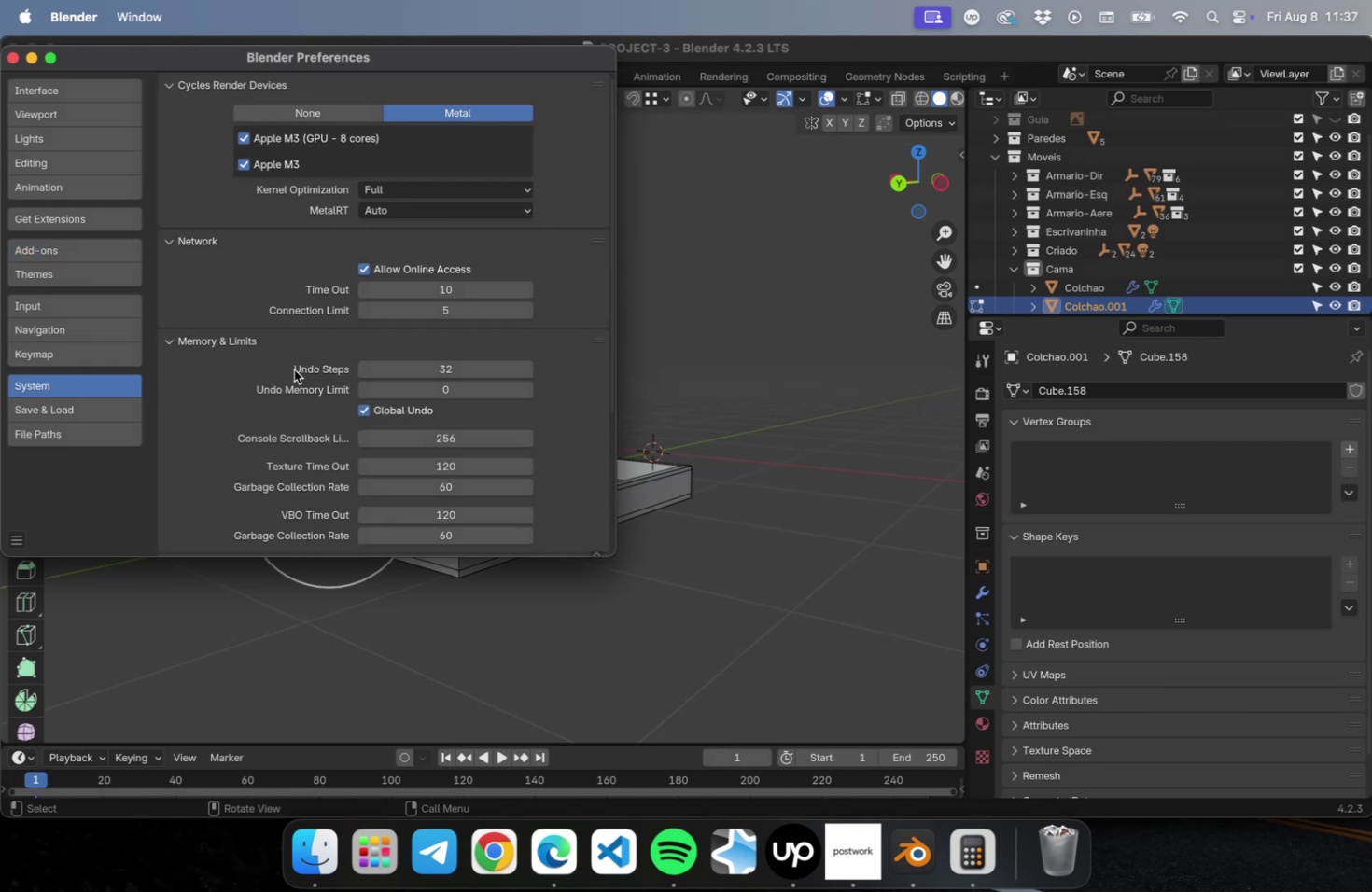 
scroll: coordinate [333, 412], scroll_direction: down, amount: 18.0
 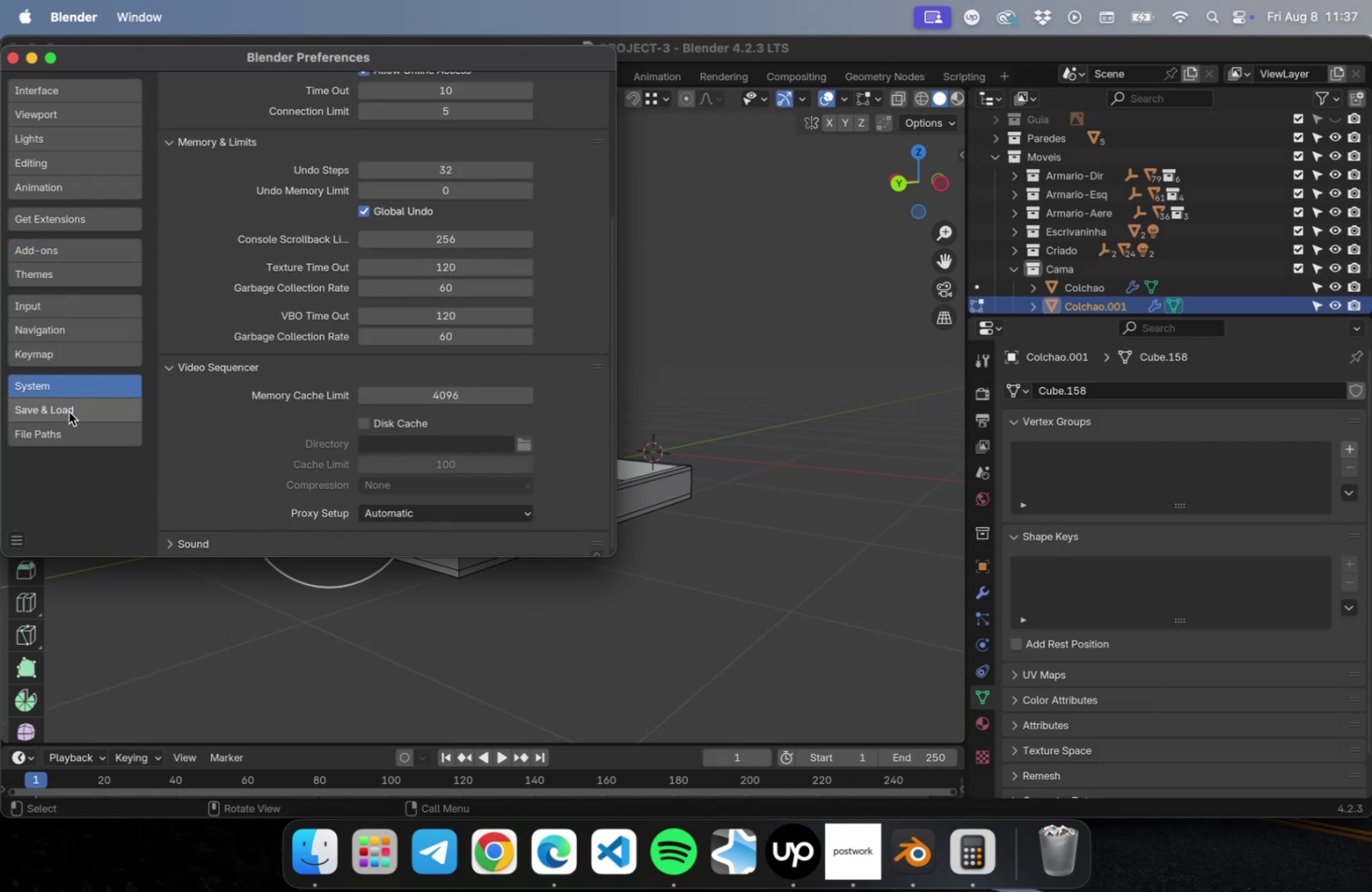 
left_click([64, 411])
 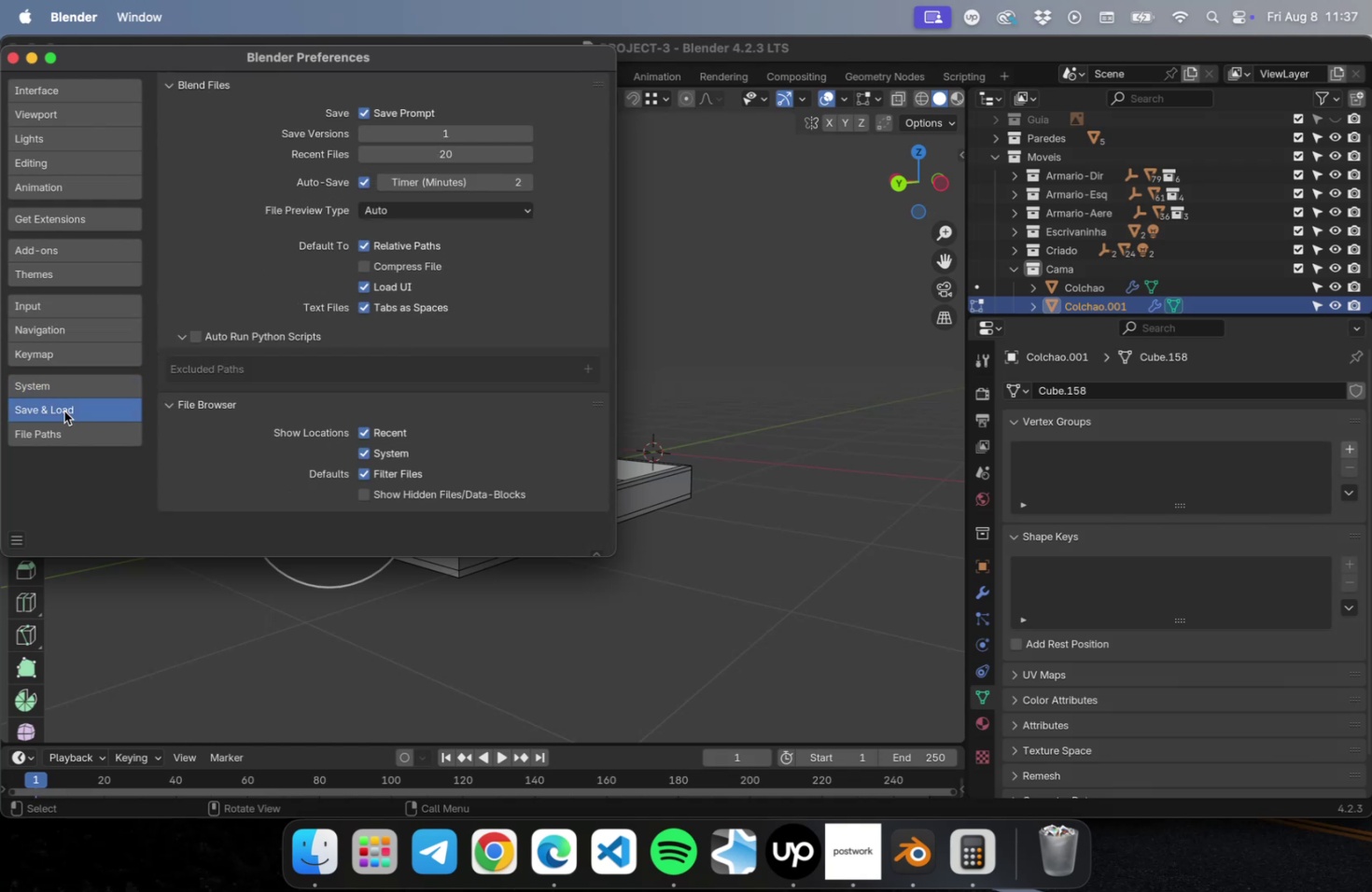 
wait(14.02)
 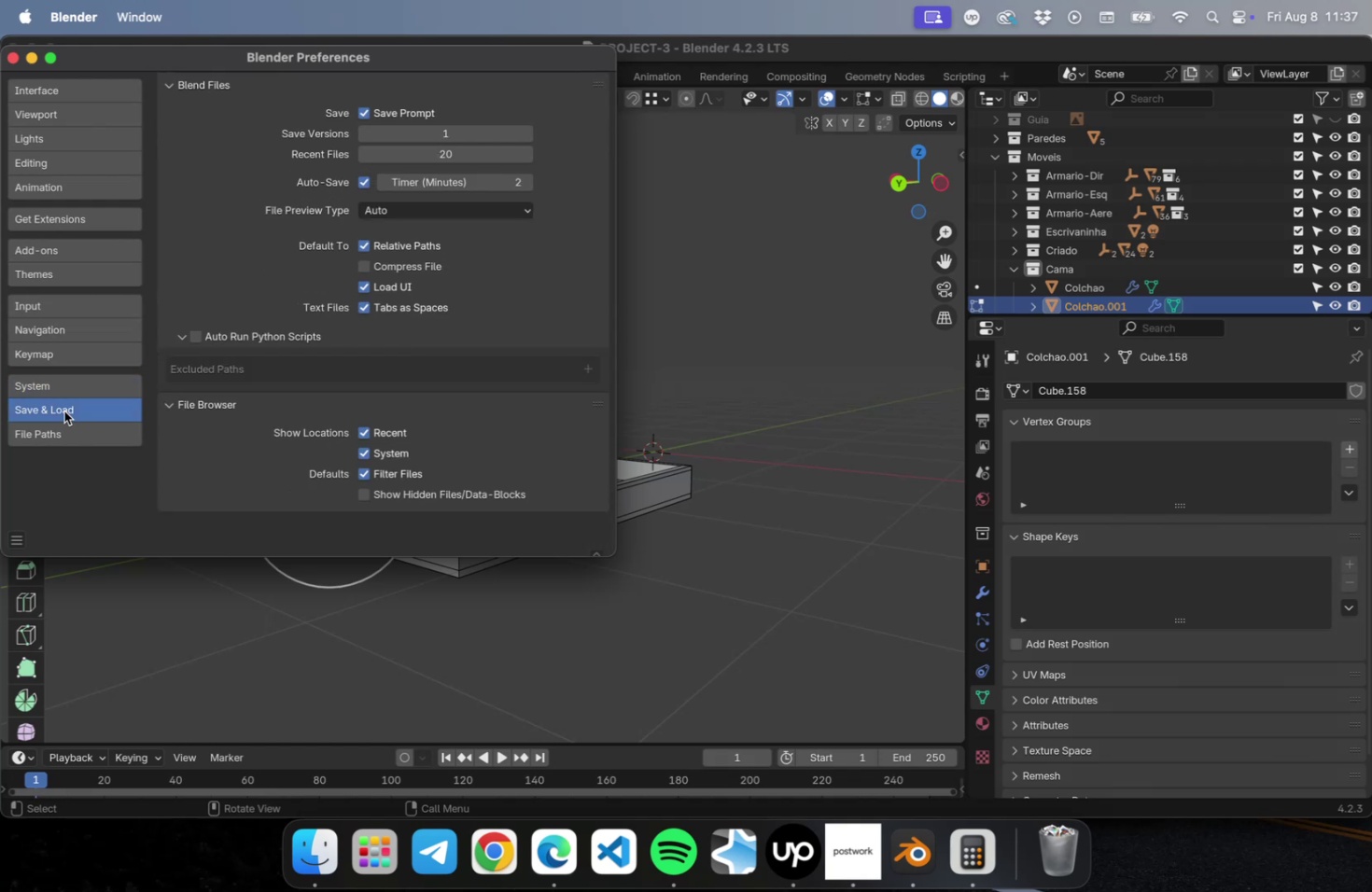 
left_click([58, 433])
 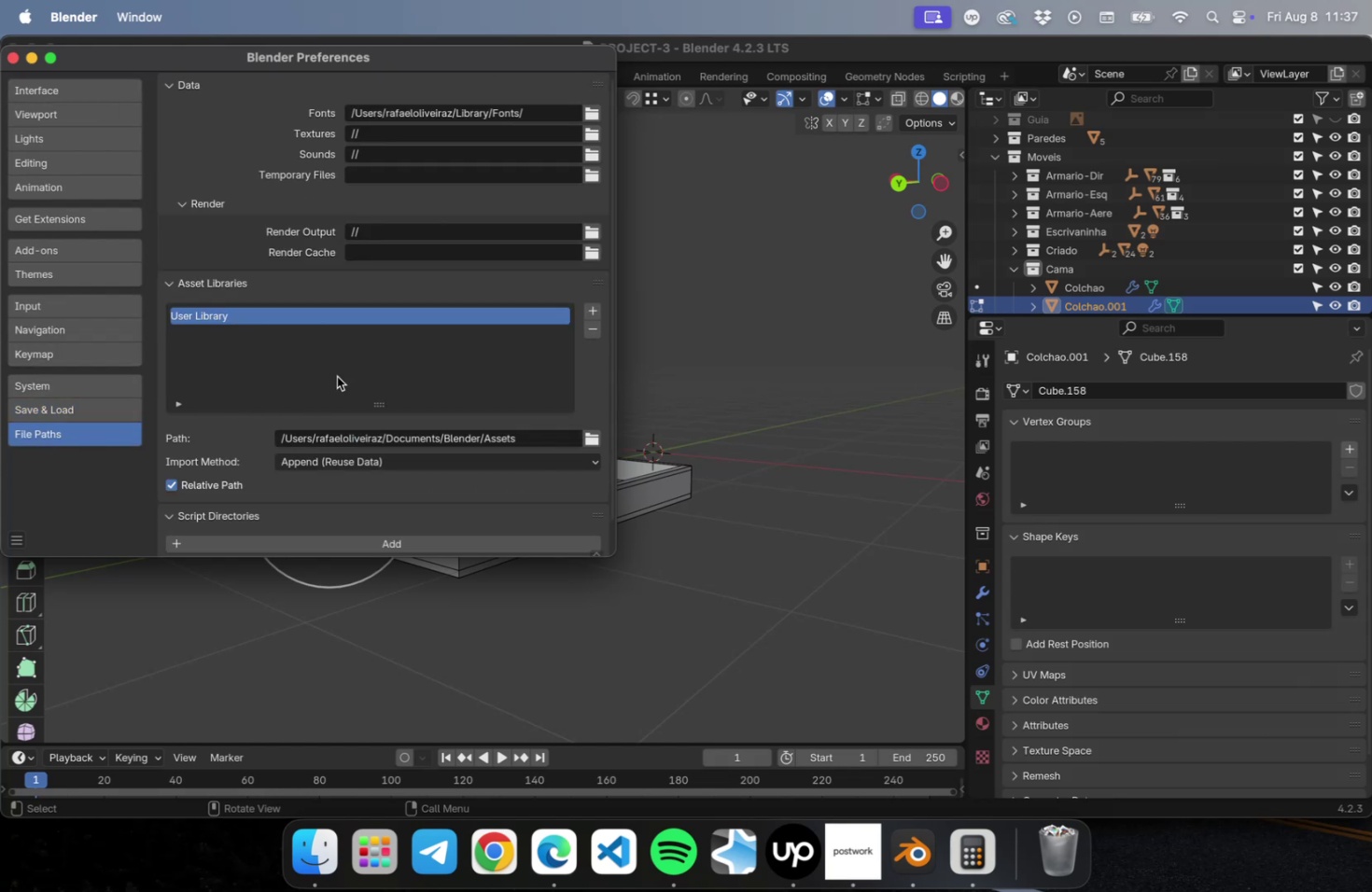 
scroll: coordinate [336, 375], scroll_direction: down, amount: 4.0
 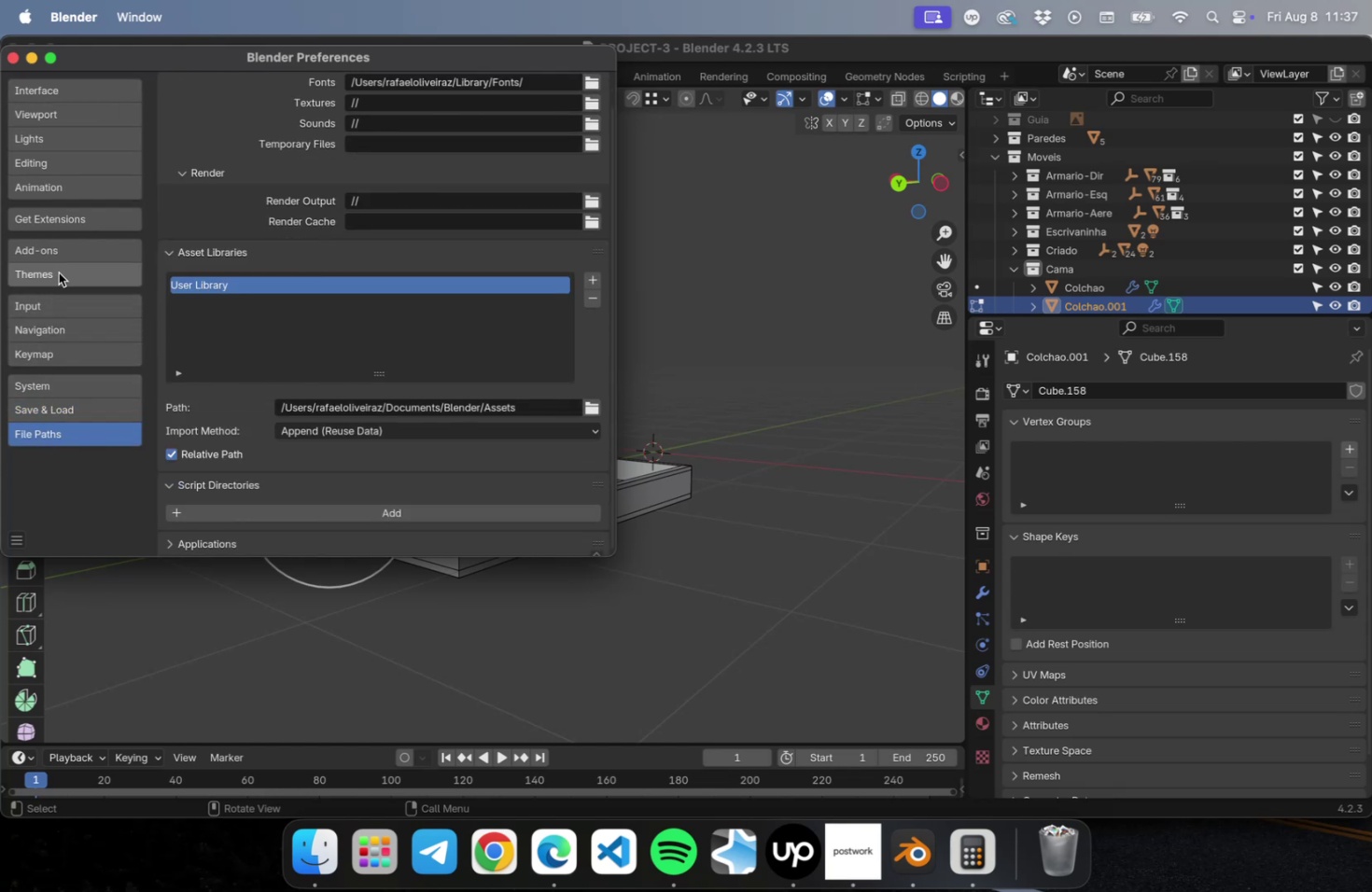 
left_click([58, 165])
 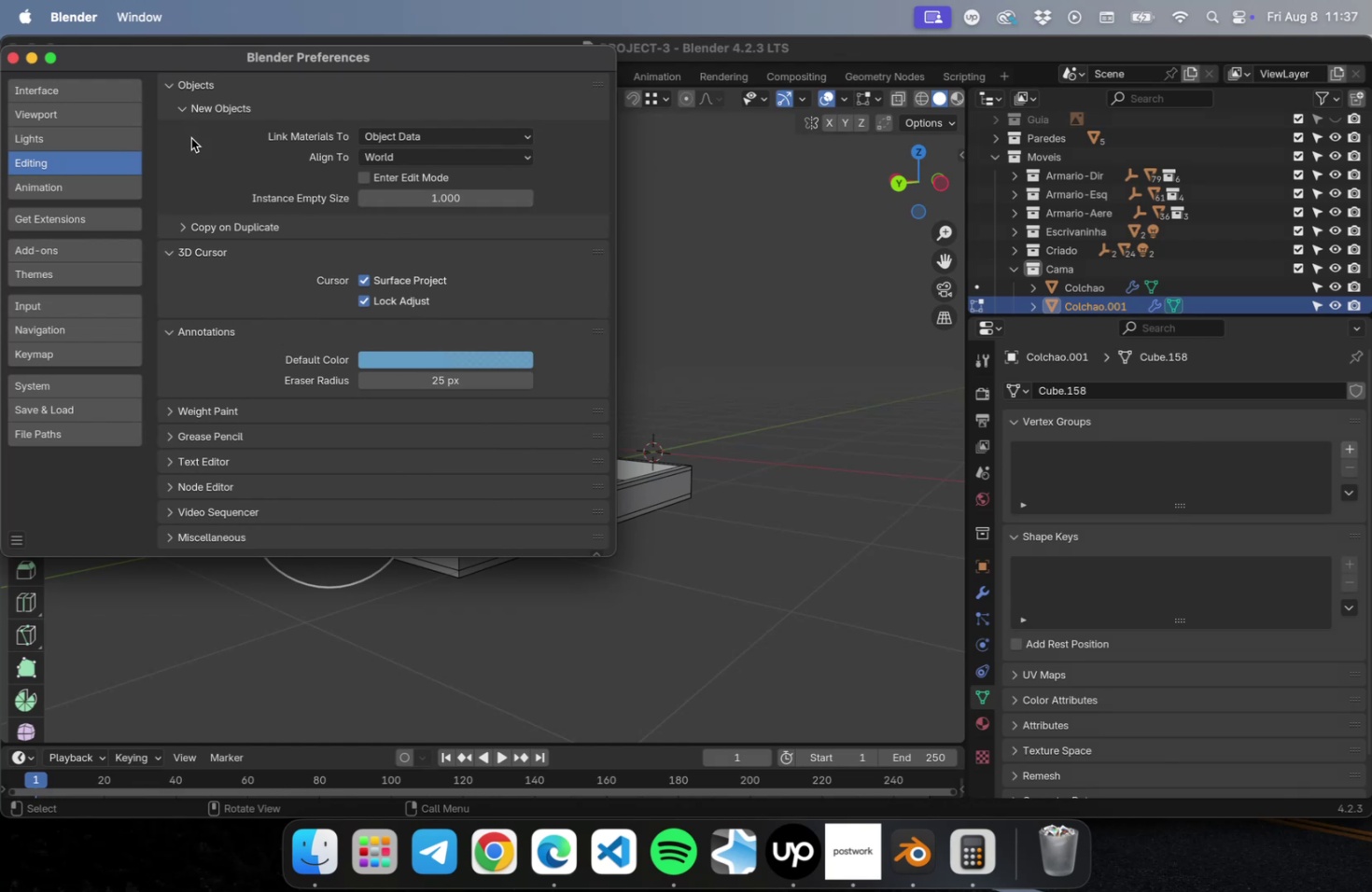 
wait(5.11)
 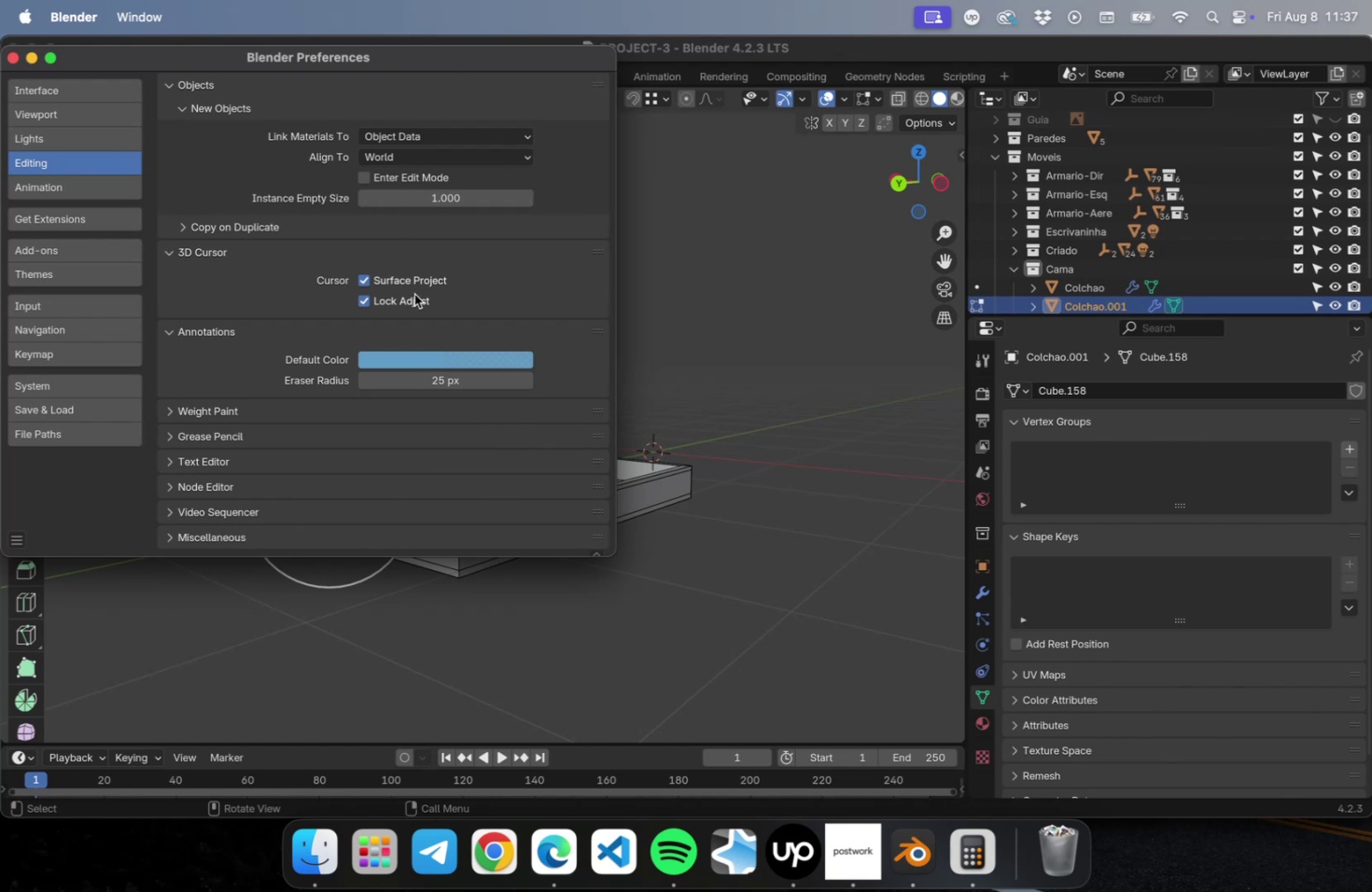 
scroll: coordinate [193, 163], scroll_direction: down, amount: 4.0
 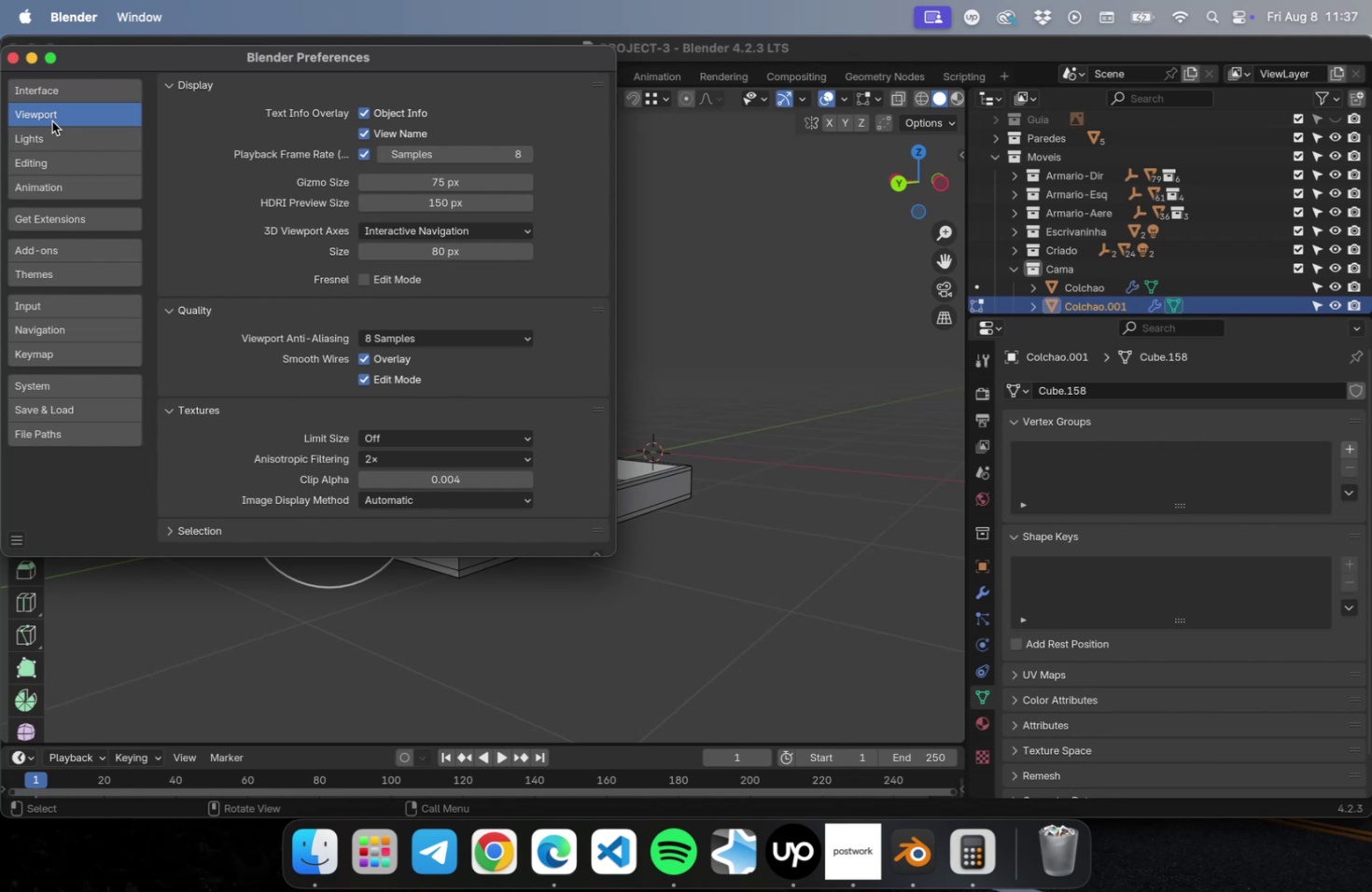 
wait(7.51)
 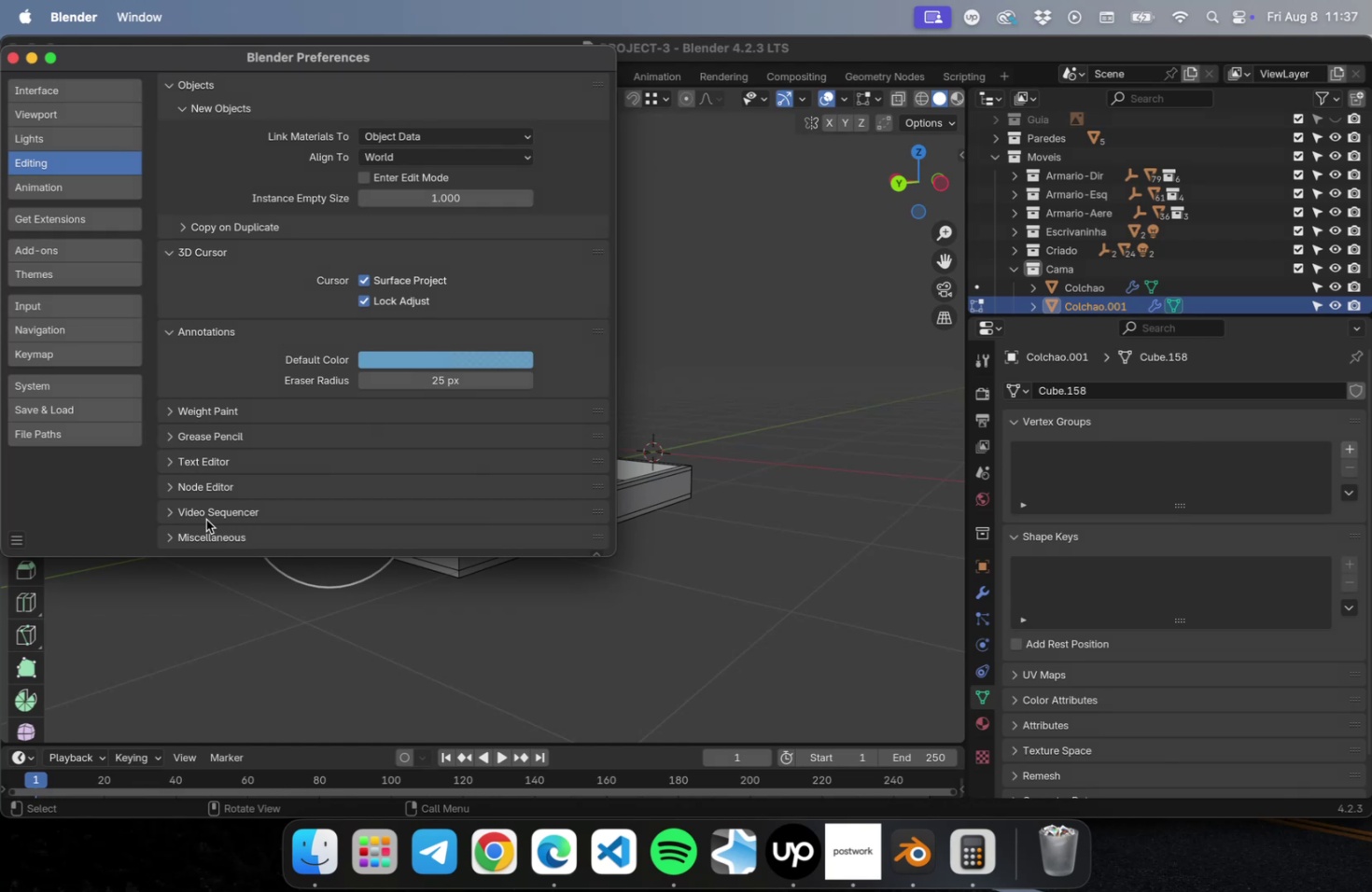 
scroll: coordinate [300, 291], scroll_direction: down, amount: 9.0
 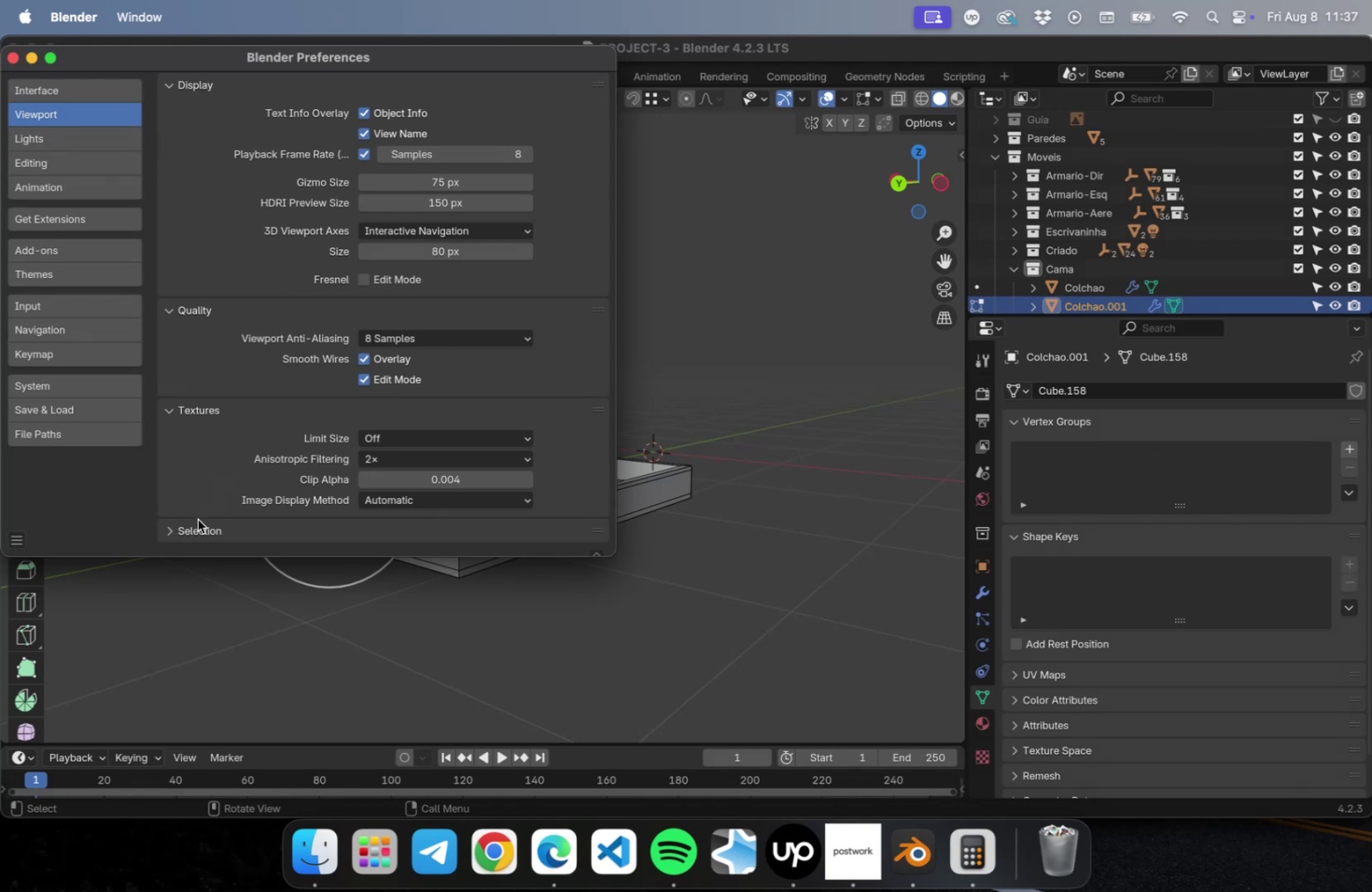 
left_click([196, 531])
 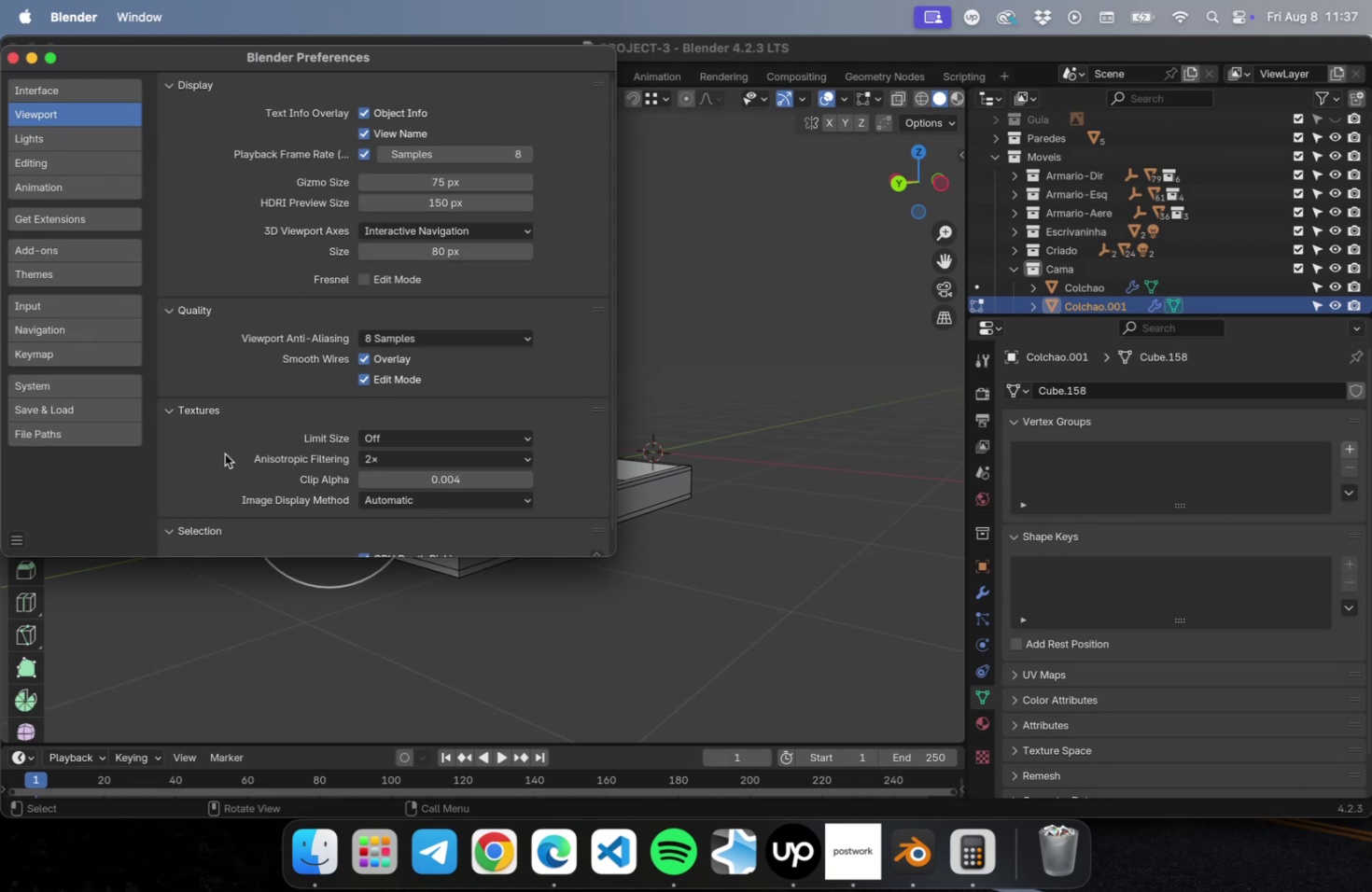 
scroll: coordinate [321, 185], scroll_direction: down, amount: 53.0
 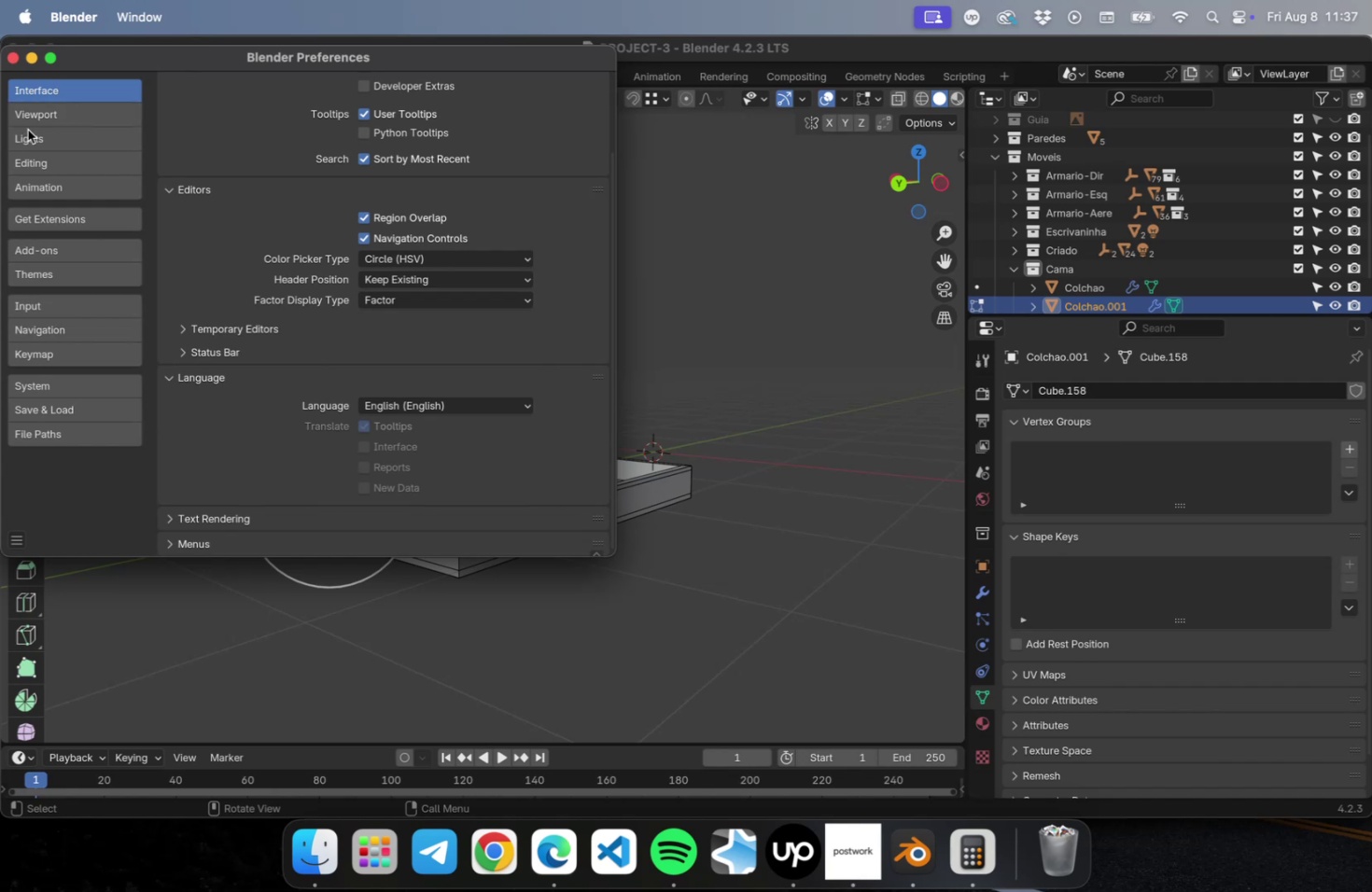 
left_click([38, 166])
 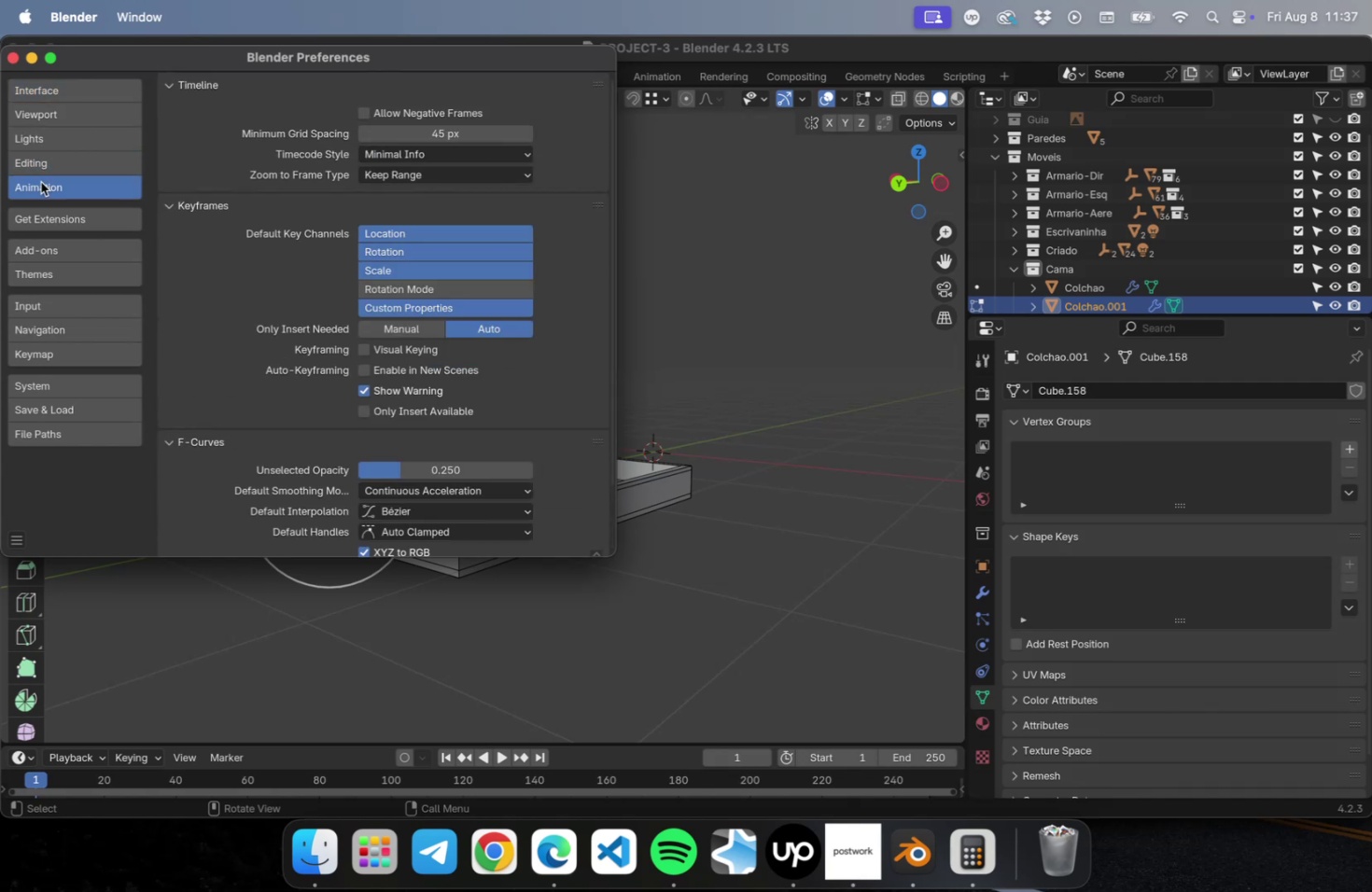 
left_click([41, 182])
 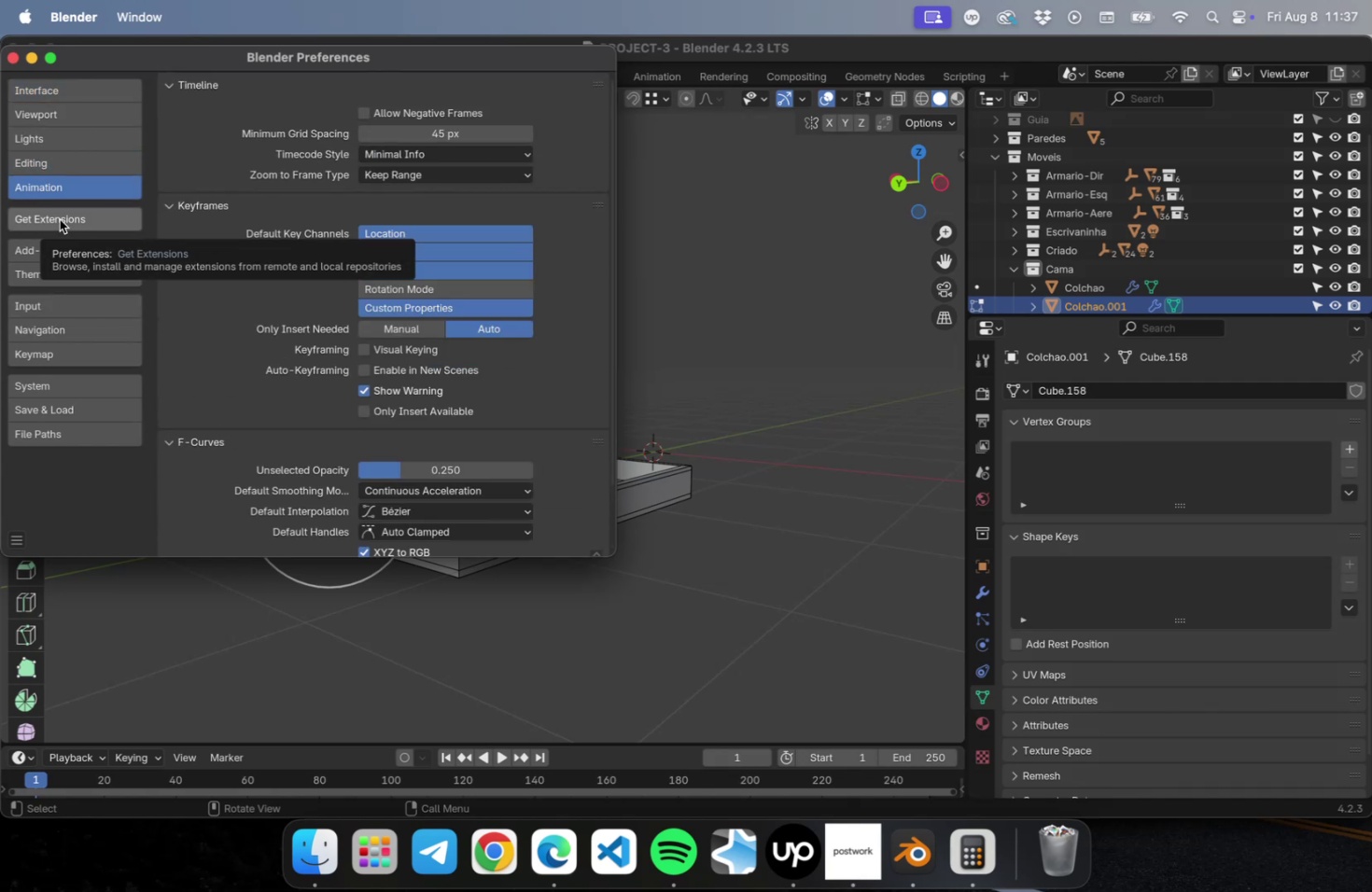 
scroll: coordinate [249, 433], scroll_direction: down, amount: 21.0
 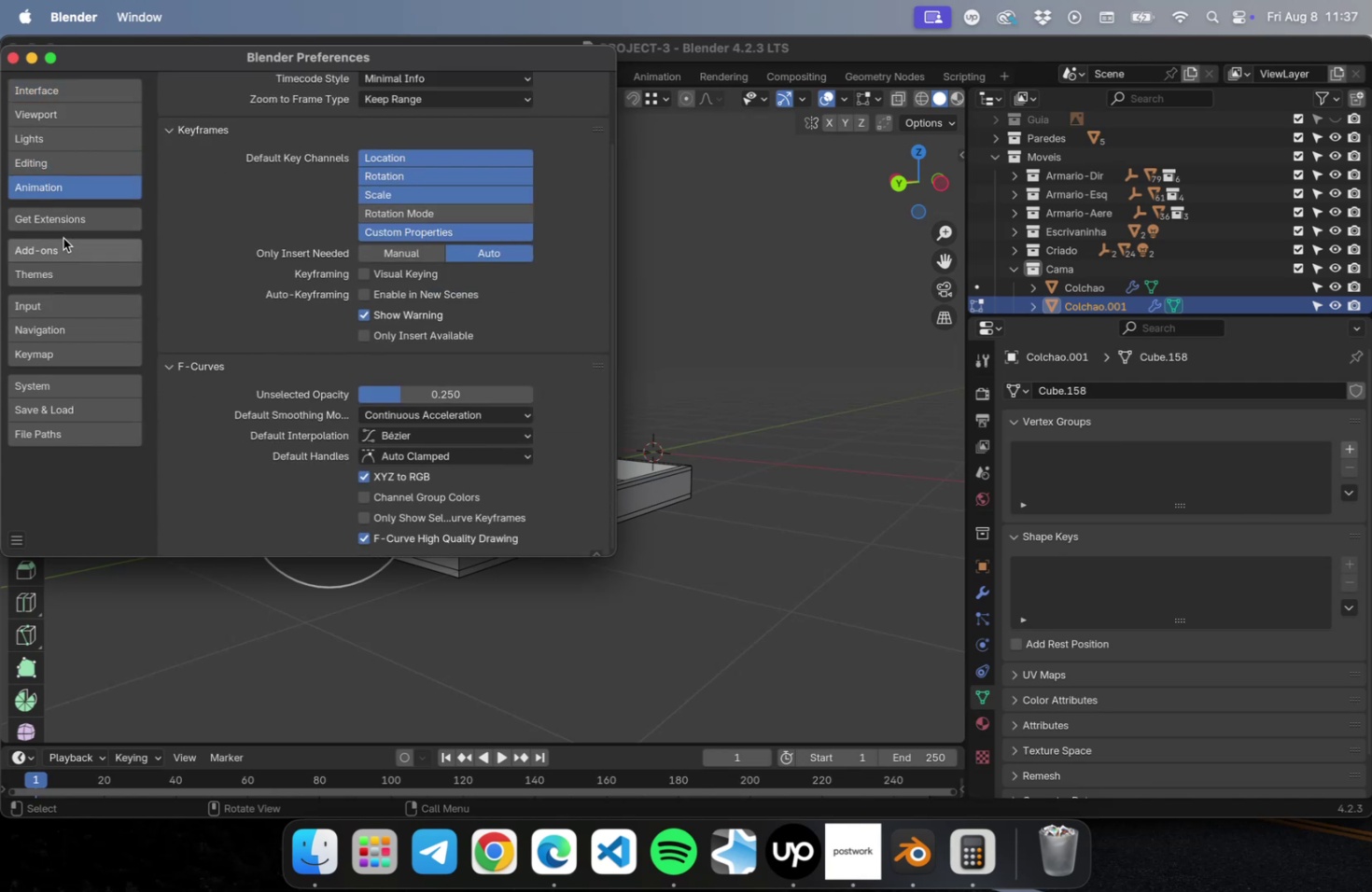 
left_click([61, 251])
 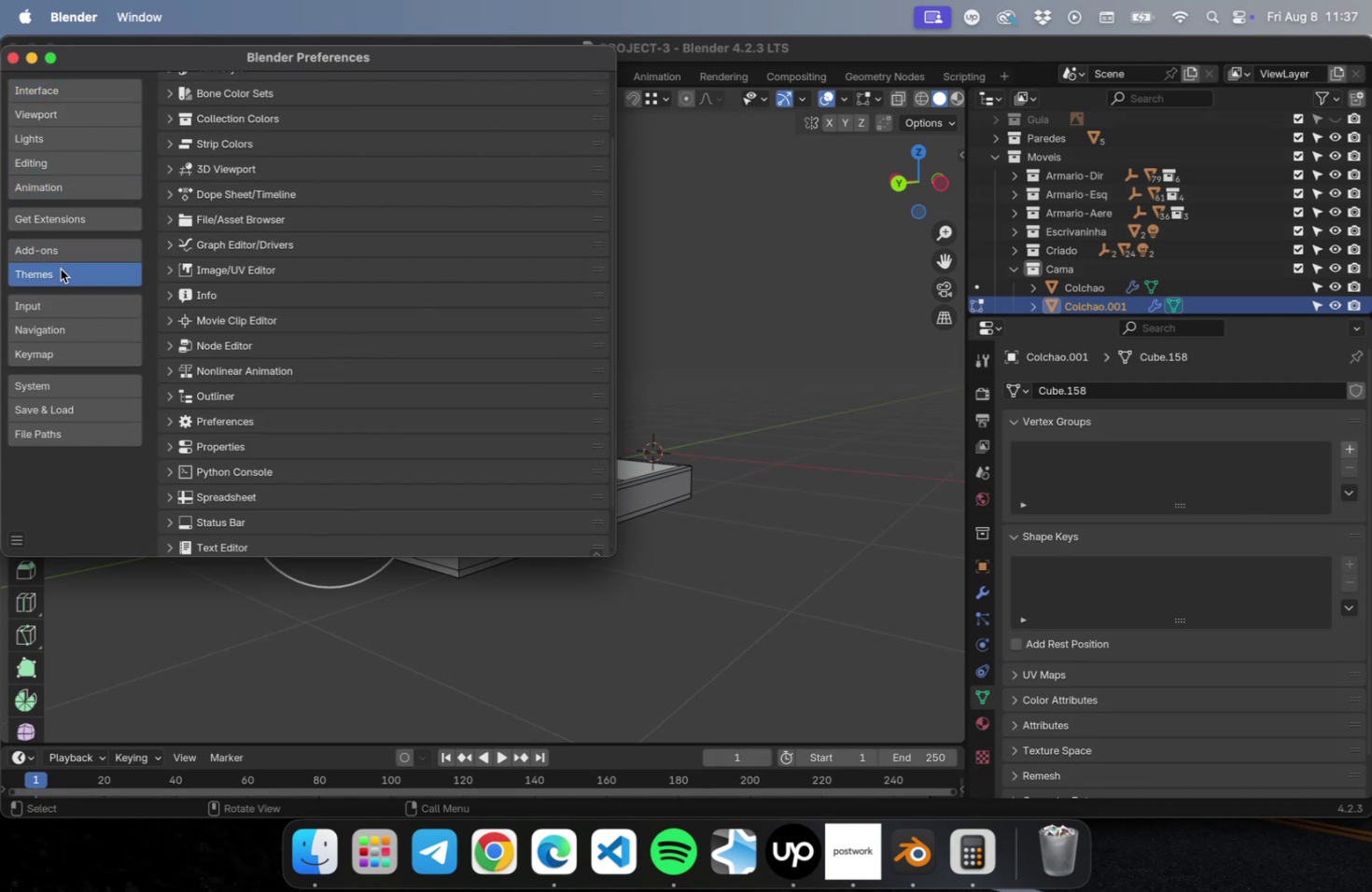 
left_click([61, 269])
 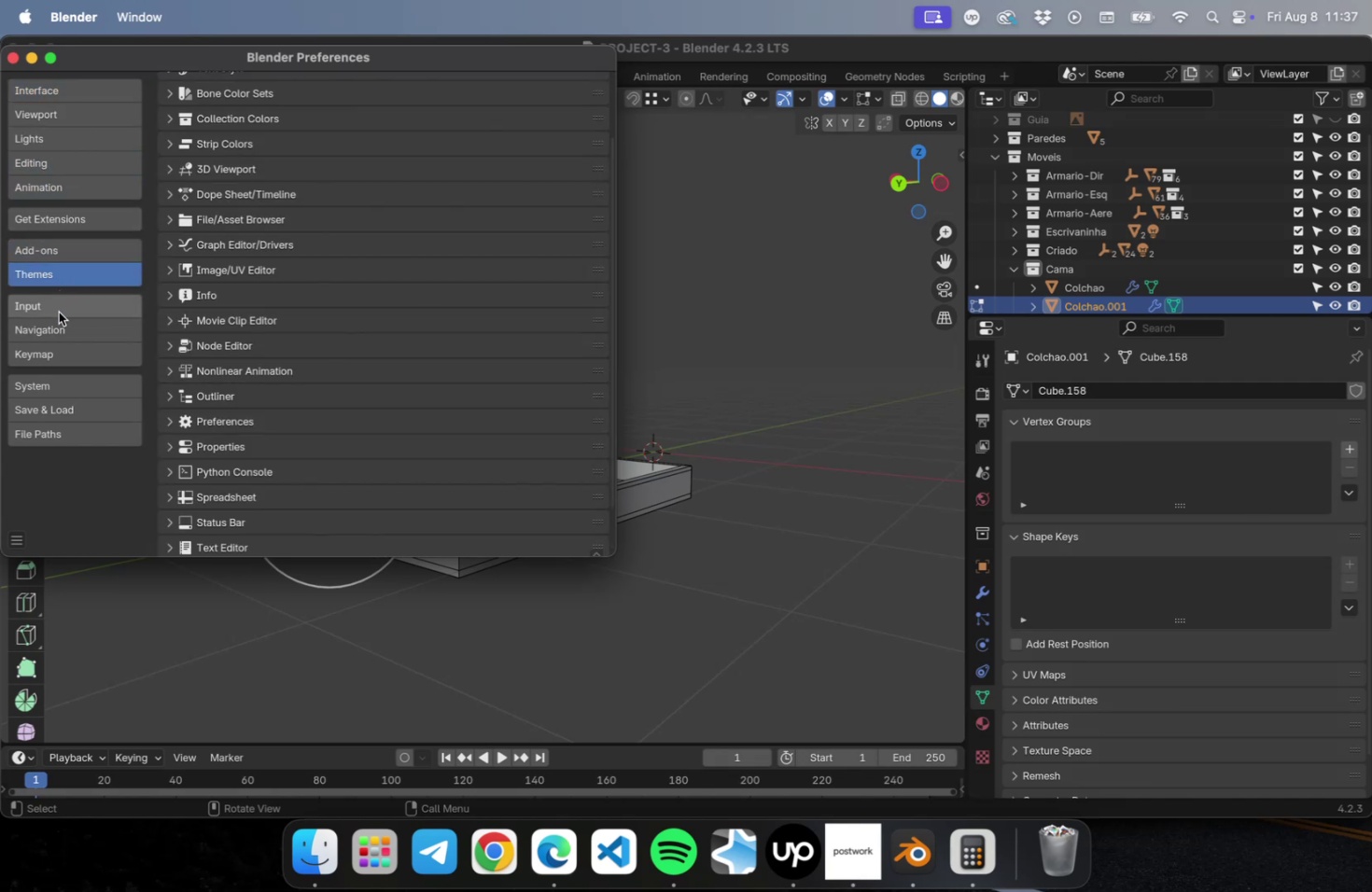 
left_click([59, 312])
 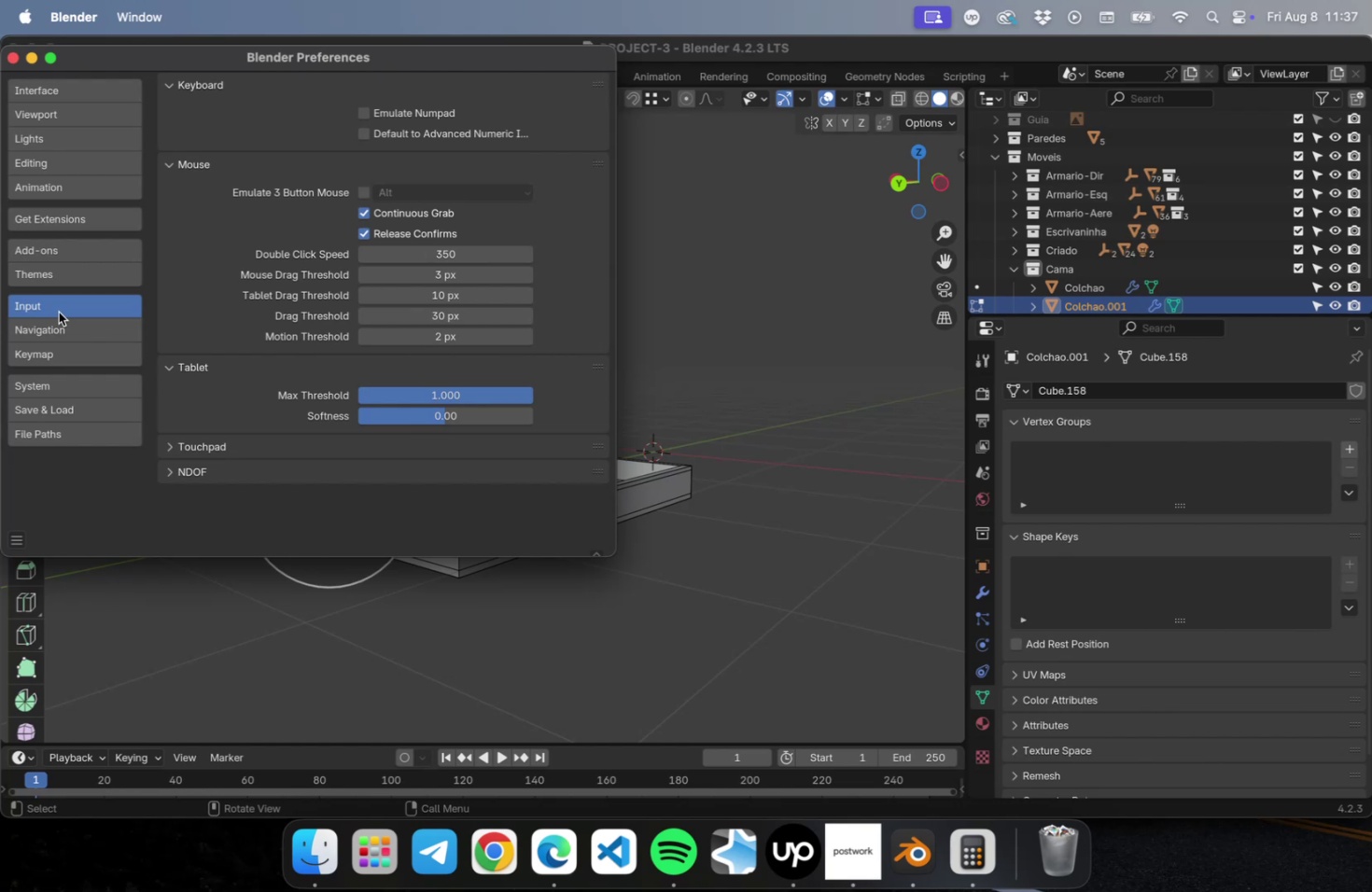 
left_click([60, 330])
 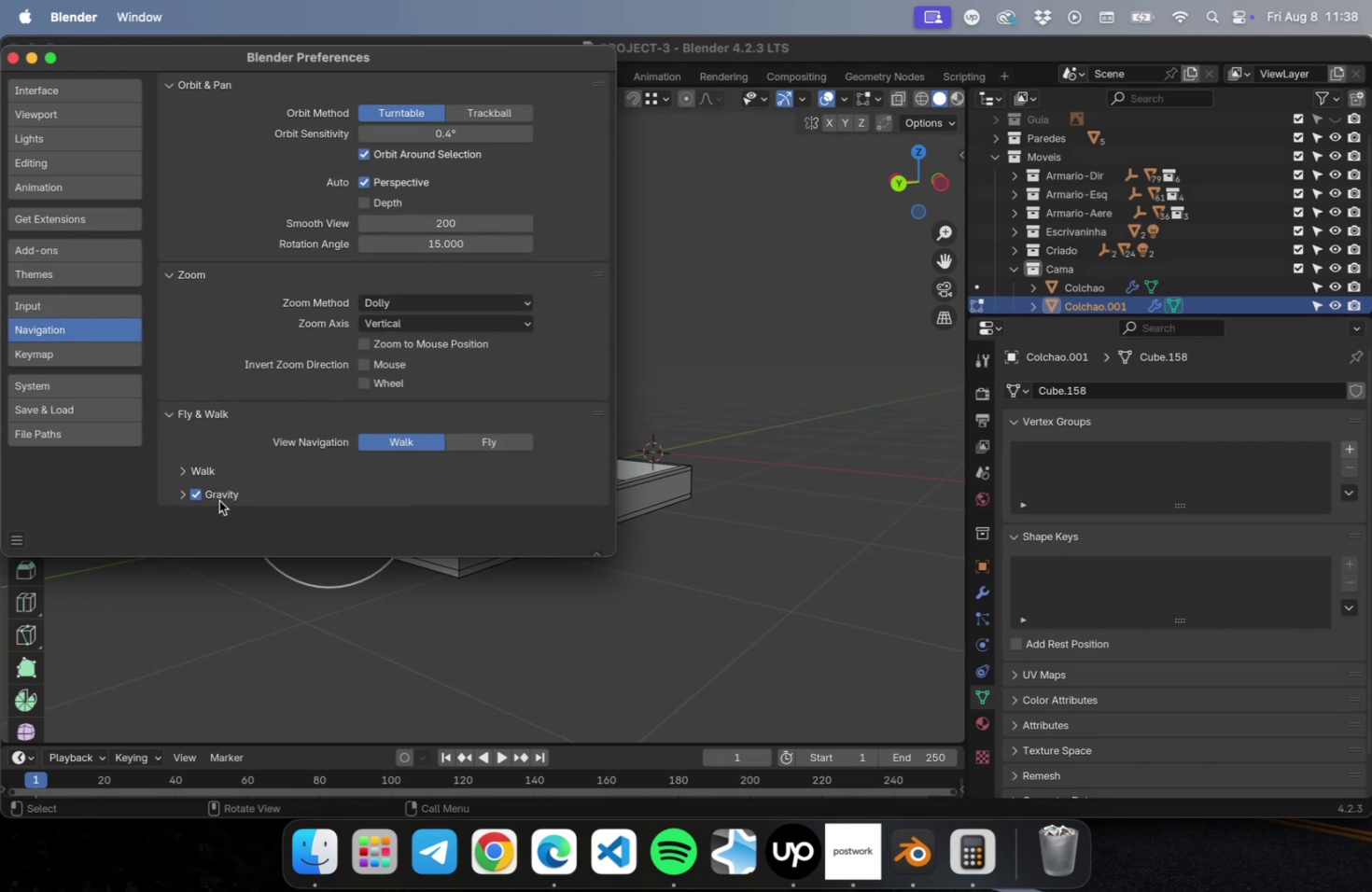 
wait(6.06)
 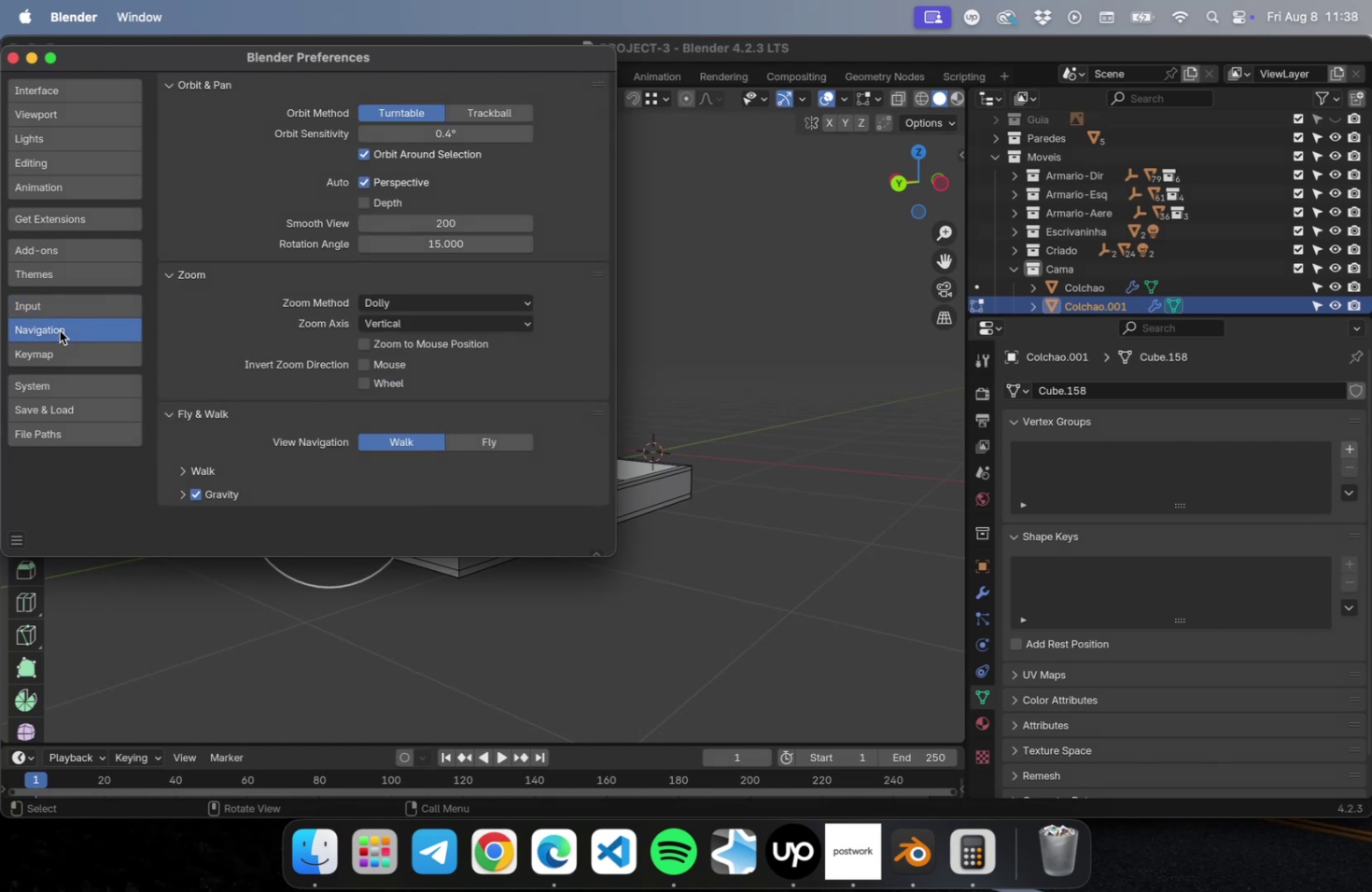 
left_click([47, 360])
 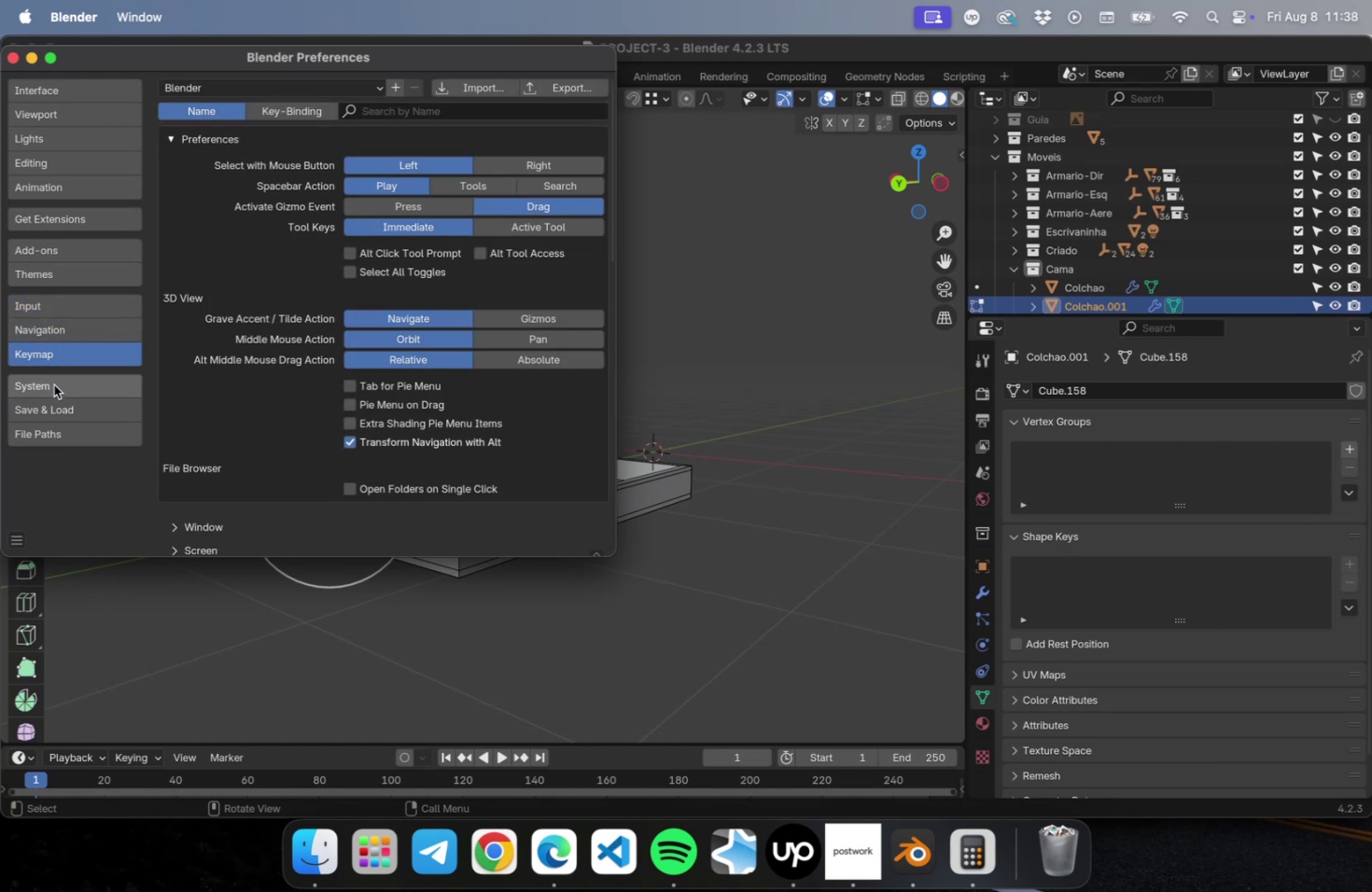 
mouse_move([68, 406])
 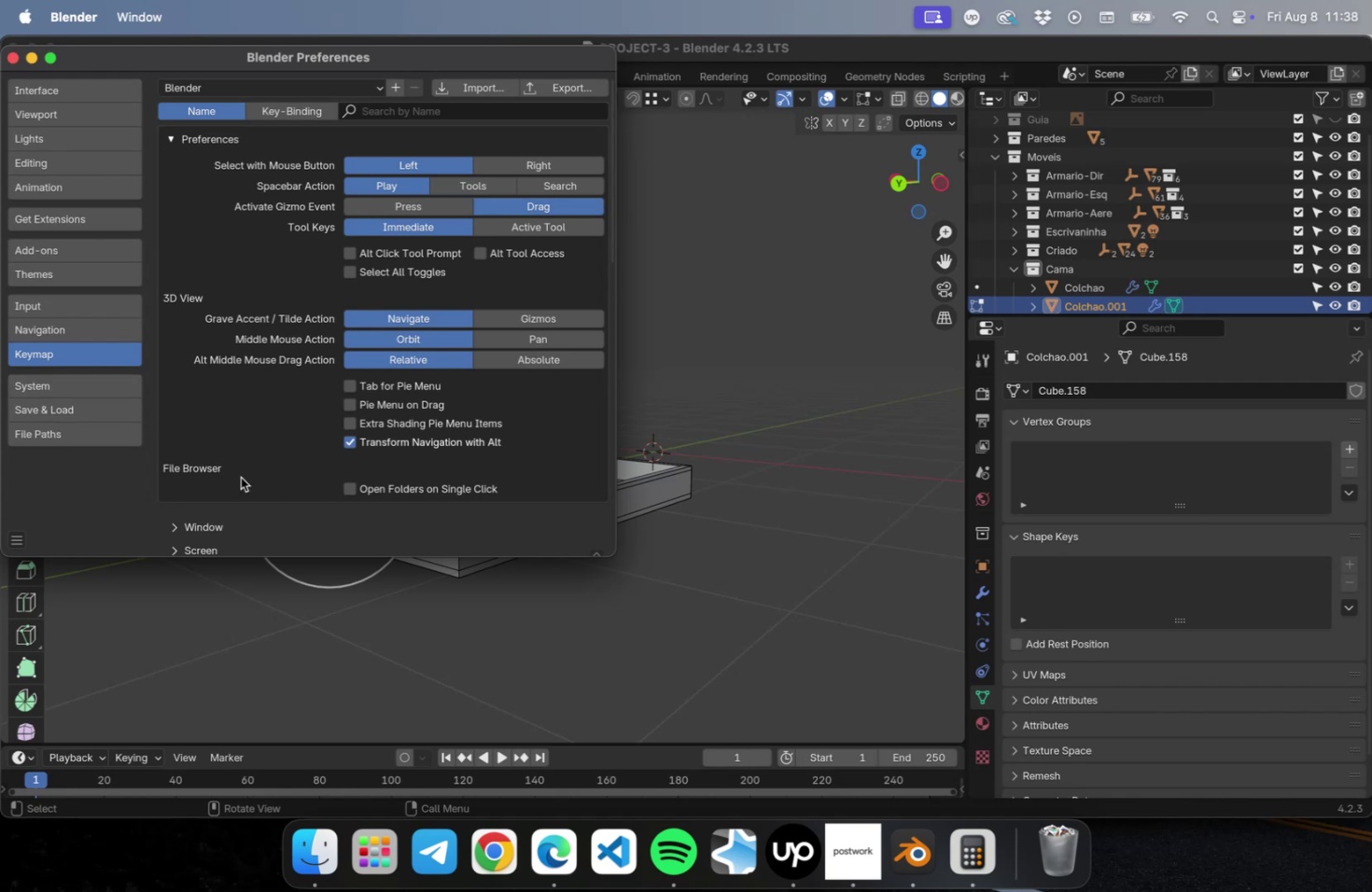 
scroll: coordinate [250, 479], scroll_direction: down, amount: 28.0
 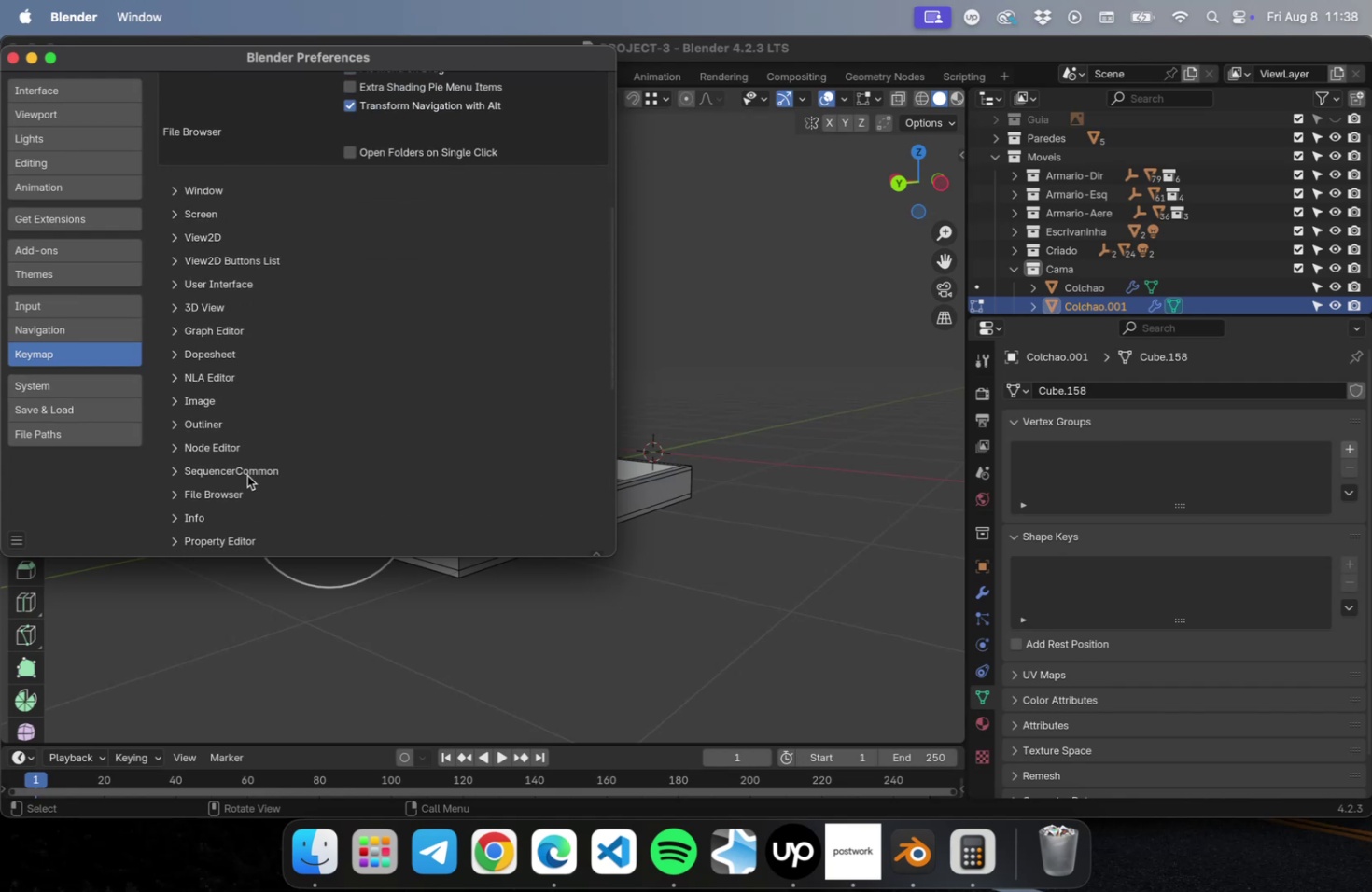 
scroll: coordinate [248, 474], scroll_direction: up, amount: 17.0
 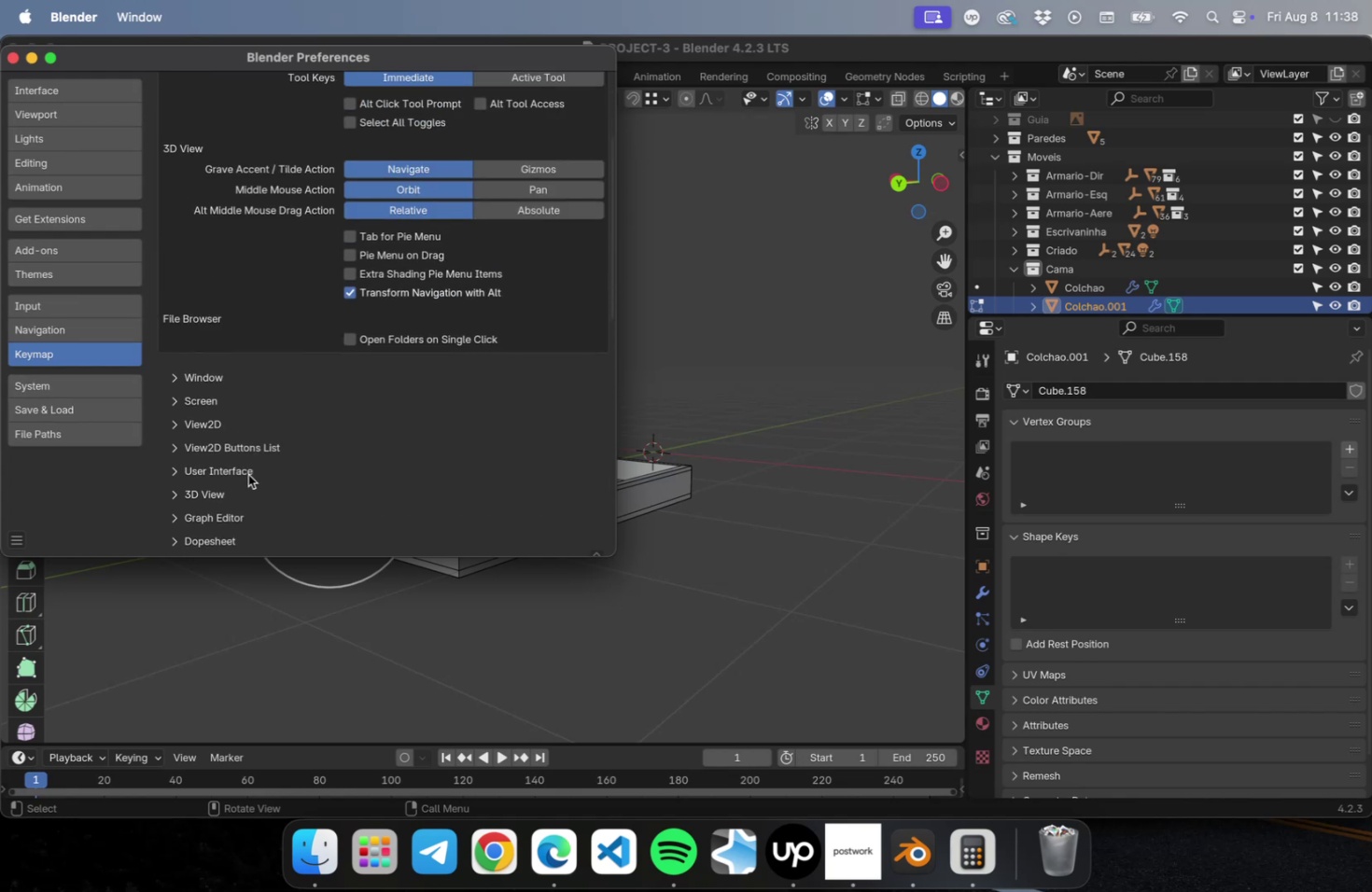 
scroll: coordinate [248, 475], scroll_direction: down, amount: 16.0
 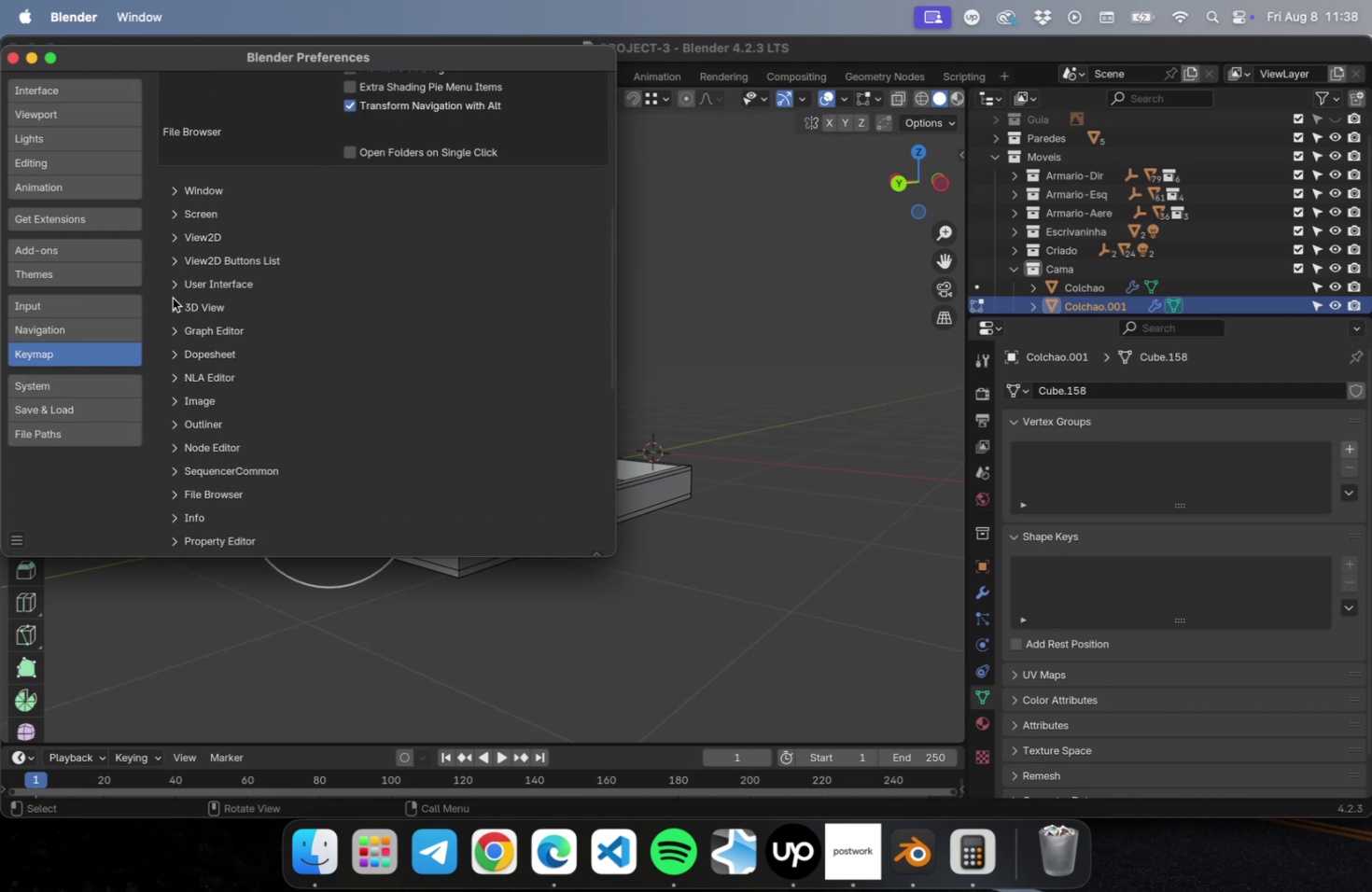 
left_click([173, 298])
 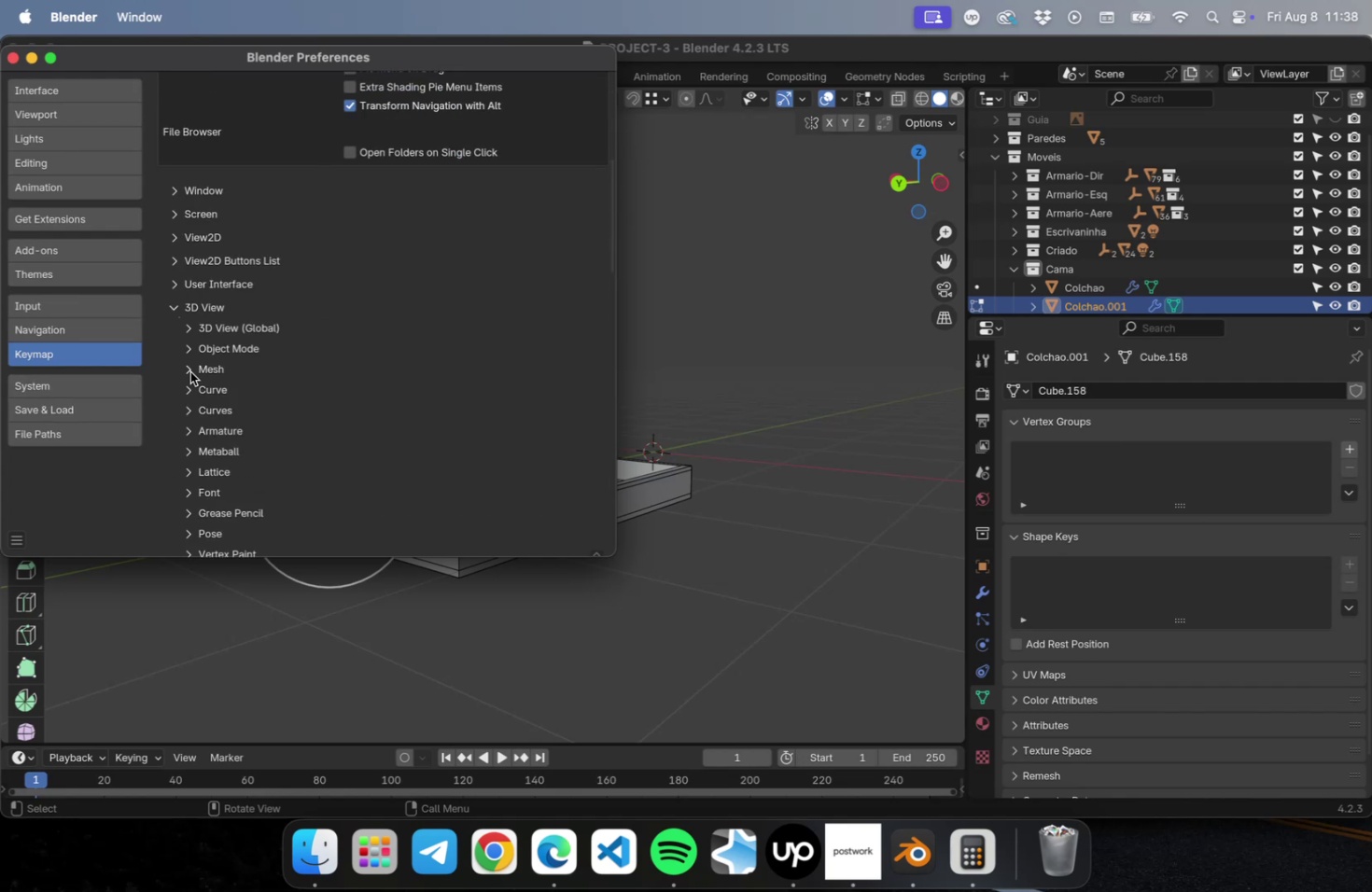 
scroll: coordinate [195, 391], scroll_direction: down, amount: 9.0
 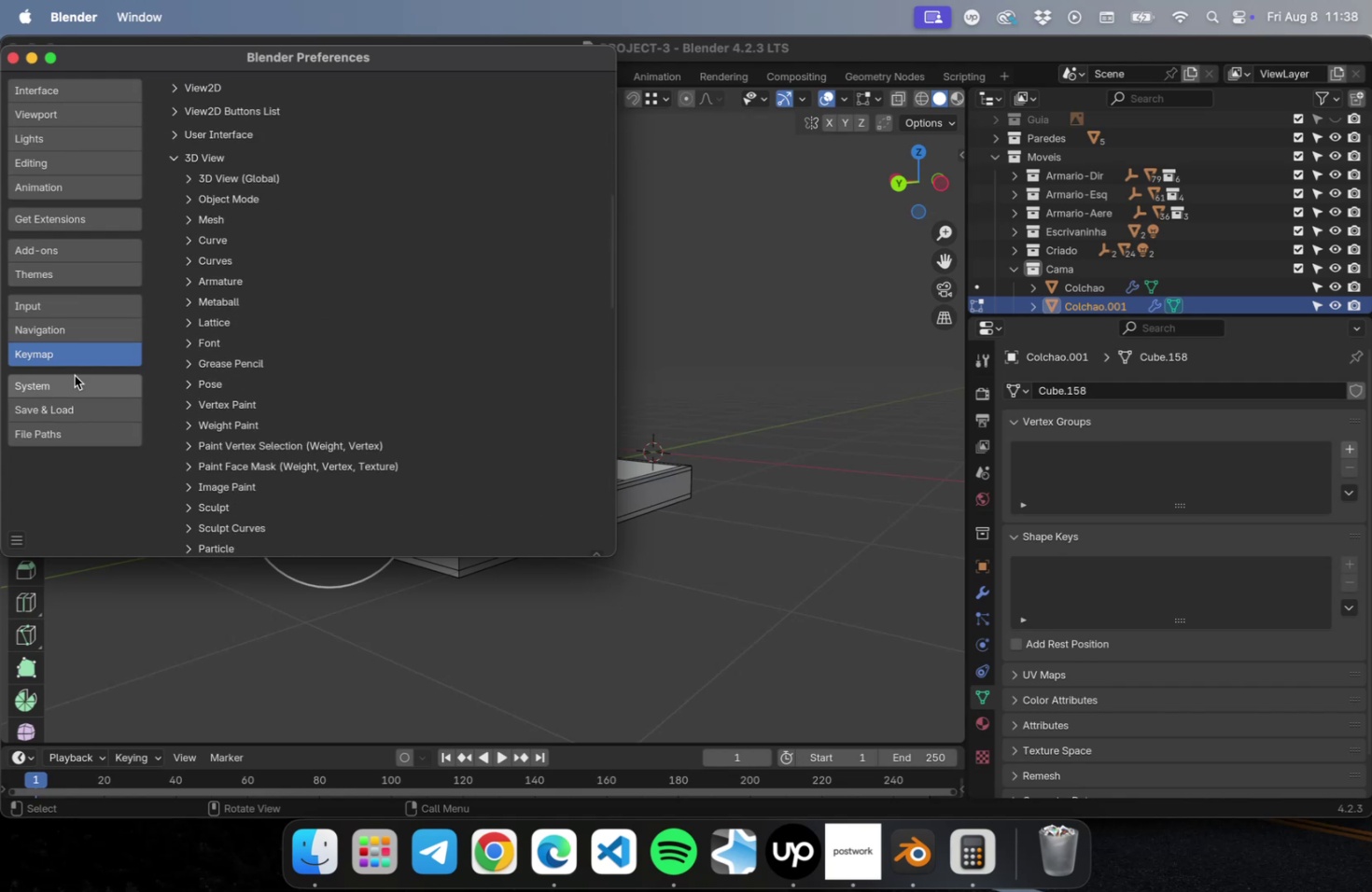 
left_click([75, 375])
 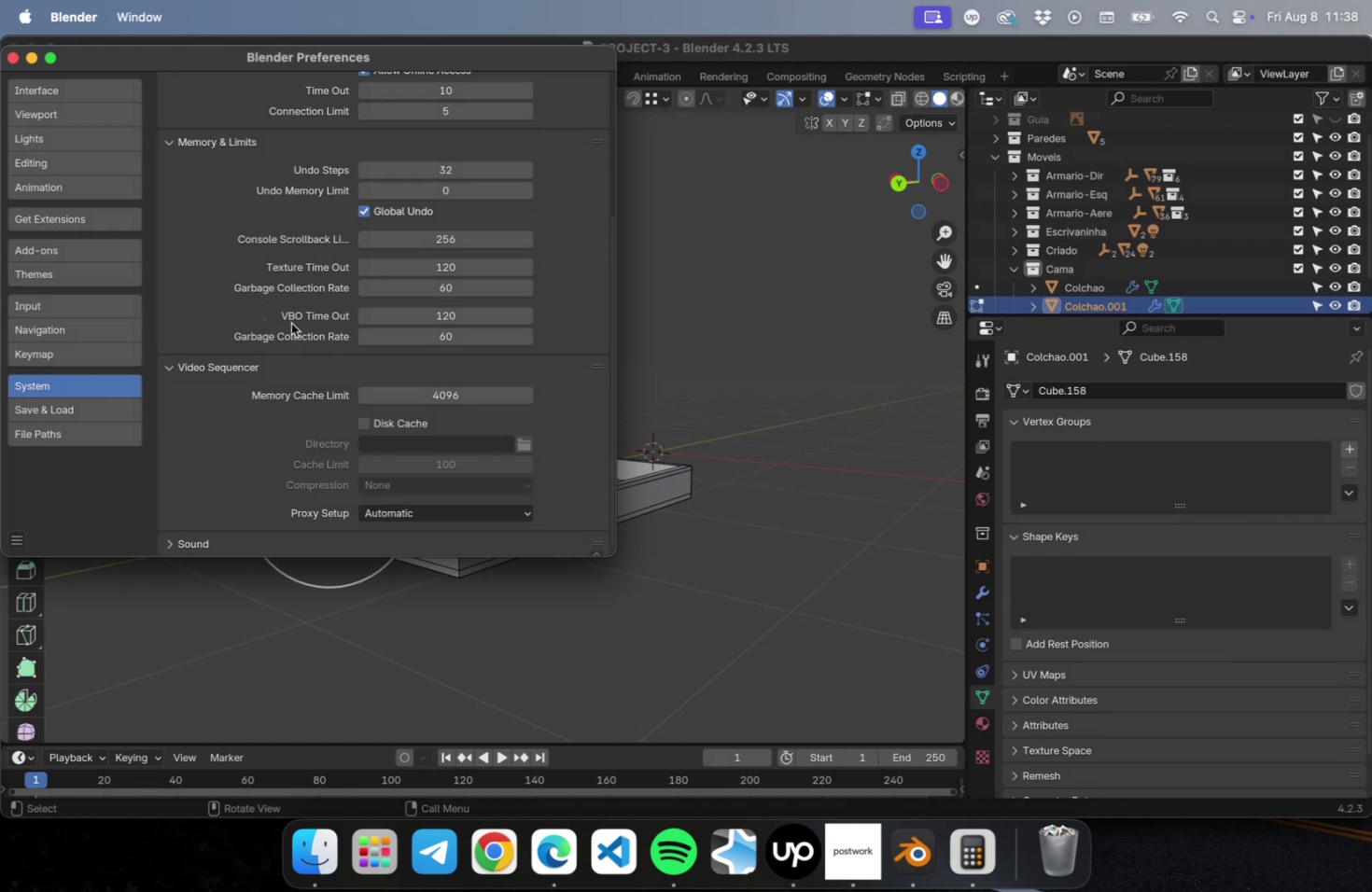 
wait(5.26)
 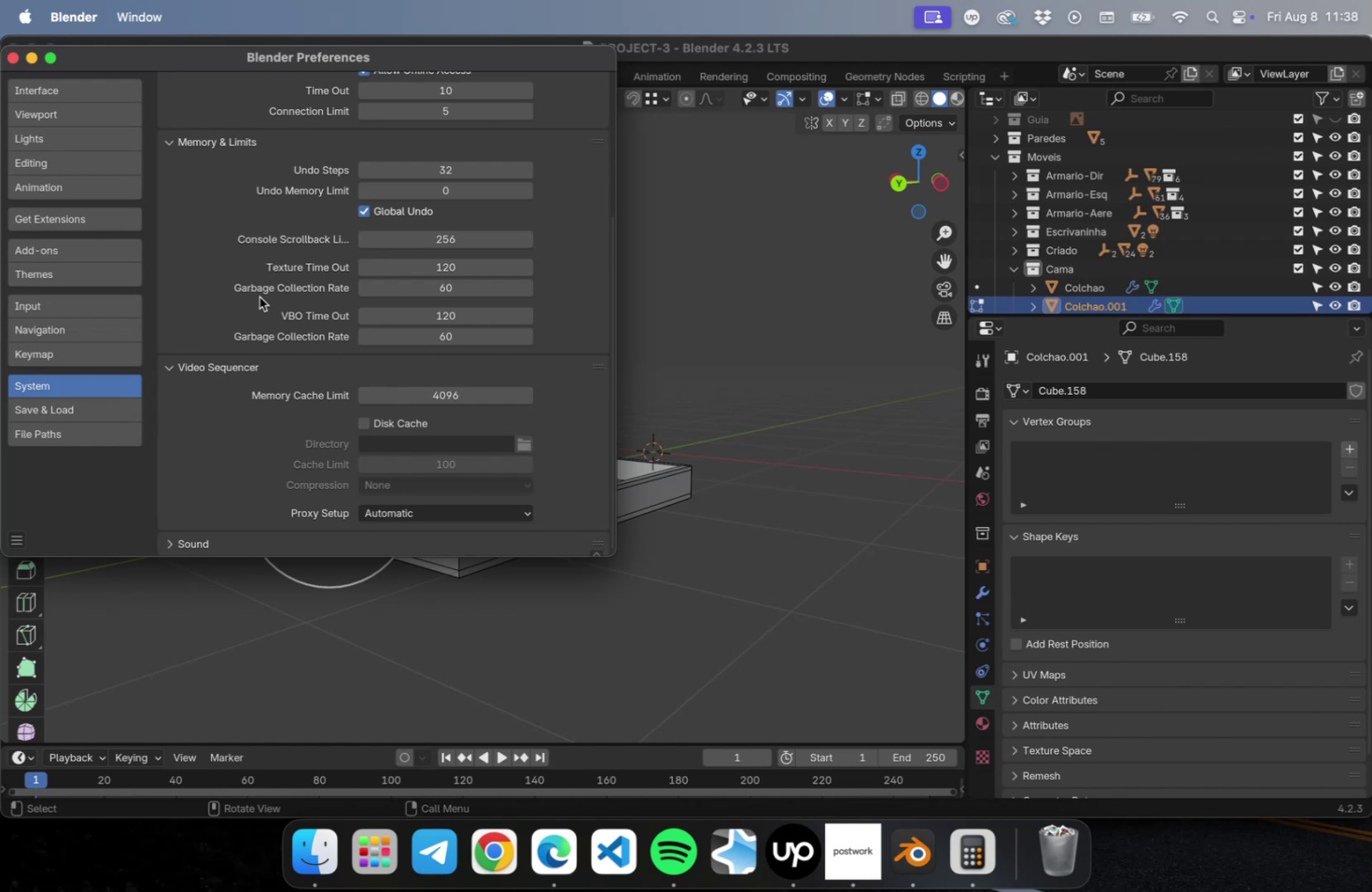 
left_click([483, 168])
 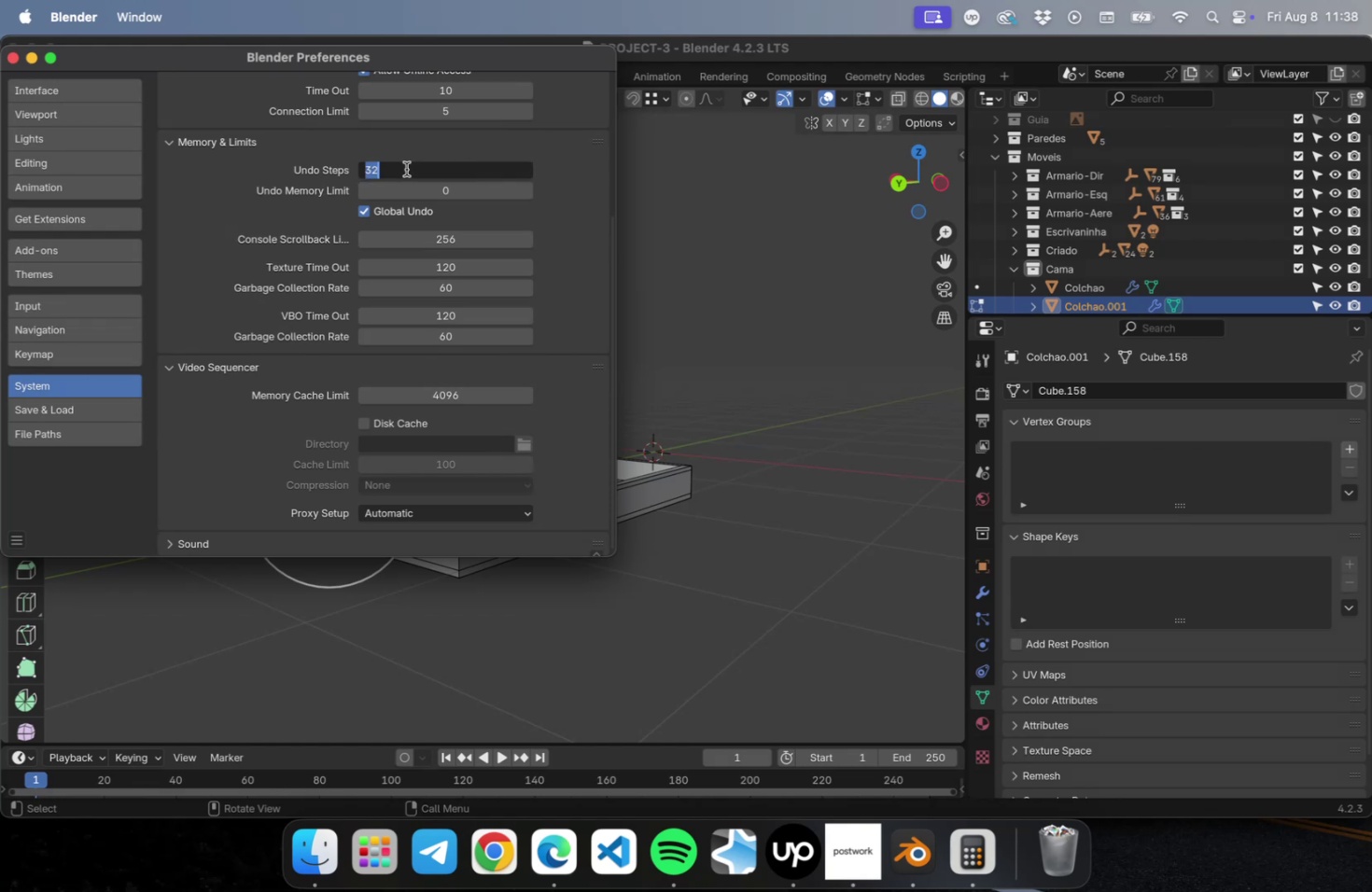 
left_click([406, 169])
 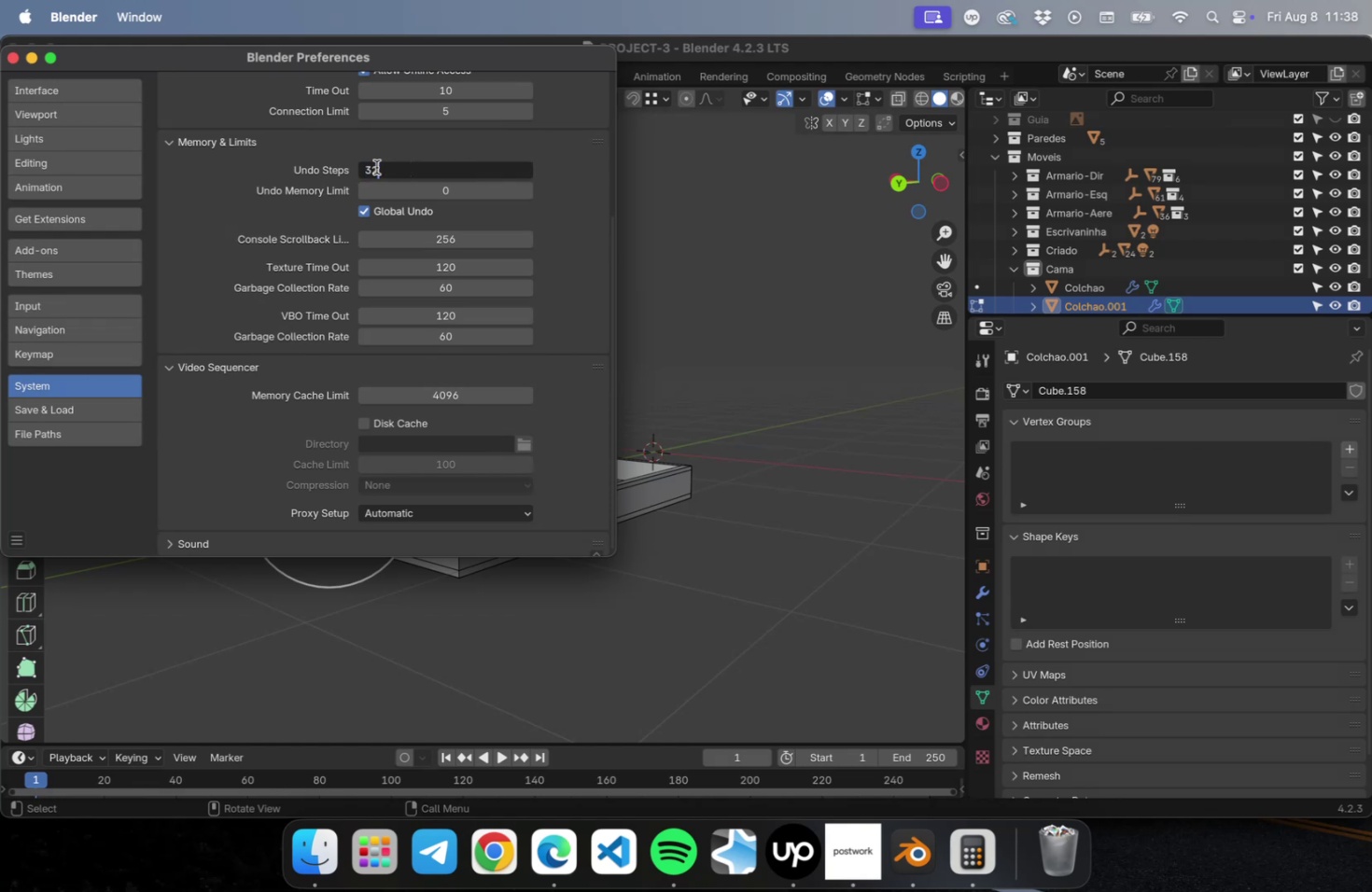 
left_click_drag(start_coordinate=[380, 165], to_coordinate=[356, 168])
 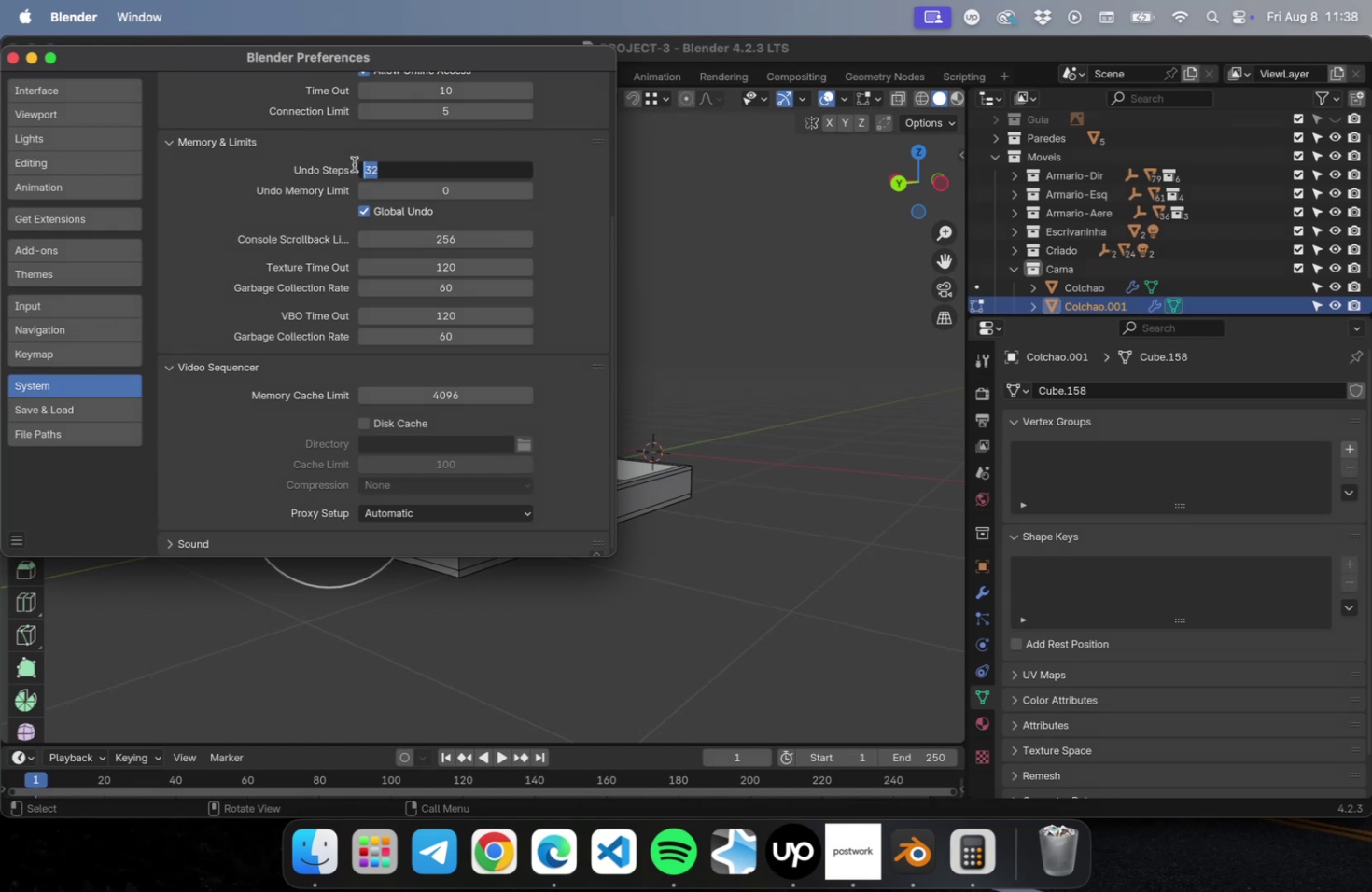 
type(64)
 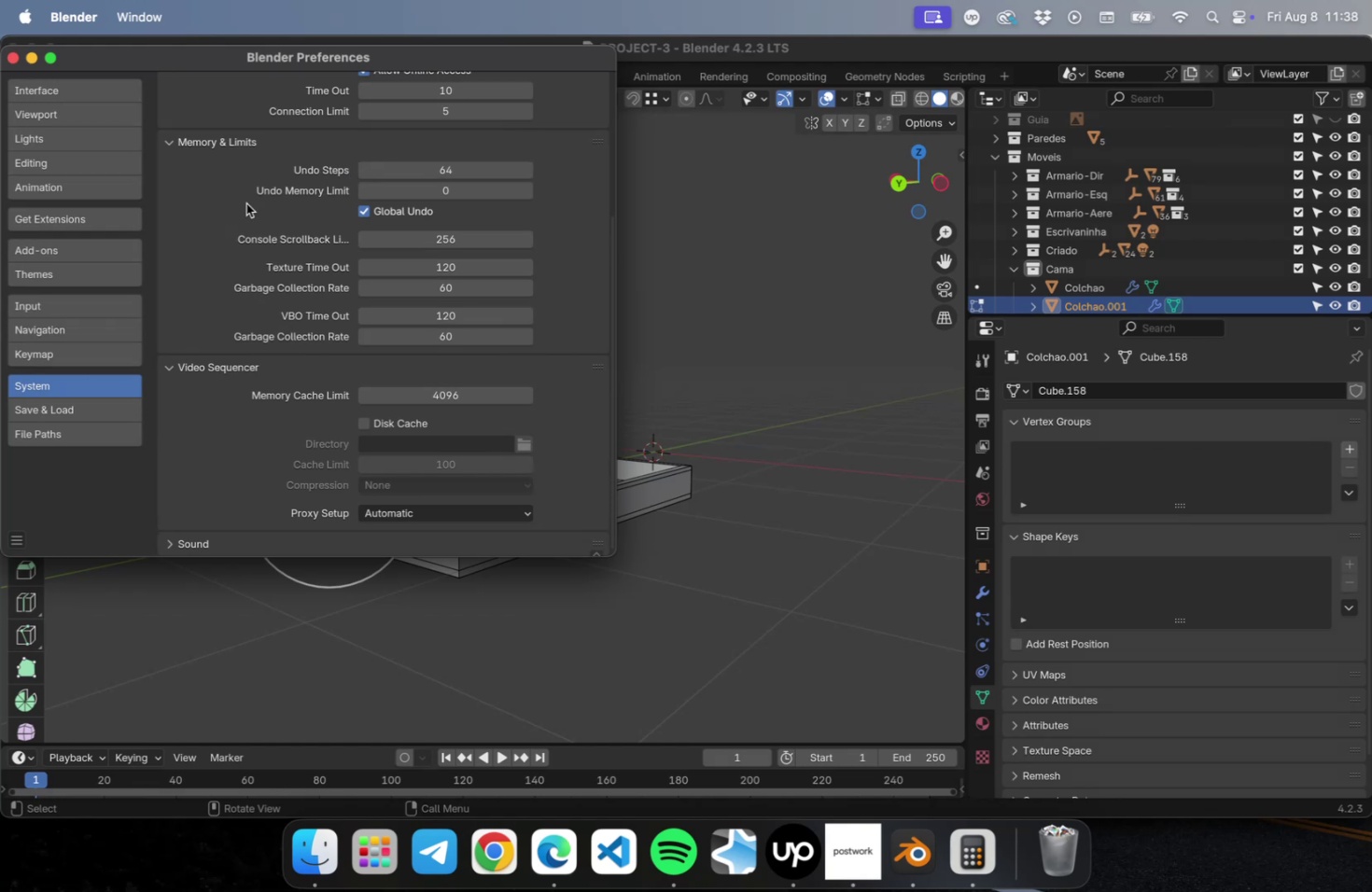 
left_click([246, 203])
 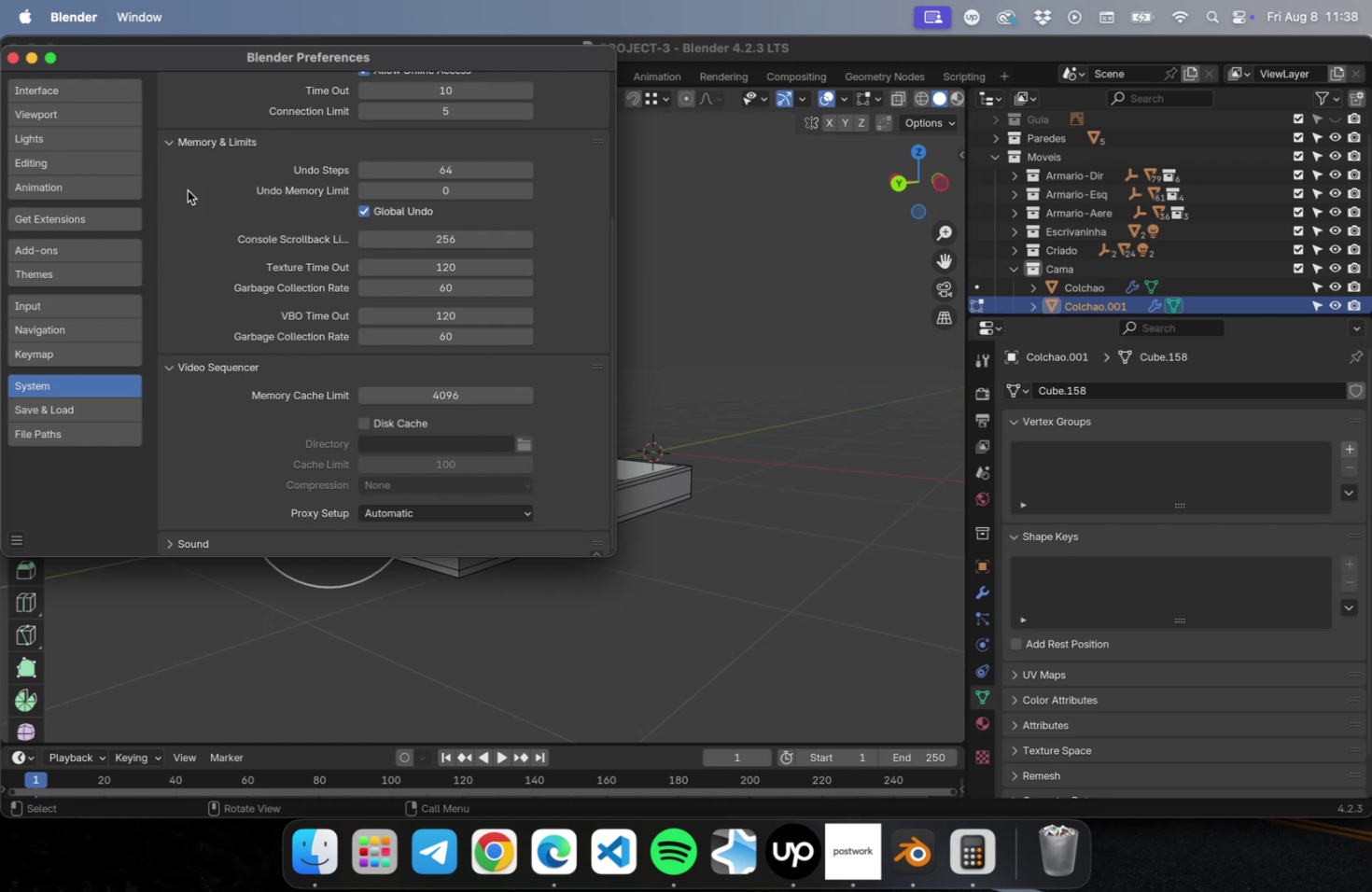 
scroll: coordinate [188, 180], scroll_direction: up, amount: 4.0
 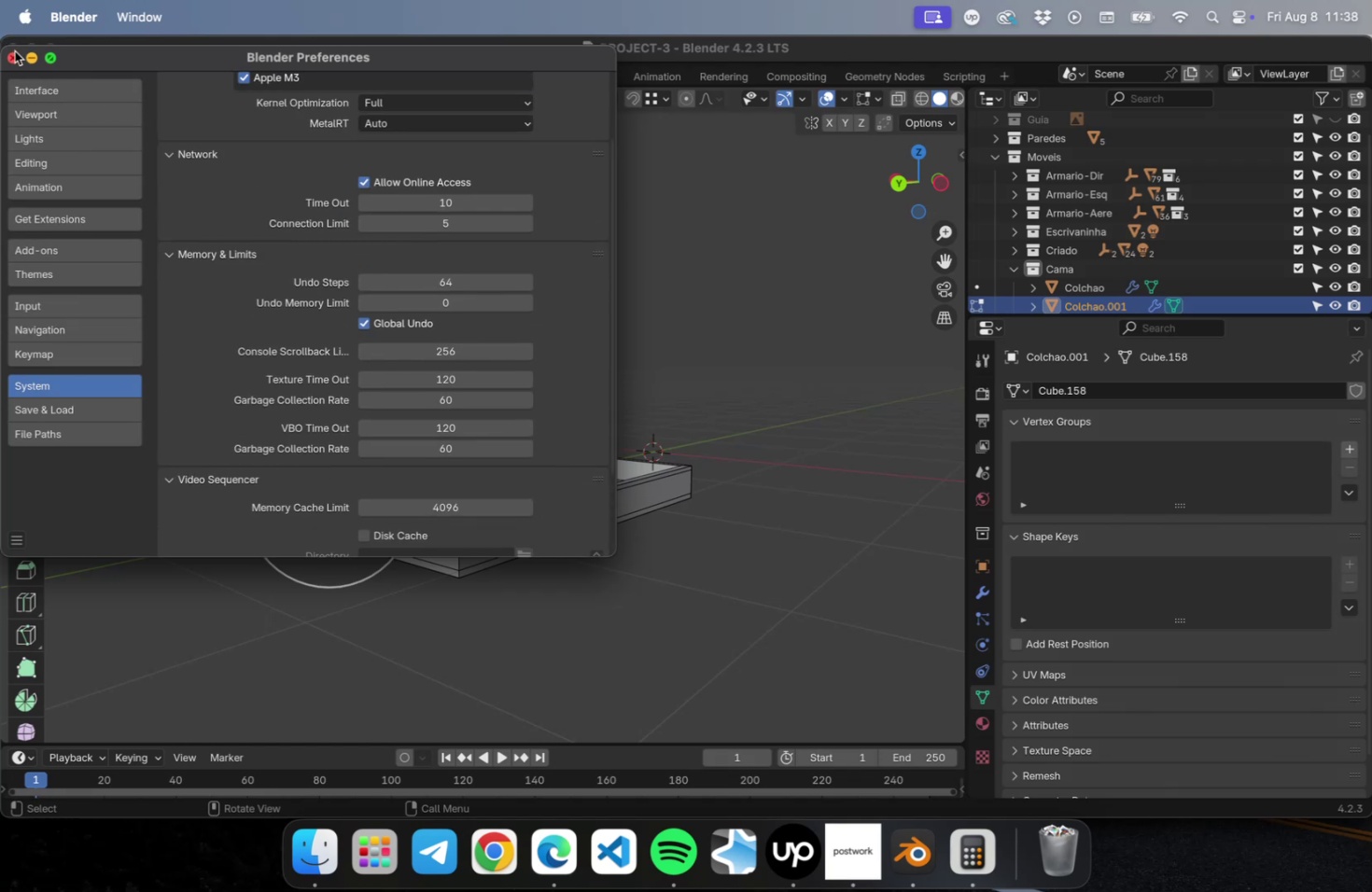 
left_click([16, 58])
 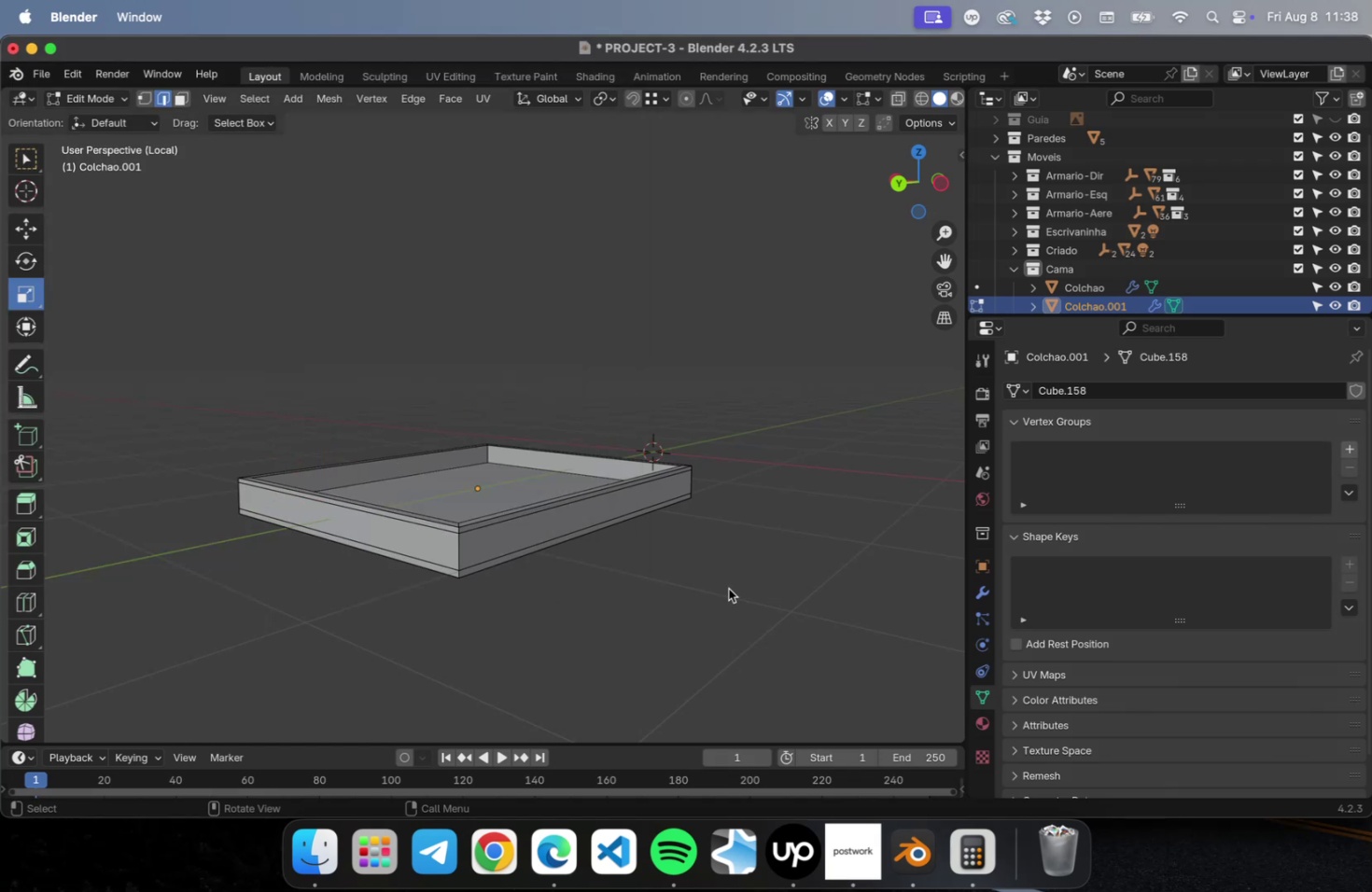 
scroll: coordinate [587, 537], scroll_direction: up, amount: 4.0
 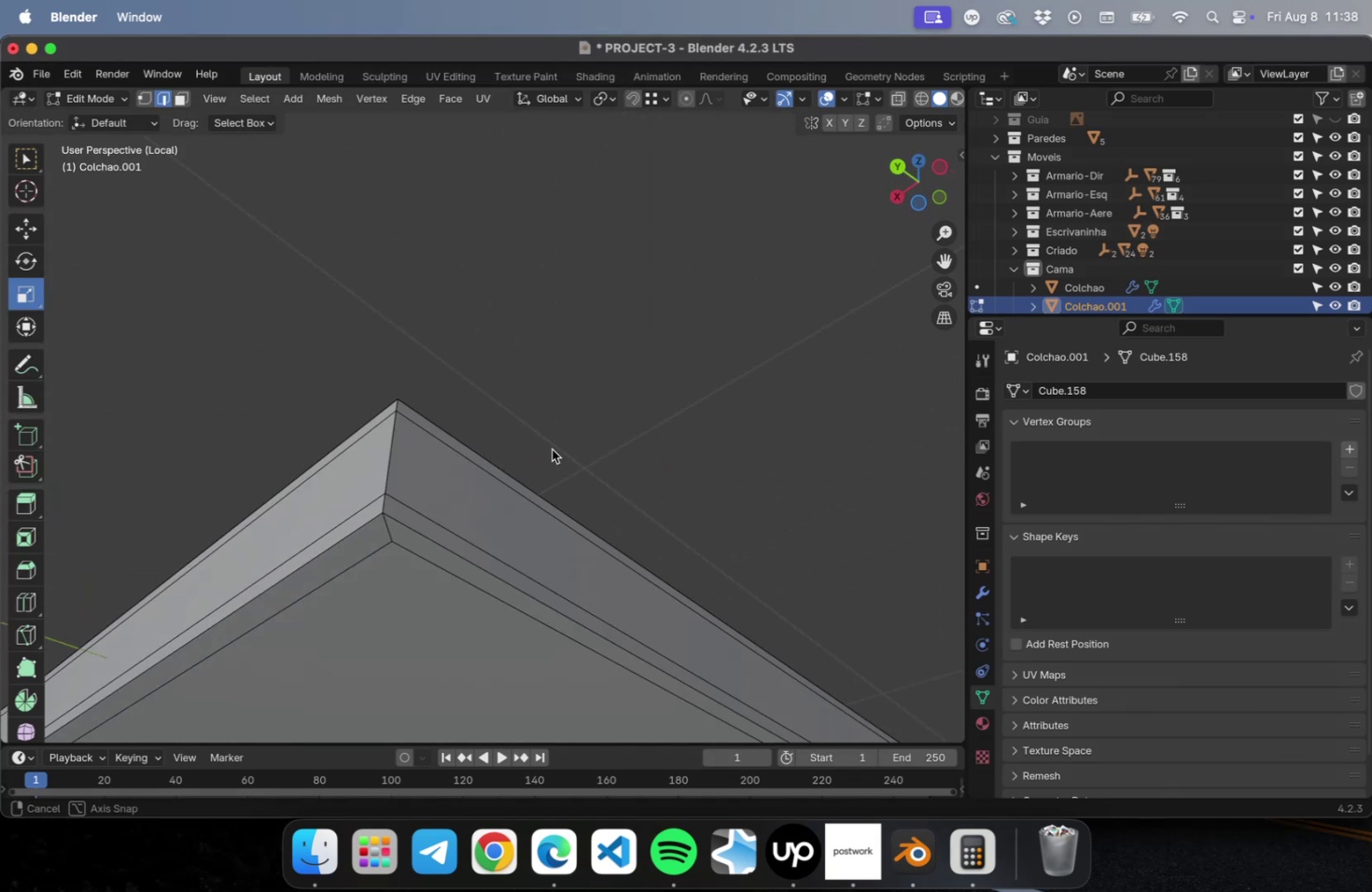 
scroll: coordinate [440, 495], scroll_direction: down, amount: 9.0
 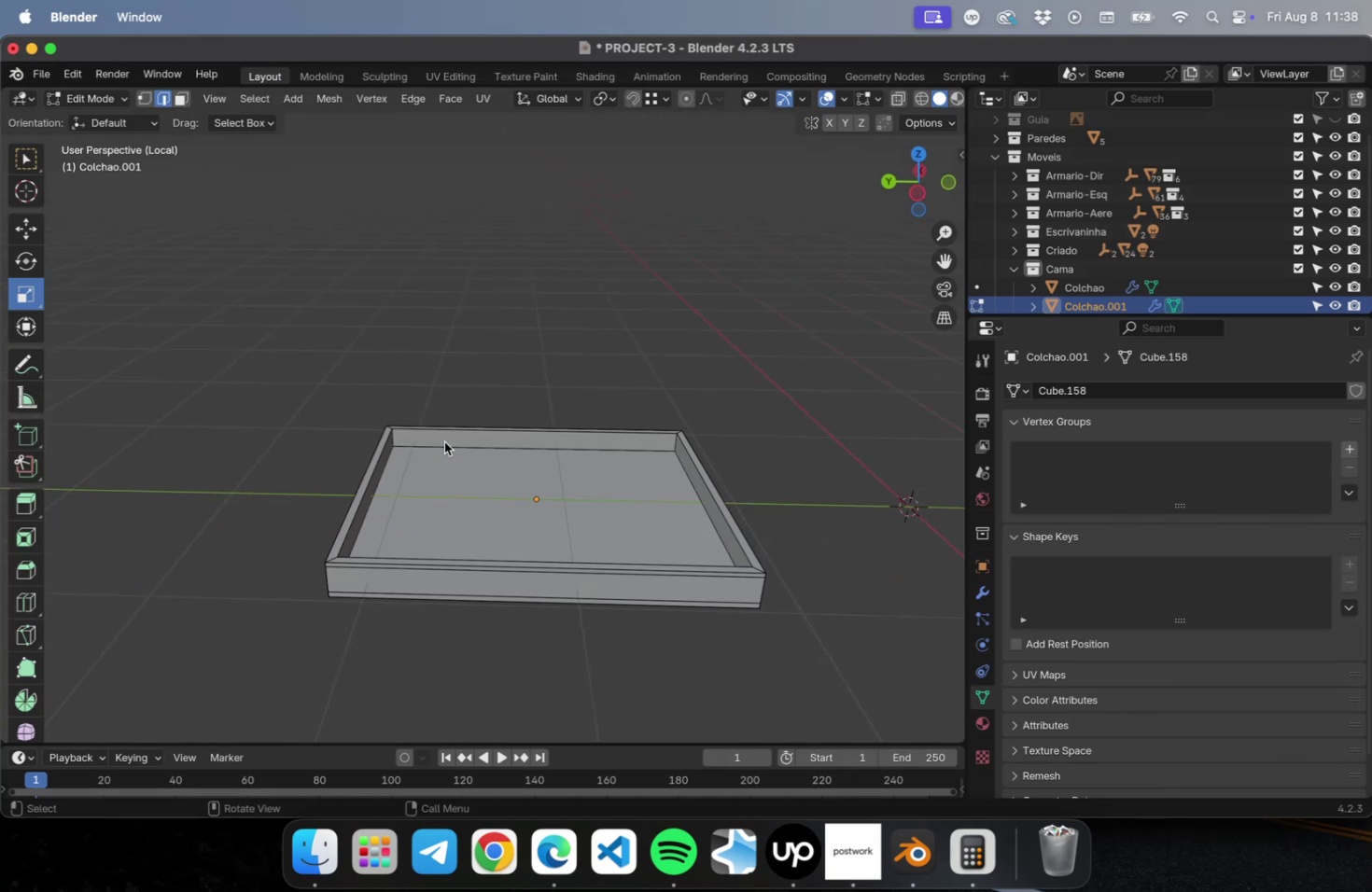 
key(Tab)
 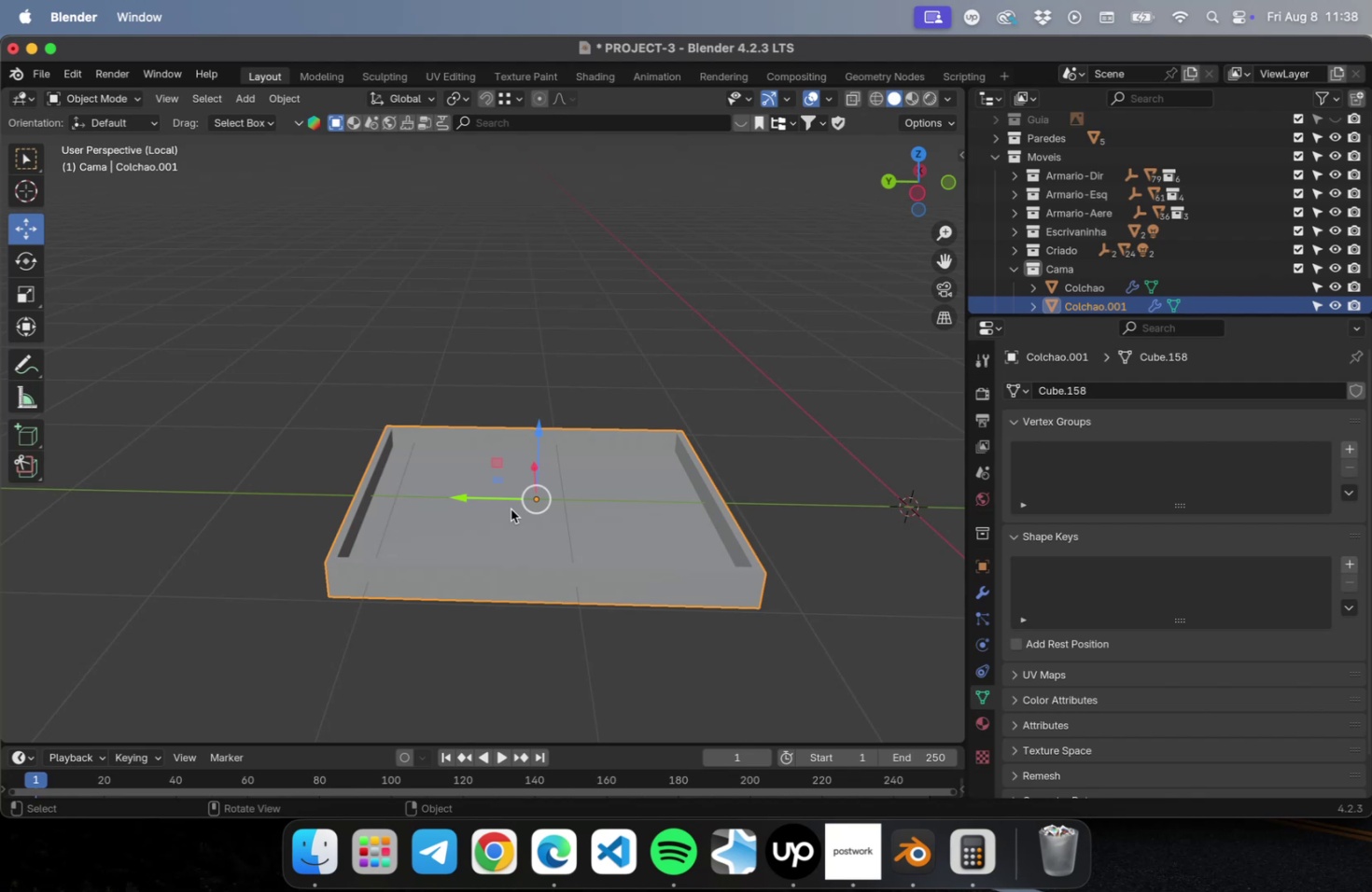 
key(Meta+2)
 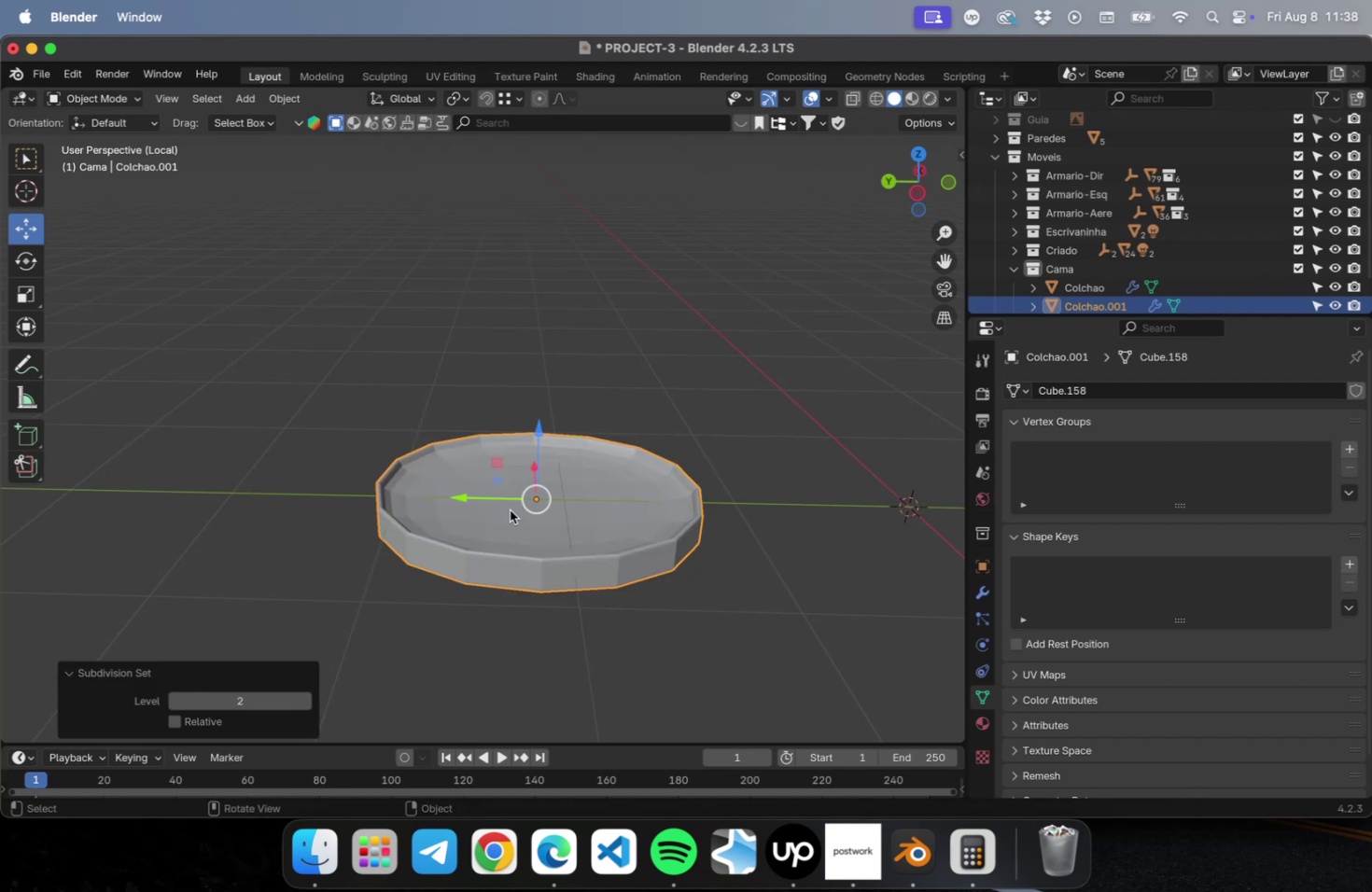 
key(Meta+CommandLeft)
 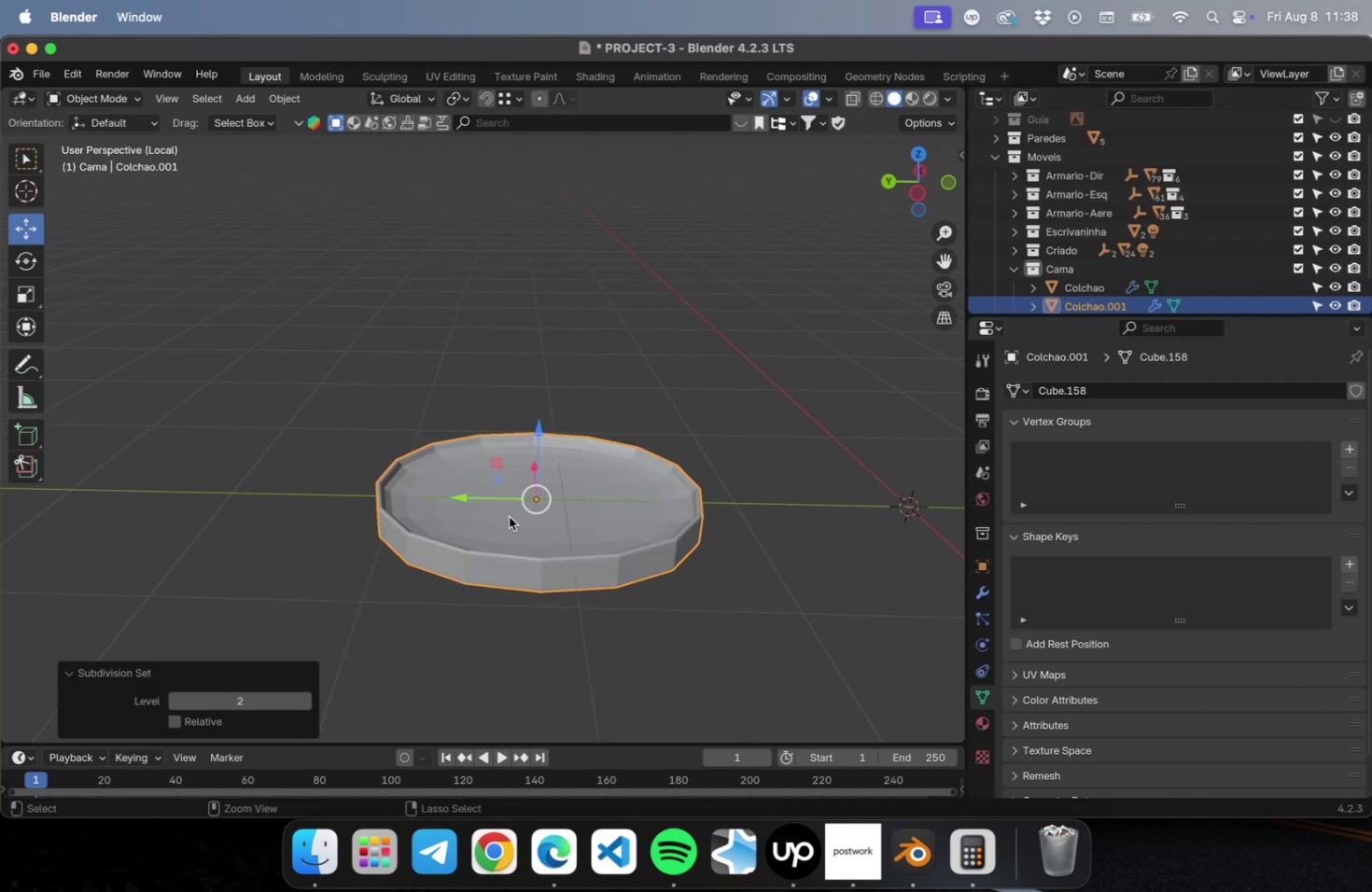 
key(Meta+1)
 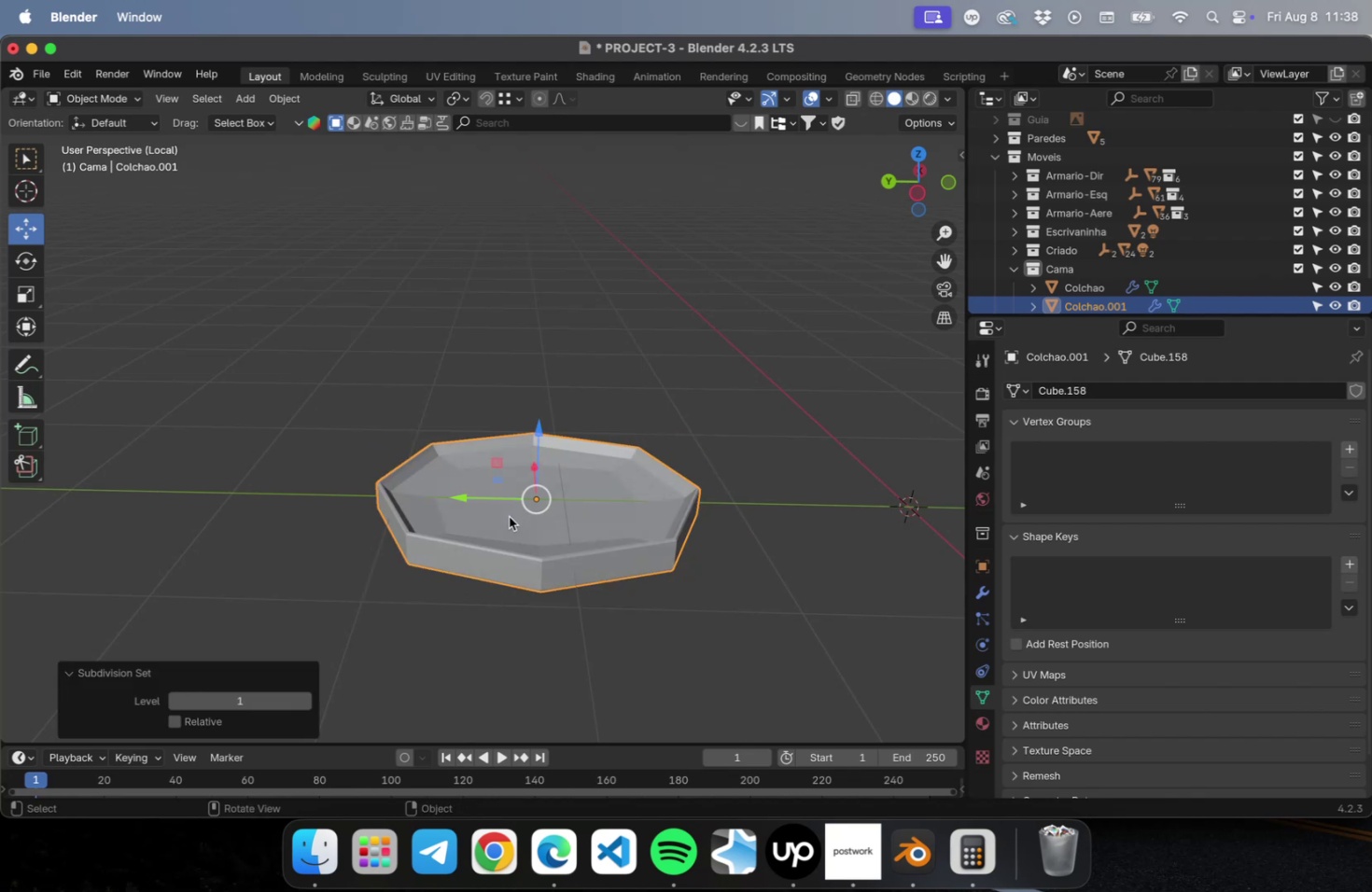 
key(Tab)
 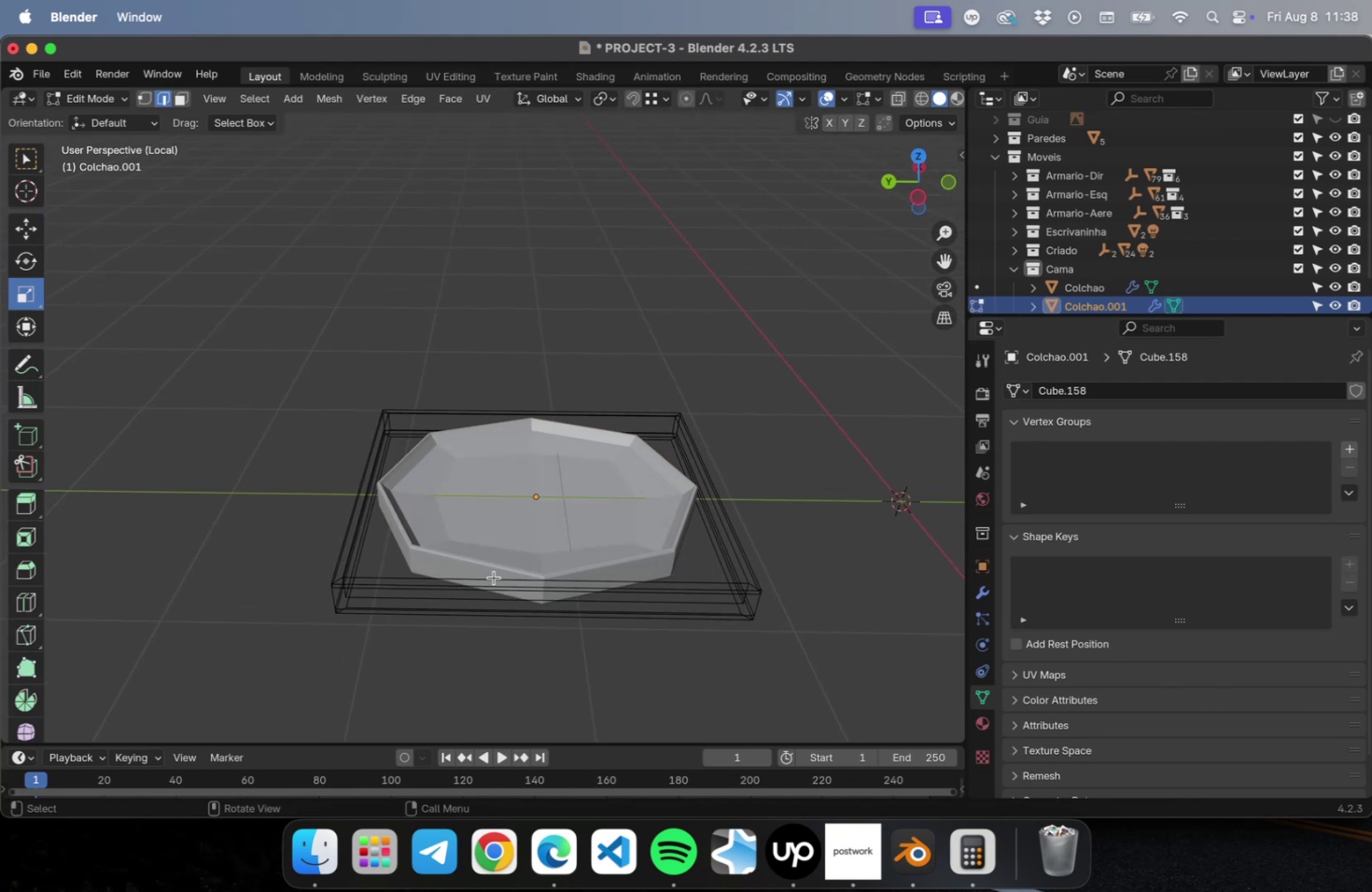 
hold_key(key=CommandLeft, duration=0.78)
 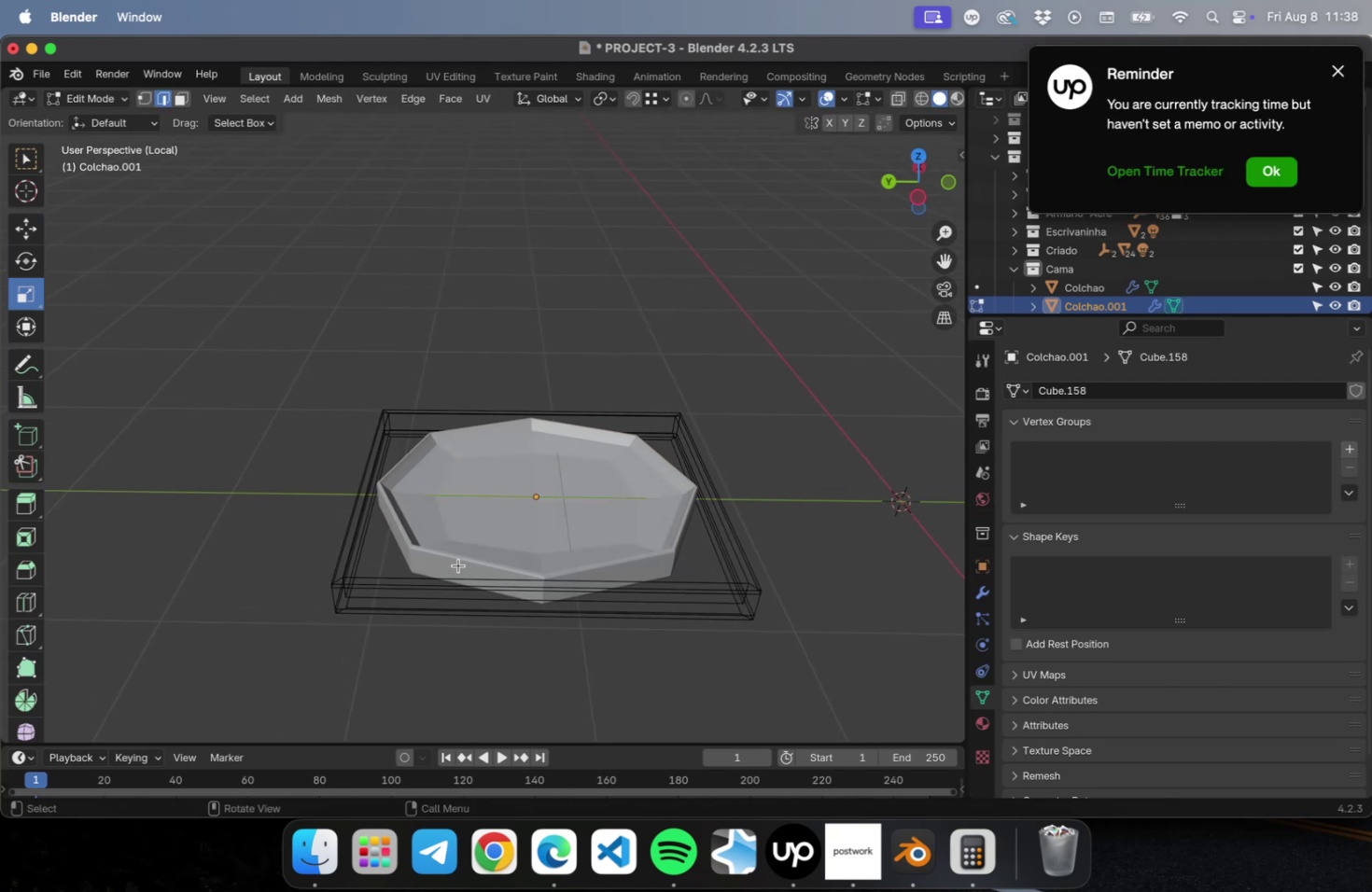 
key(Meta+R)
 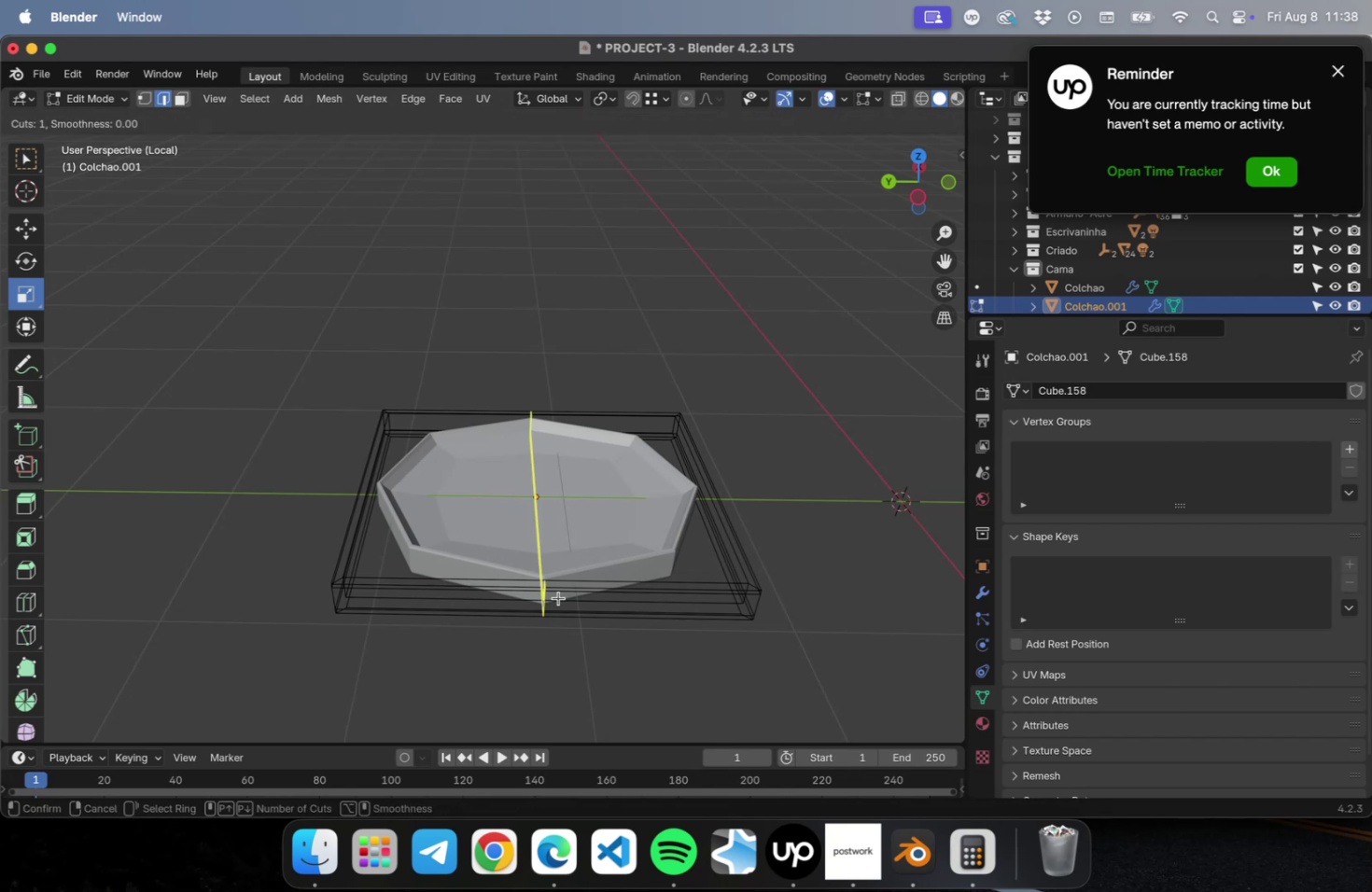 
left_click([544, 583])
 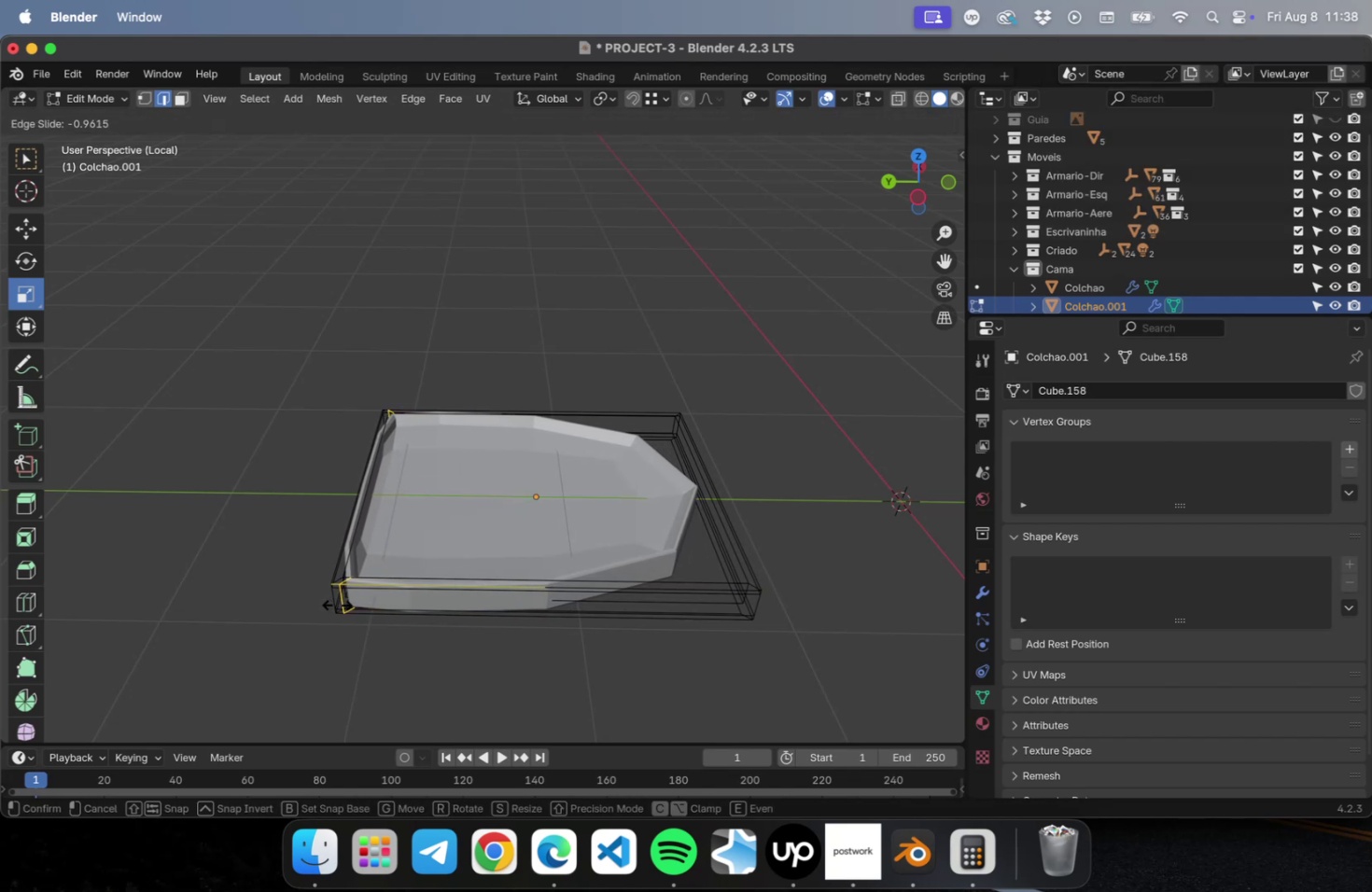 
wait(5.89)
 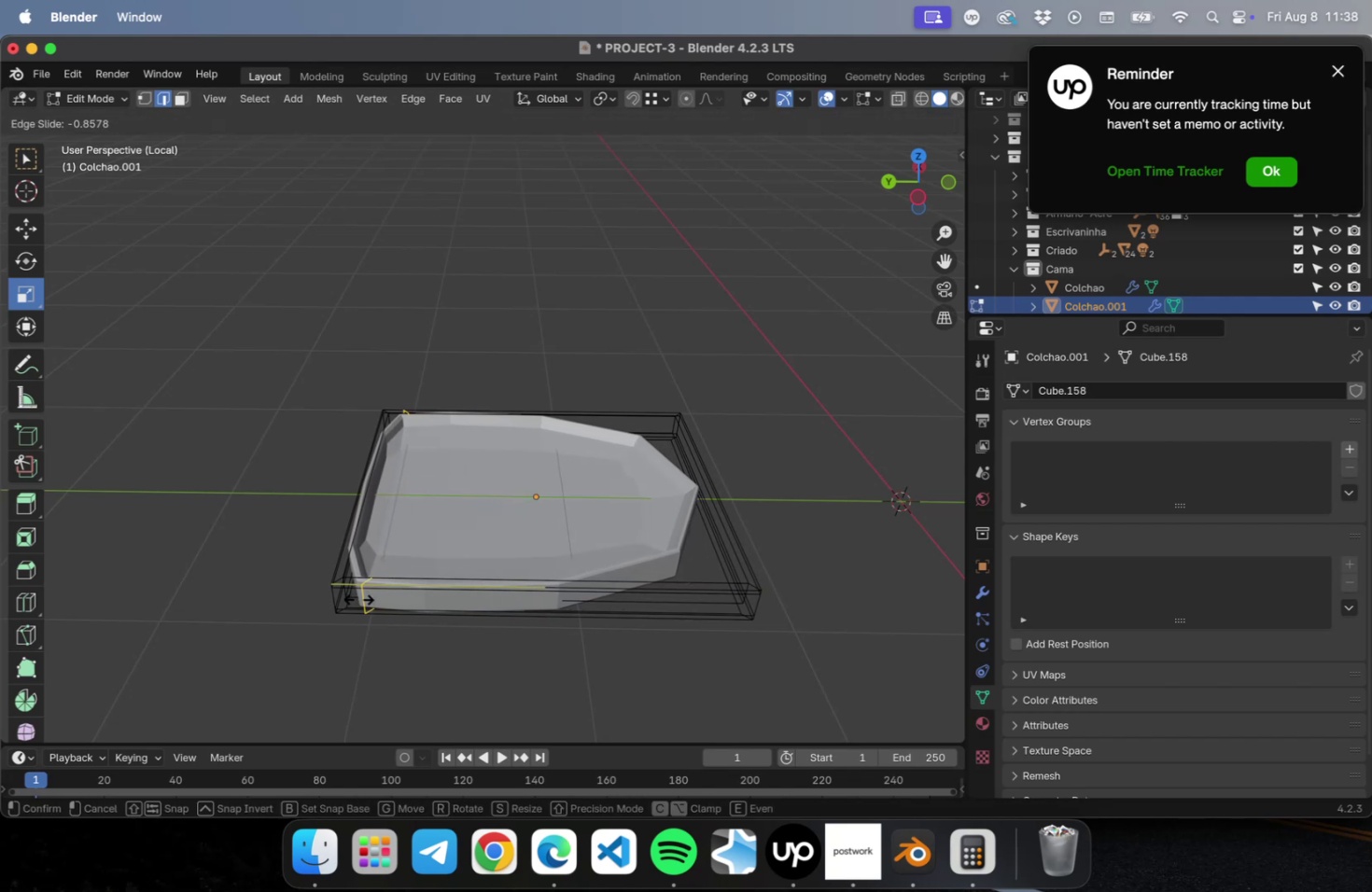 
scroll: coordinate [335, 606], scroll_direction: up, amount: 9.0
 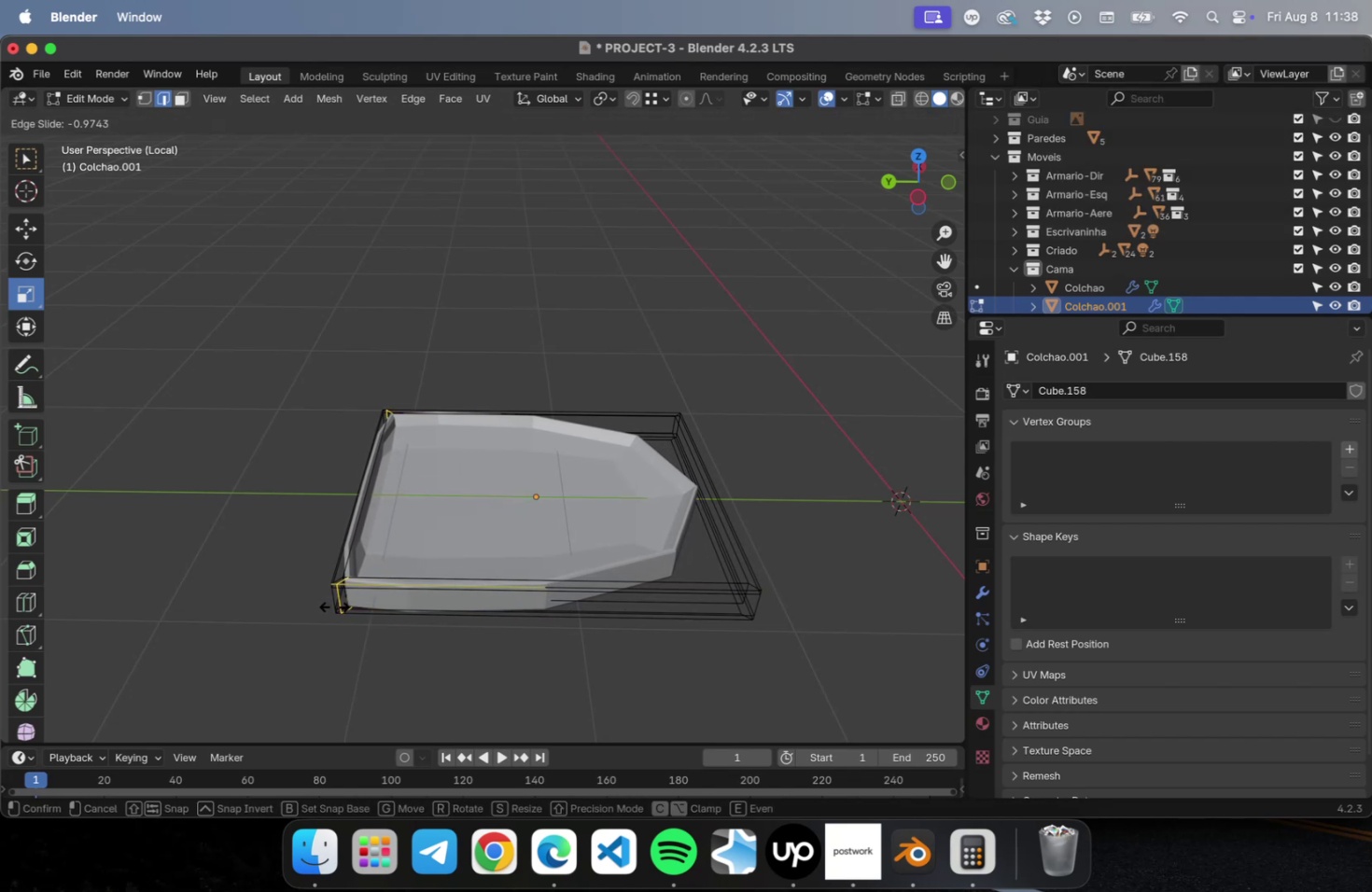 
left_click([334, 606])
 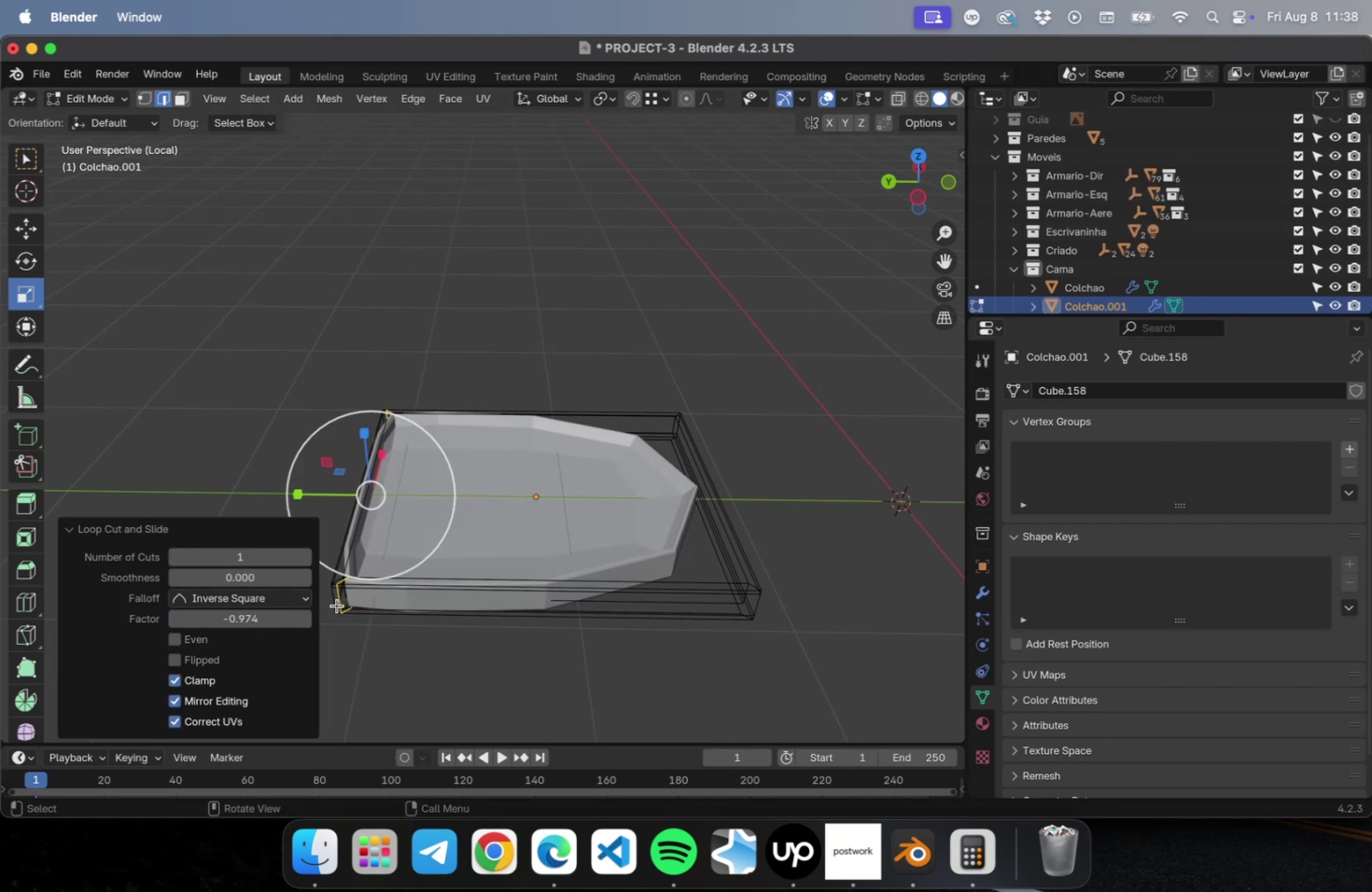 
scroll: coordinate [341, 601], scroll_direction: up, amount: 8.0
 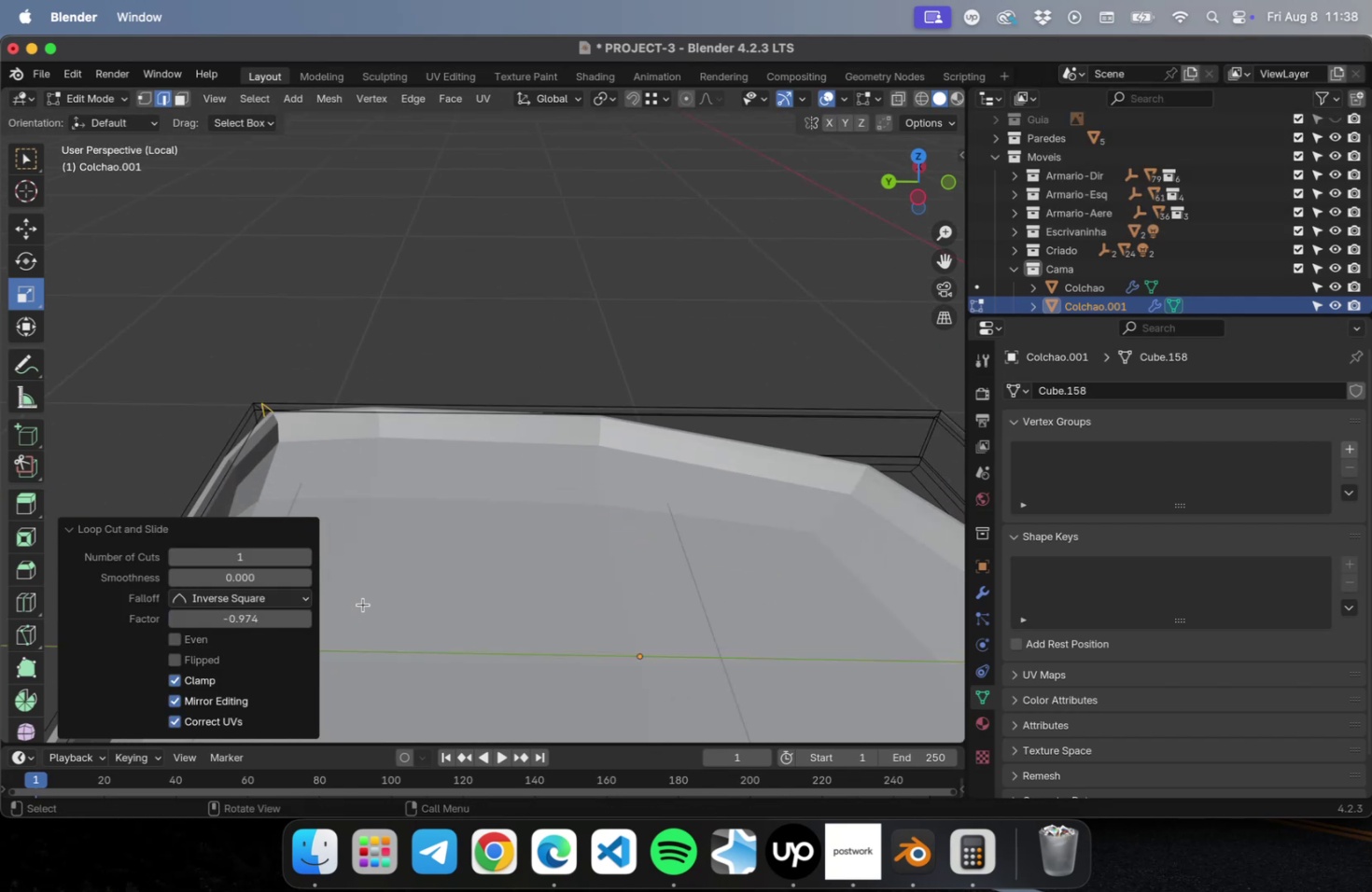 
hold_key(key=ShiftLeft, duration=0.51)
 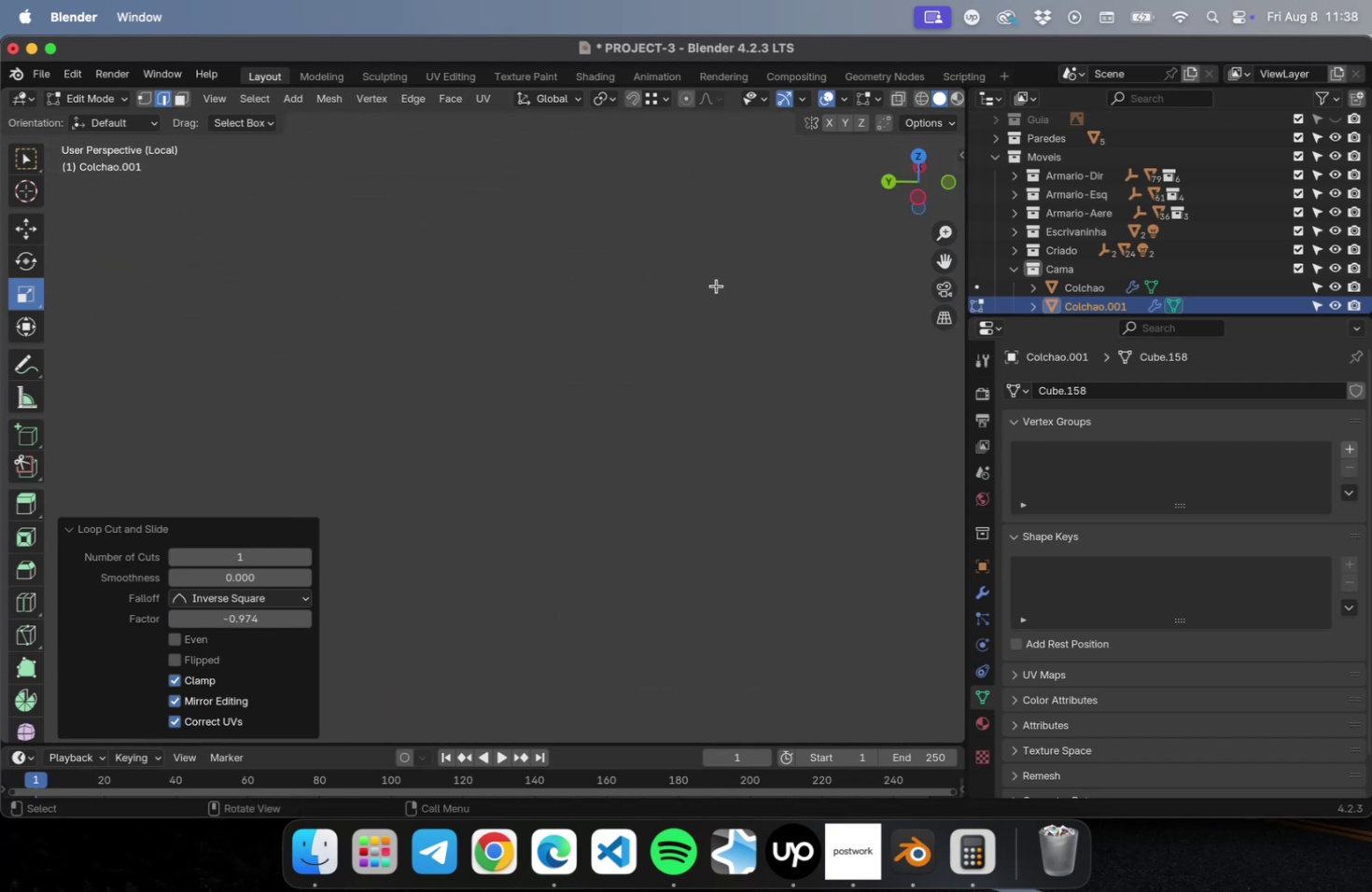 
hold_key(key=ShiftLeft, duration=0.51)
 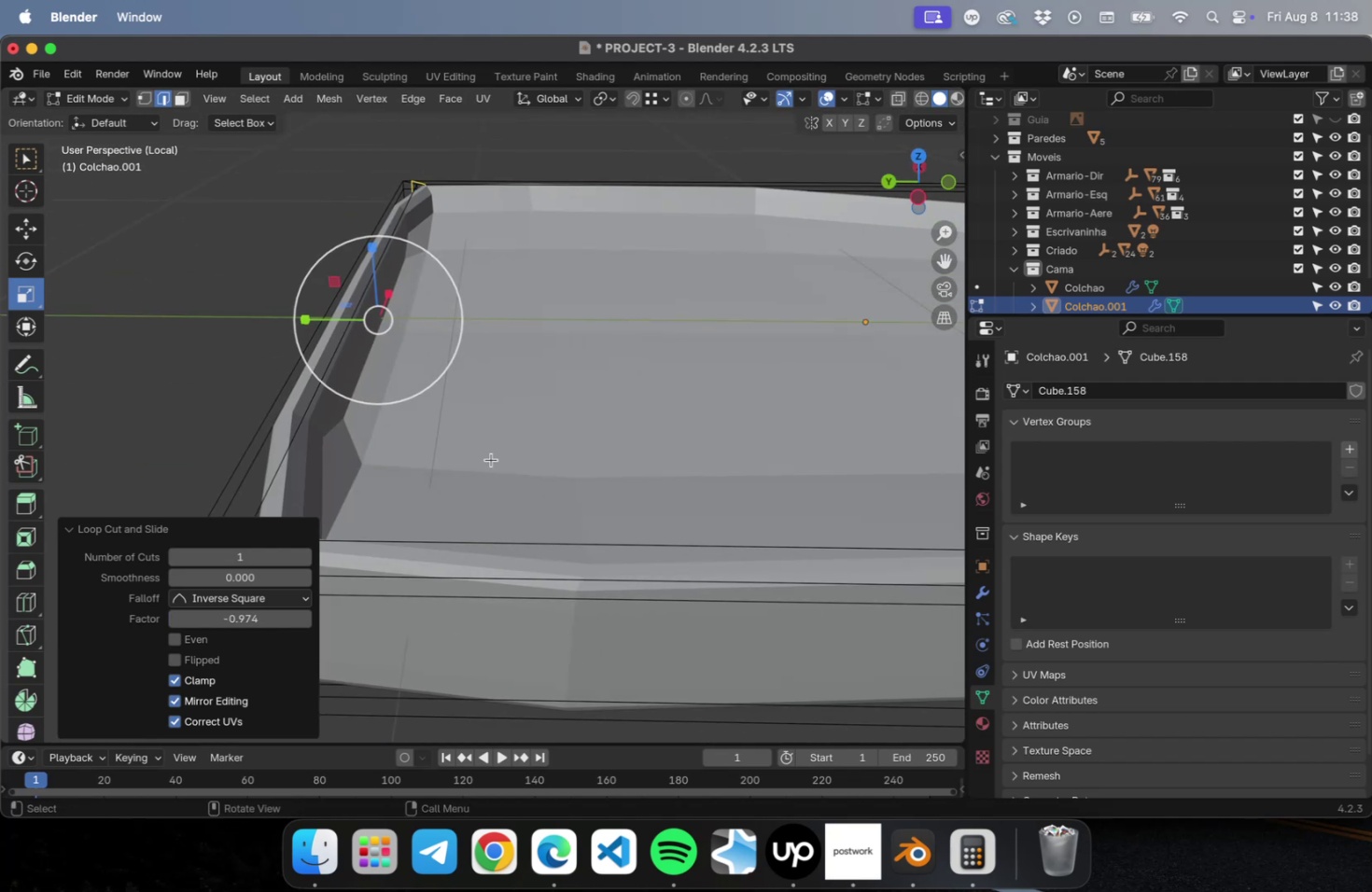 
hold_key(key=ShiftLeft, duration=0.51)
 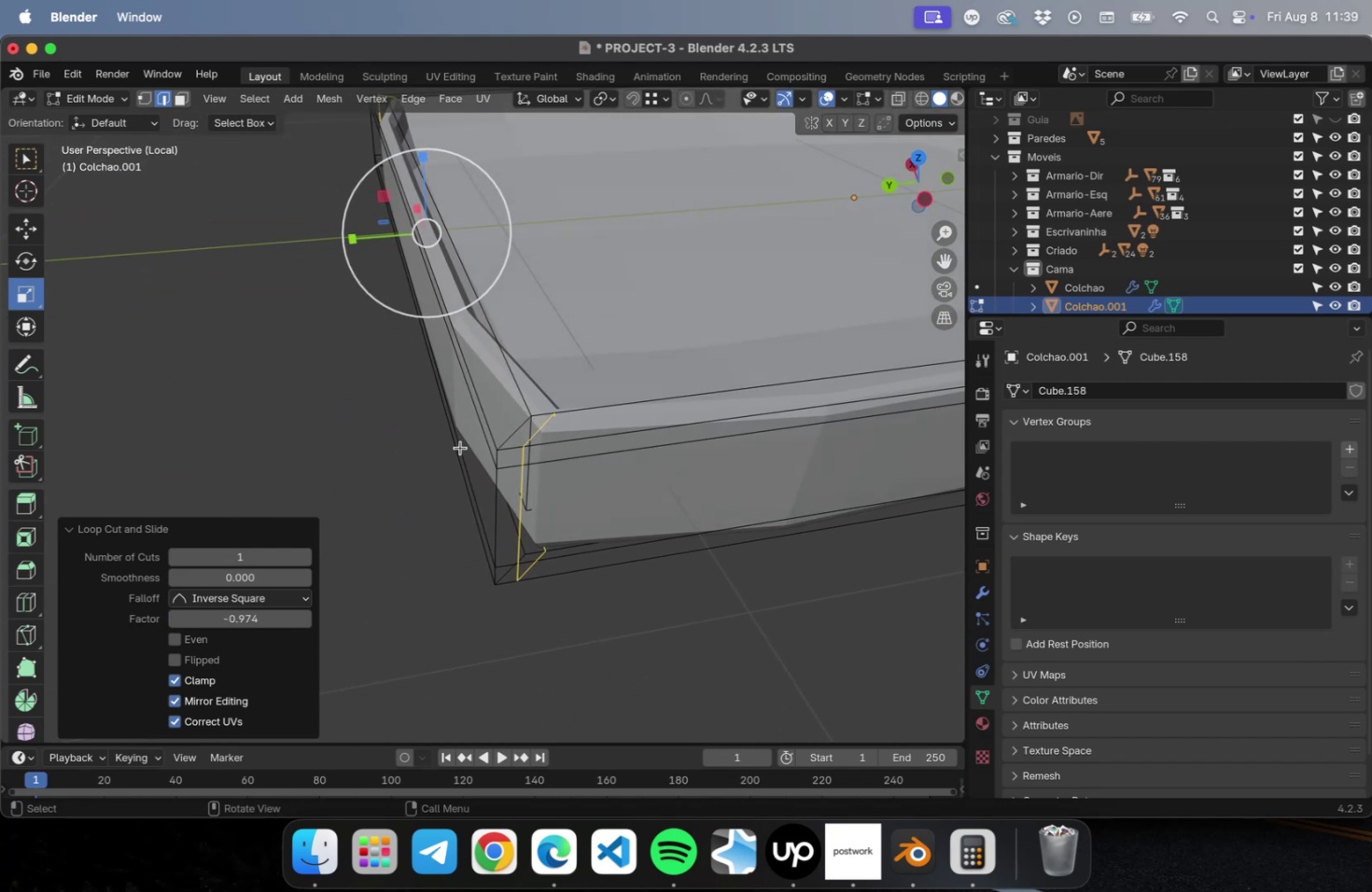 
scroll: coordinate [458, 446], scroll_direction: down, amount: 10.0
 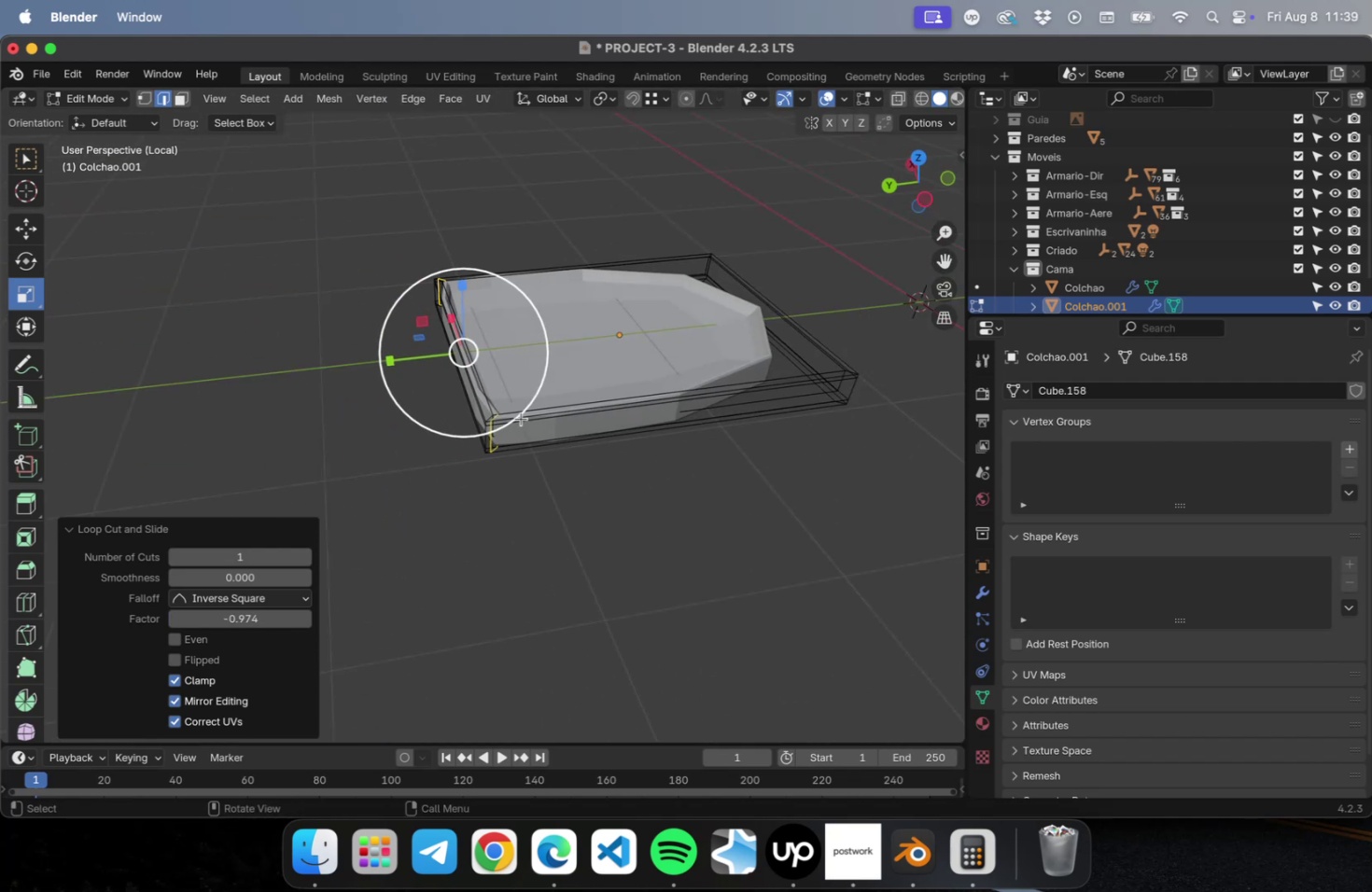 
hold_key(key=ShiftLeft, duration=0.45)
 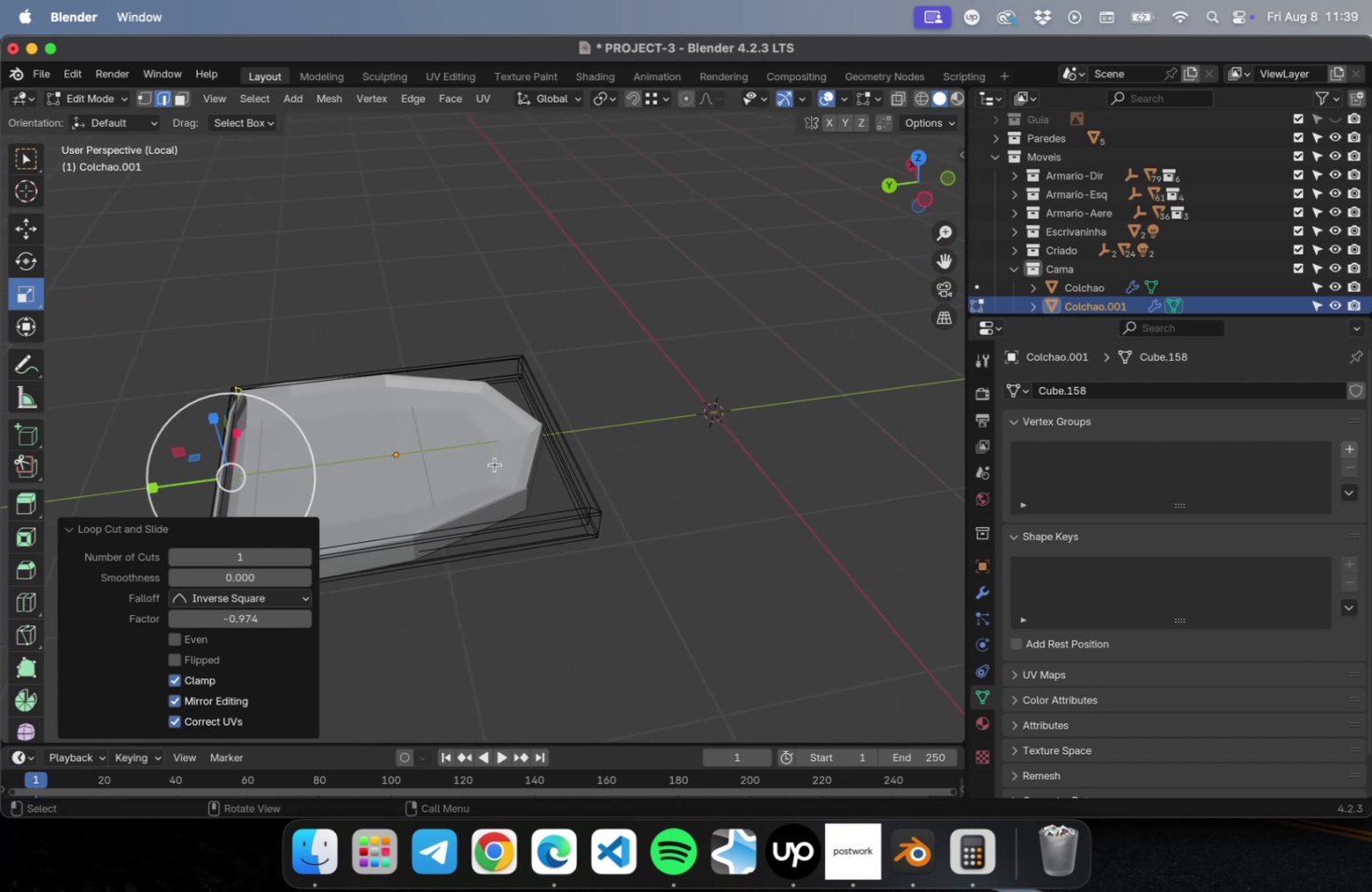 
key(Meta+R)
 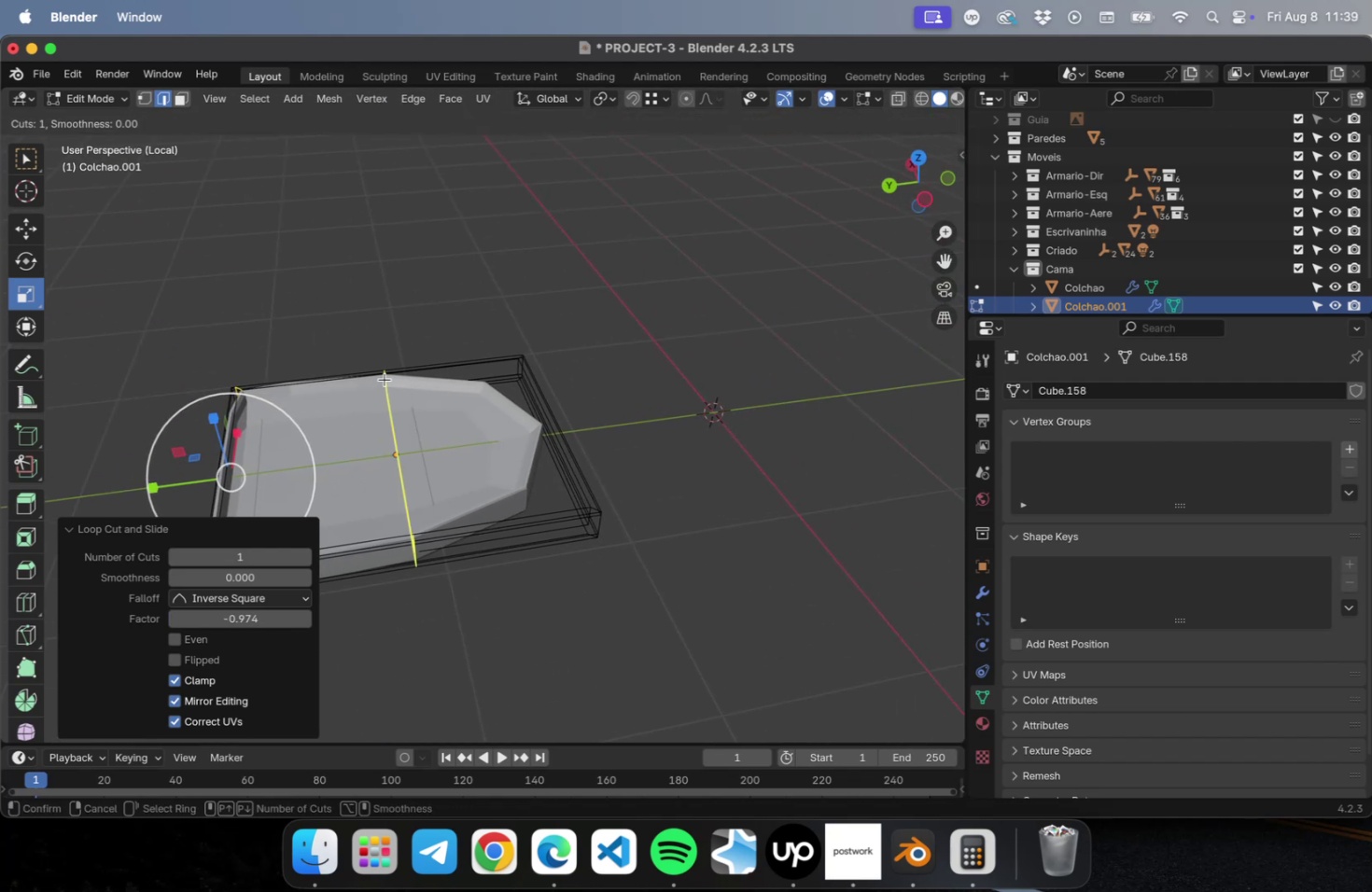 
left_click([385, 379])
 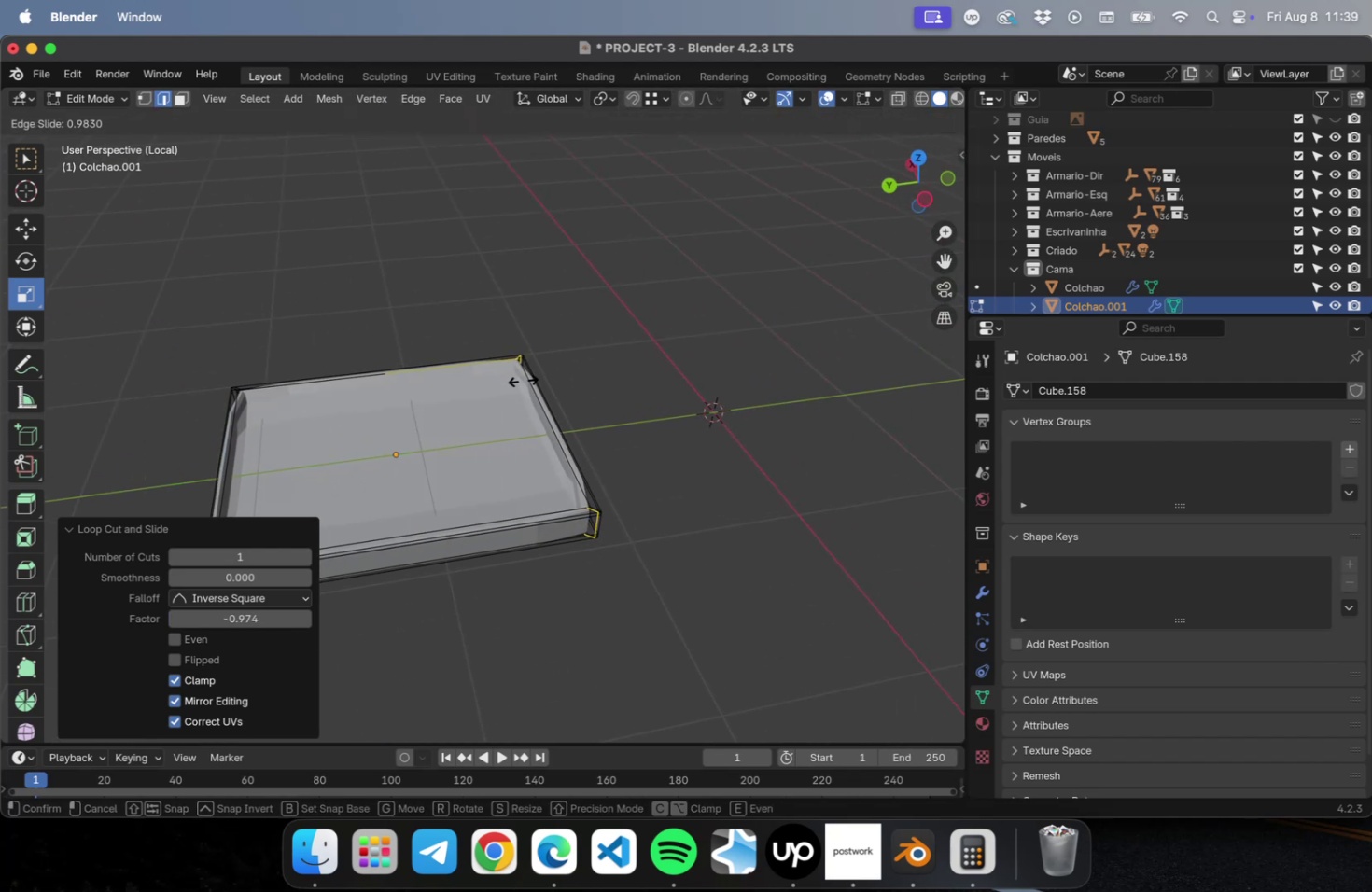 
left_click([523, 380])
 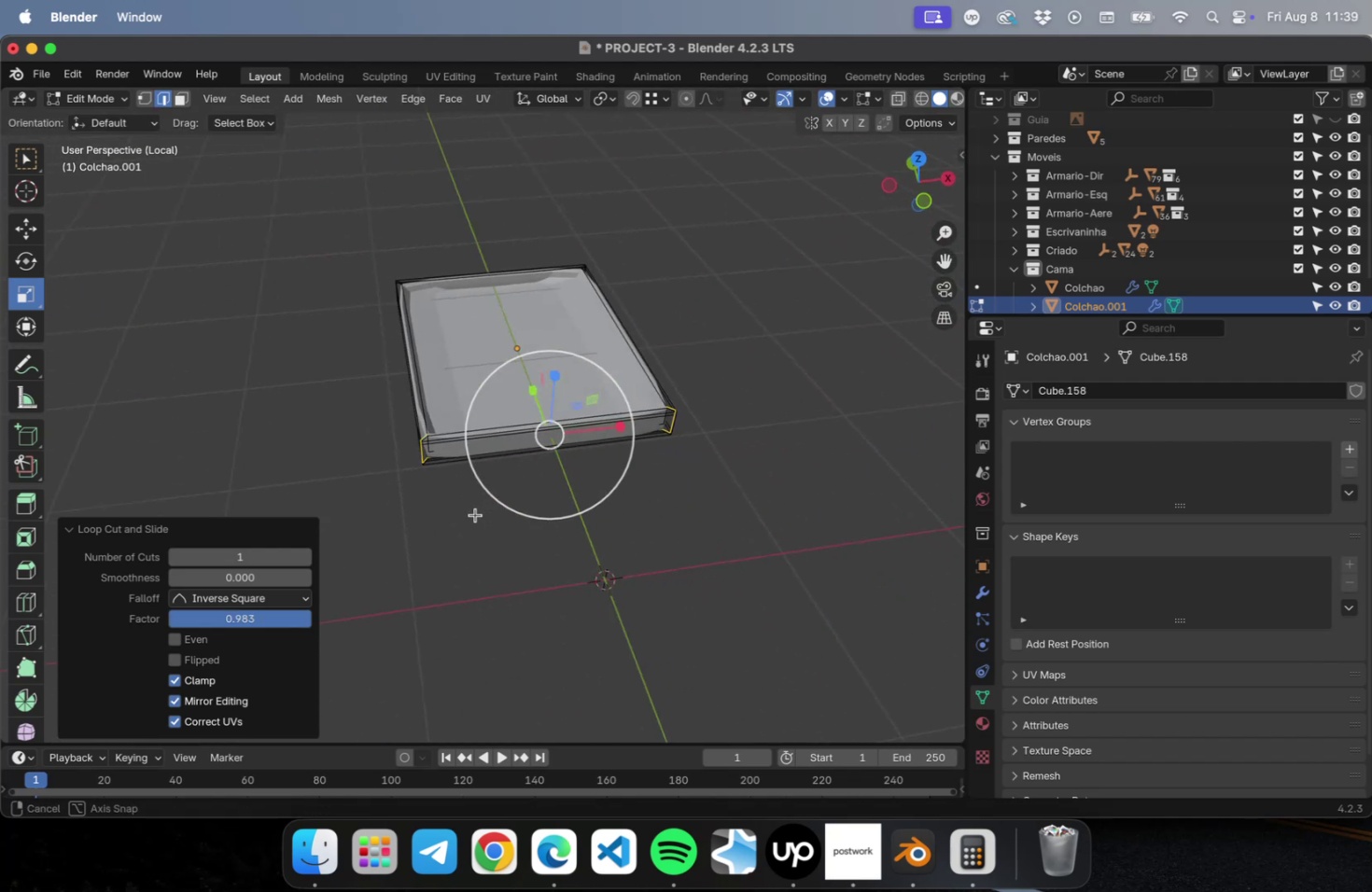 
hold_key(key=ShiftLeft, duration=0.4)
 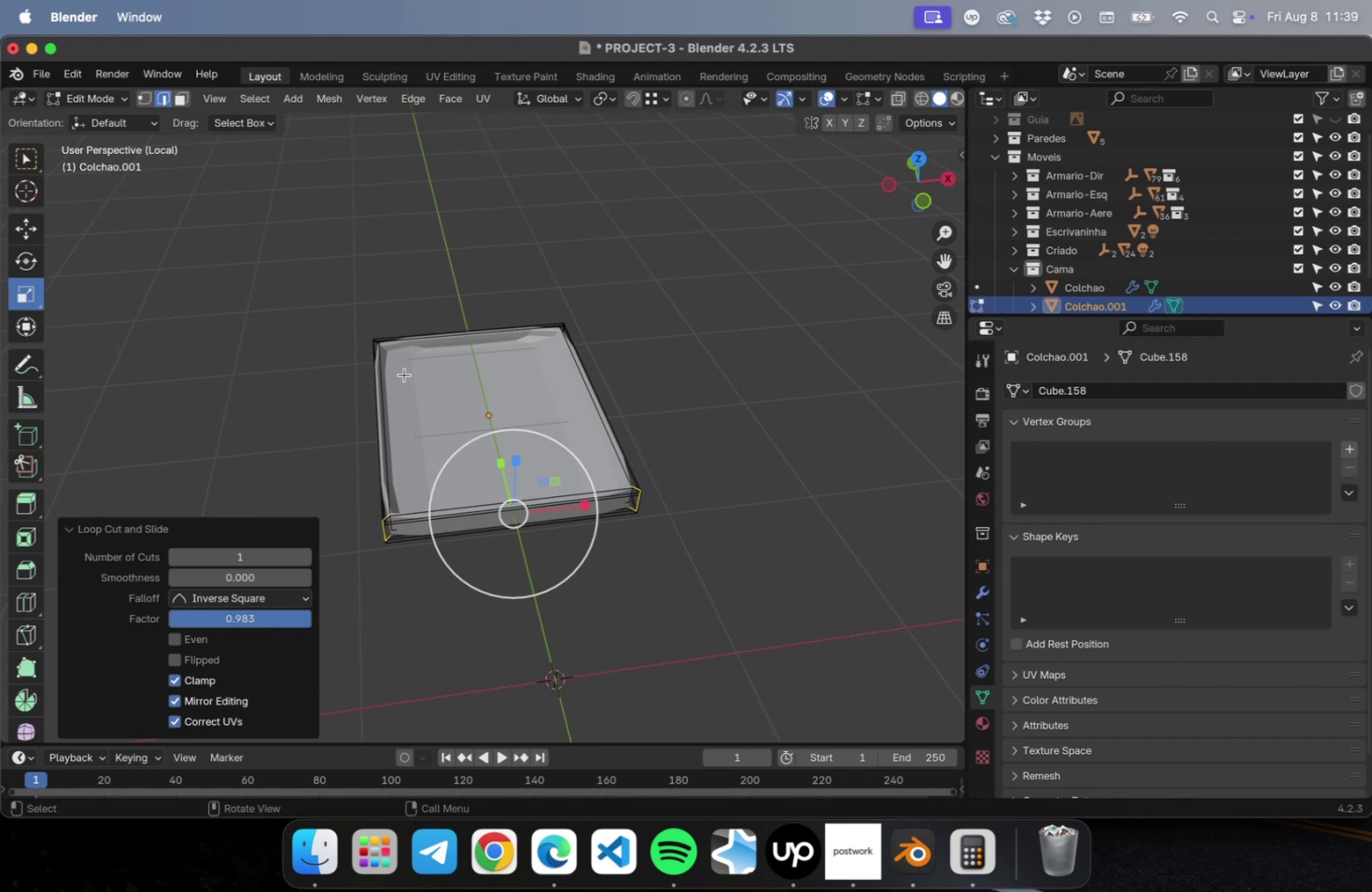 
key(Meta+R)
 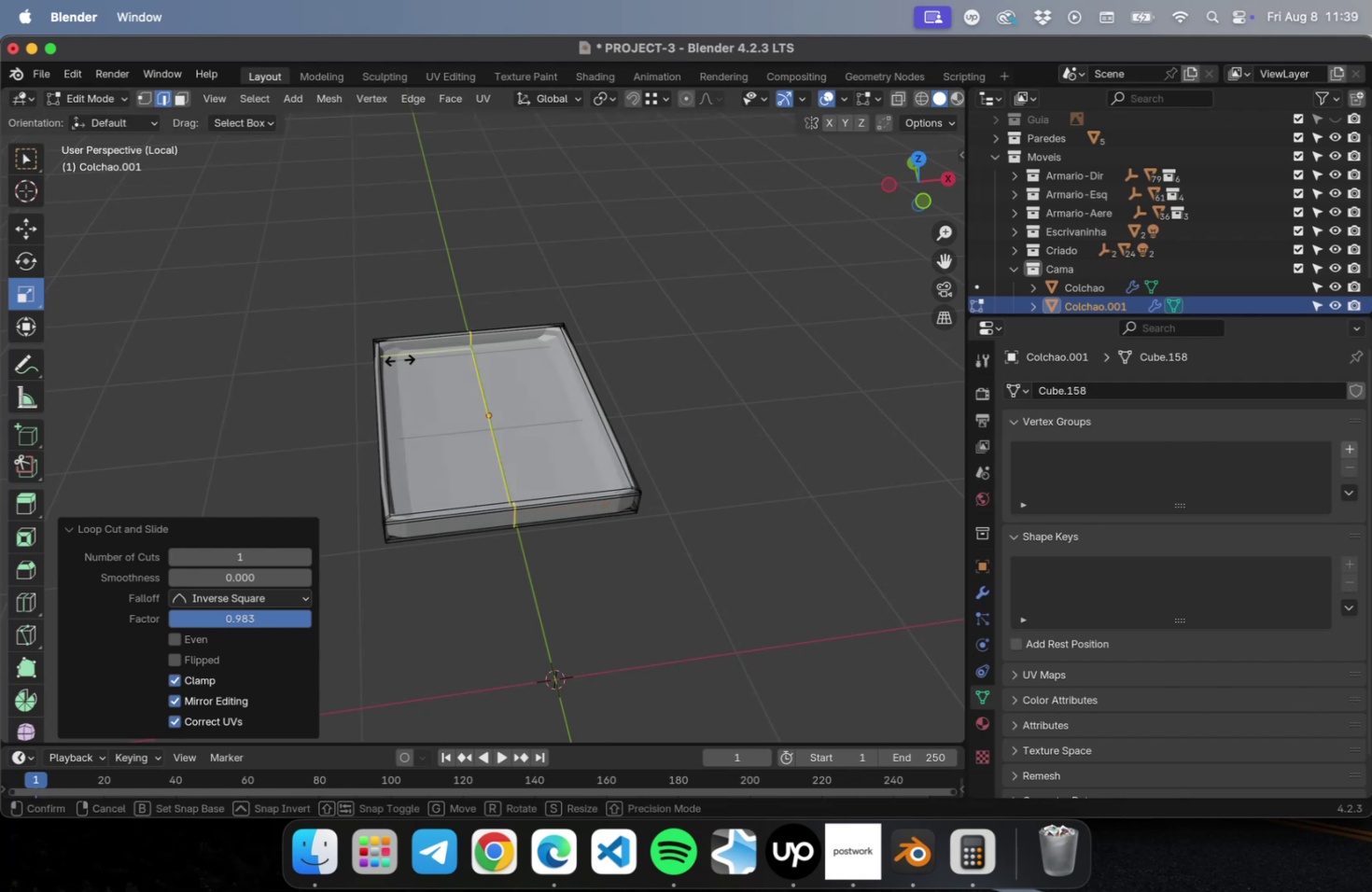 
left_click([399, 359])
 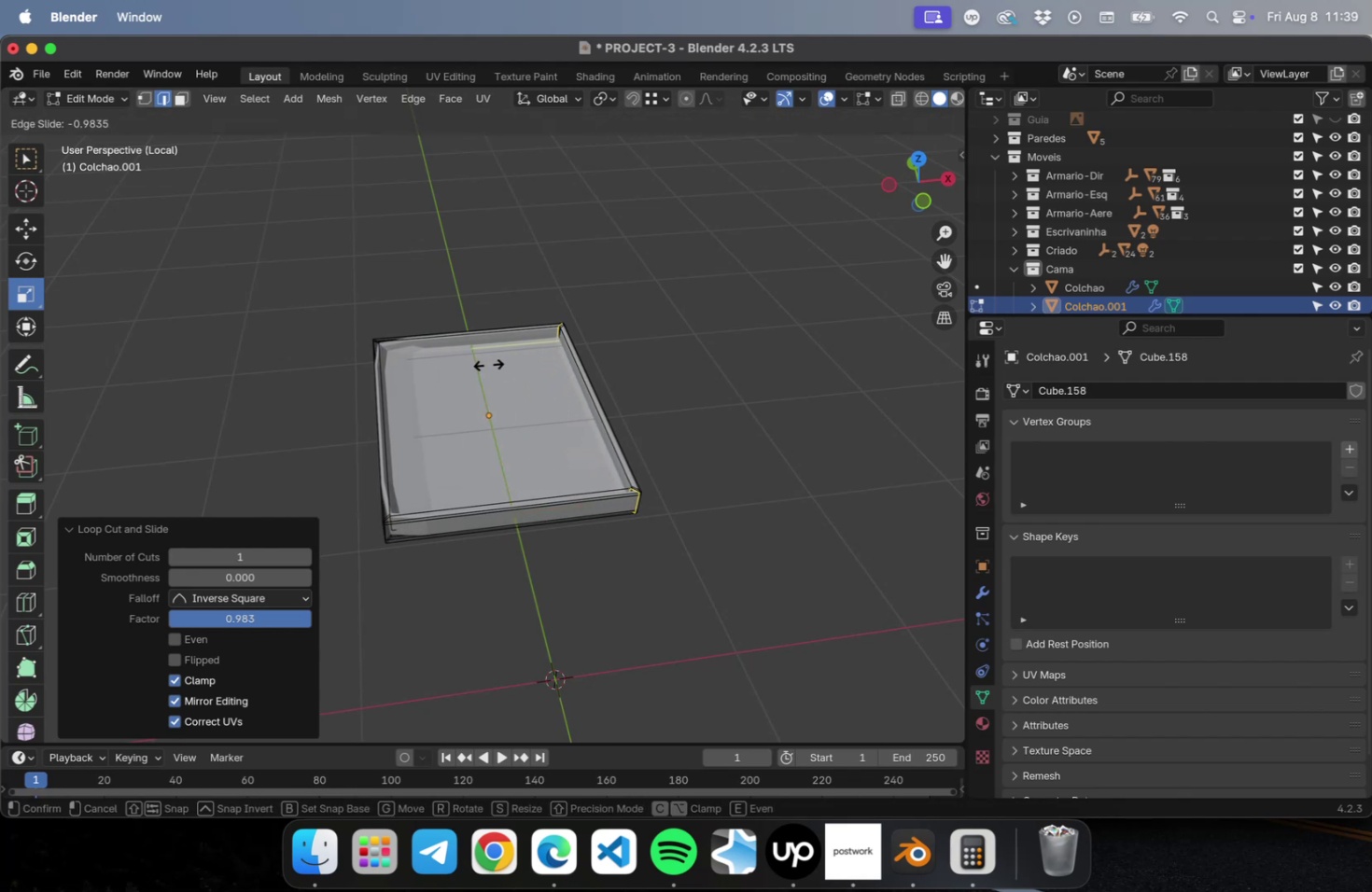 
left_click([487, 365])
 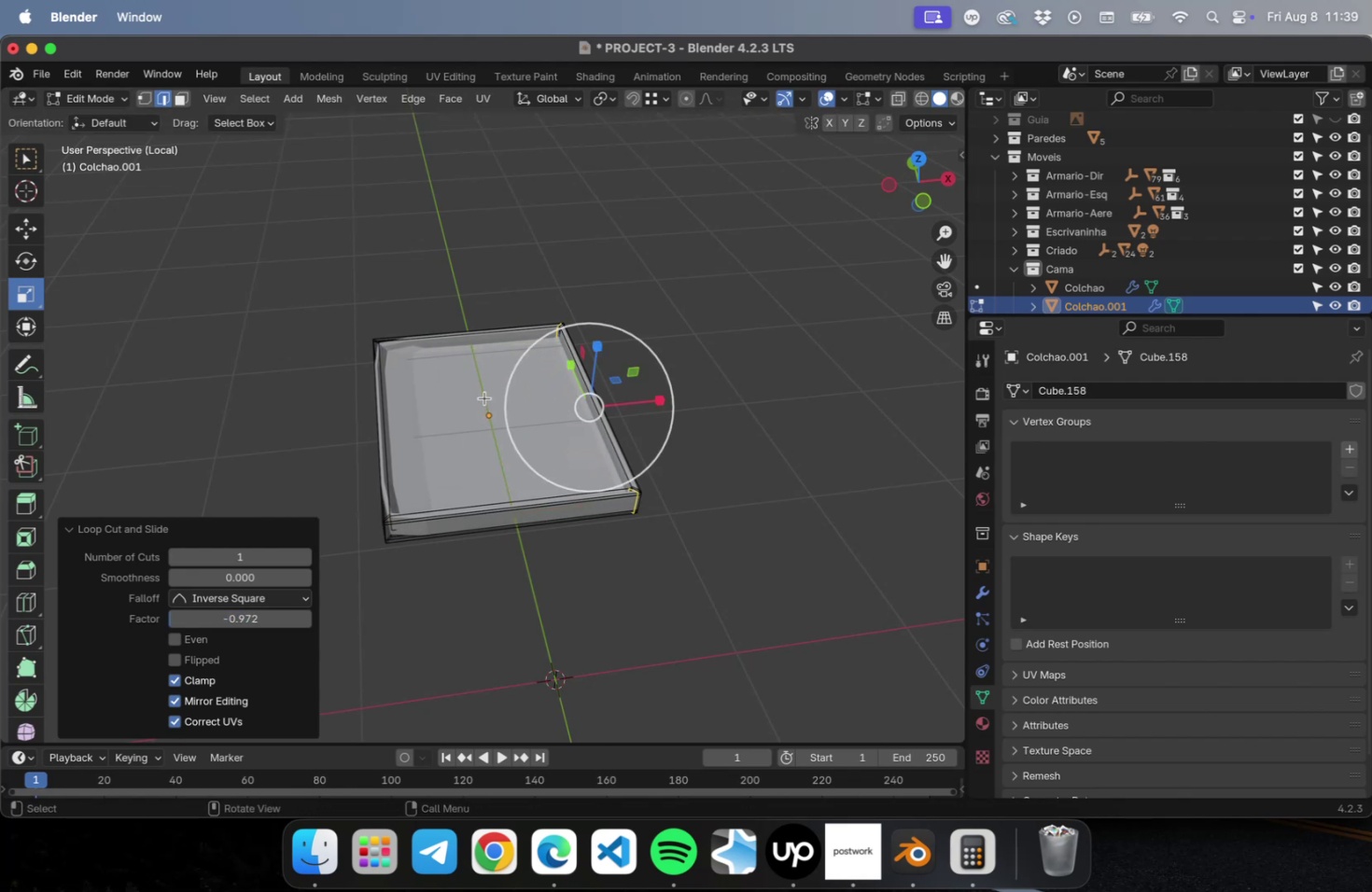 
key(Meta+R)
 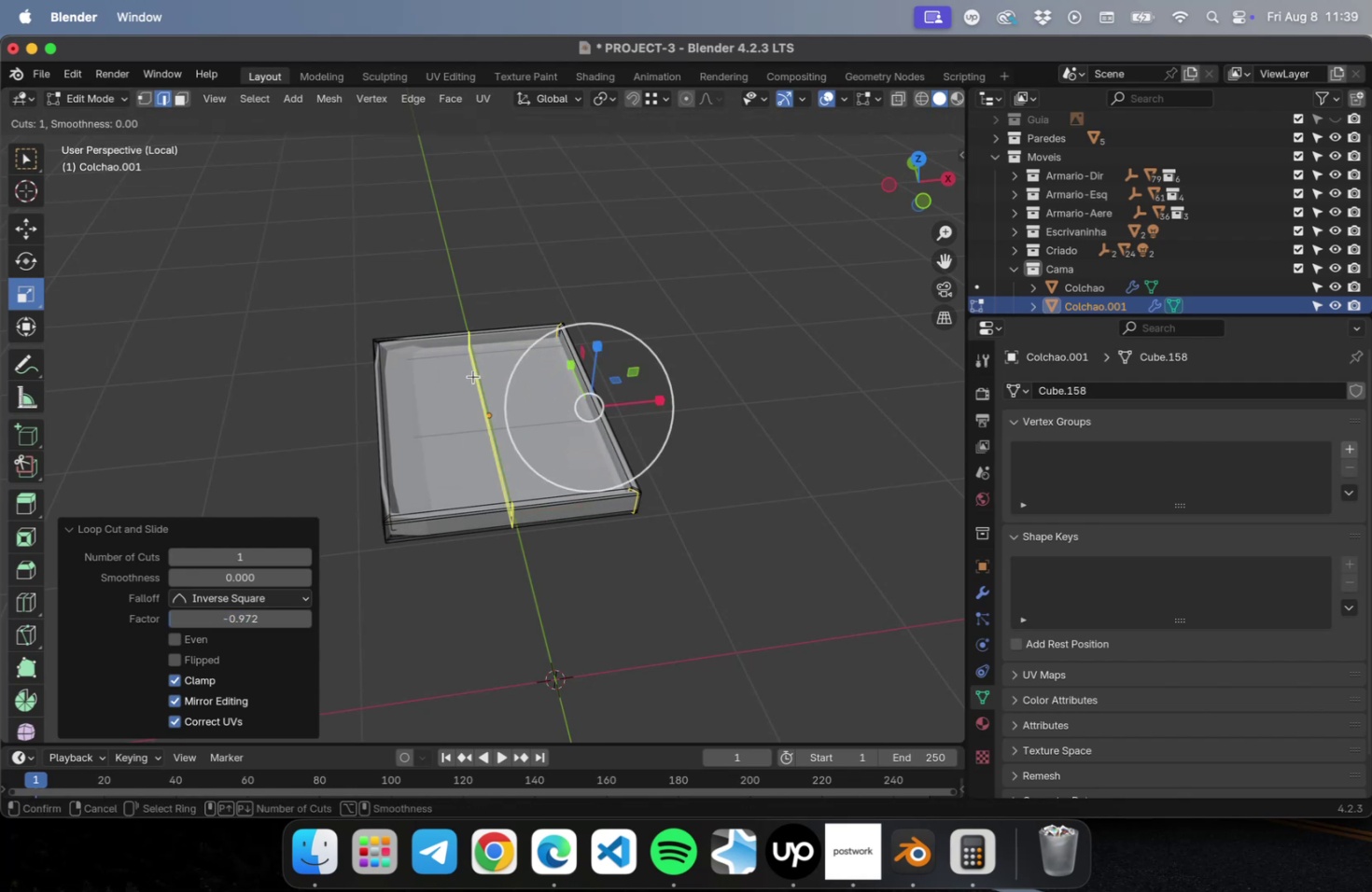 
left_click([473, 376])
 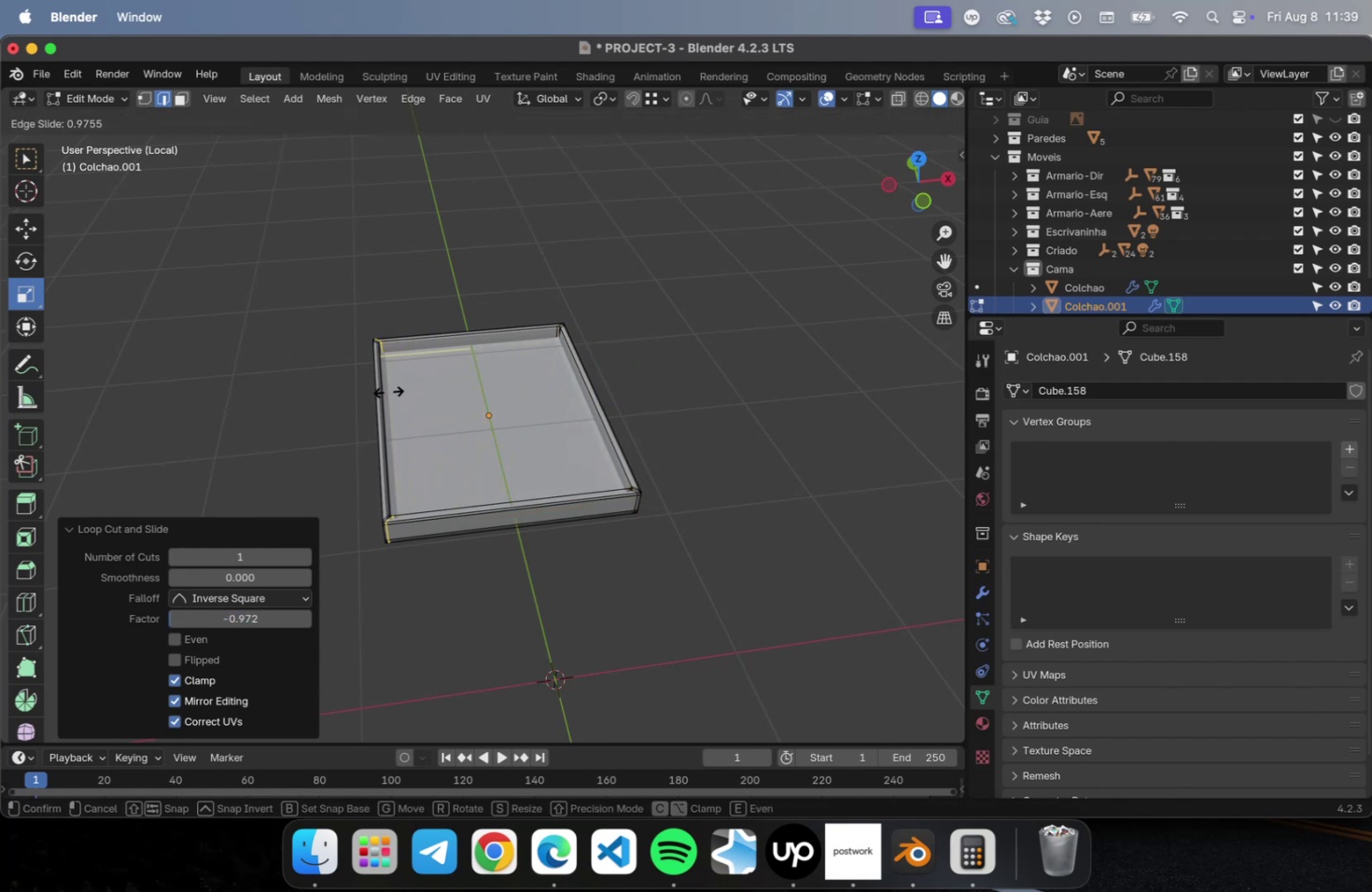 
left_click([389, 391])
 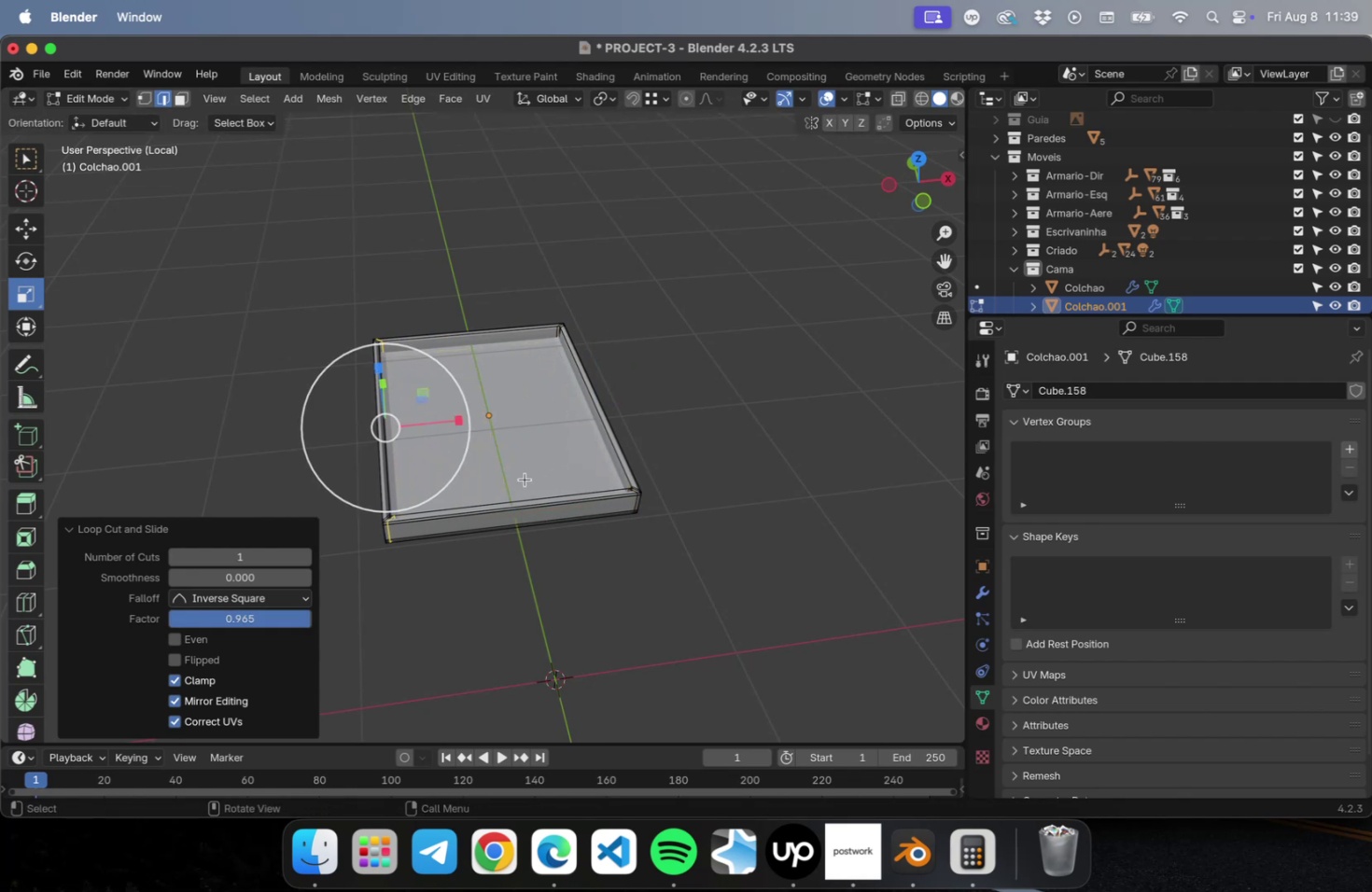 
key(Tab)
 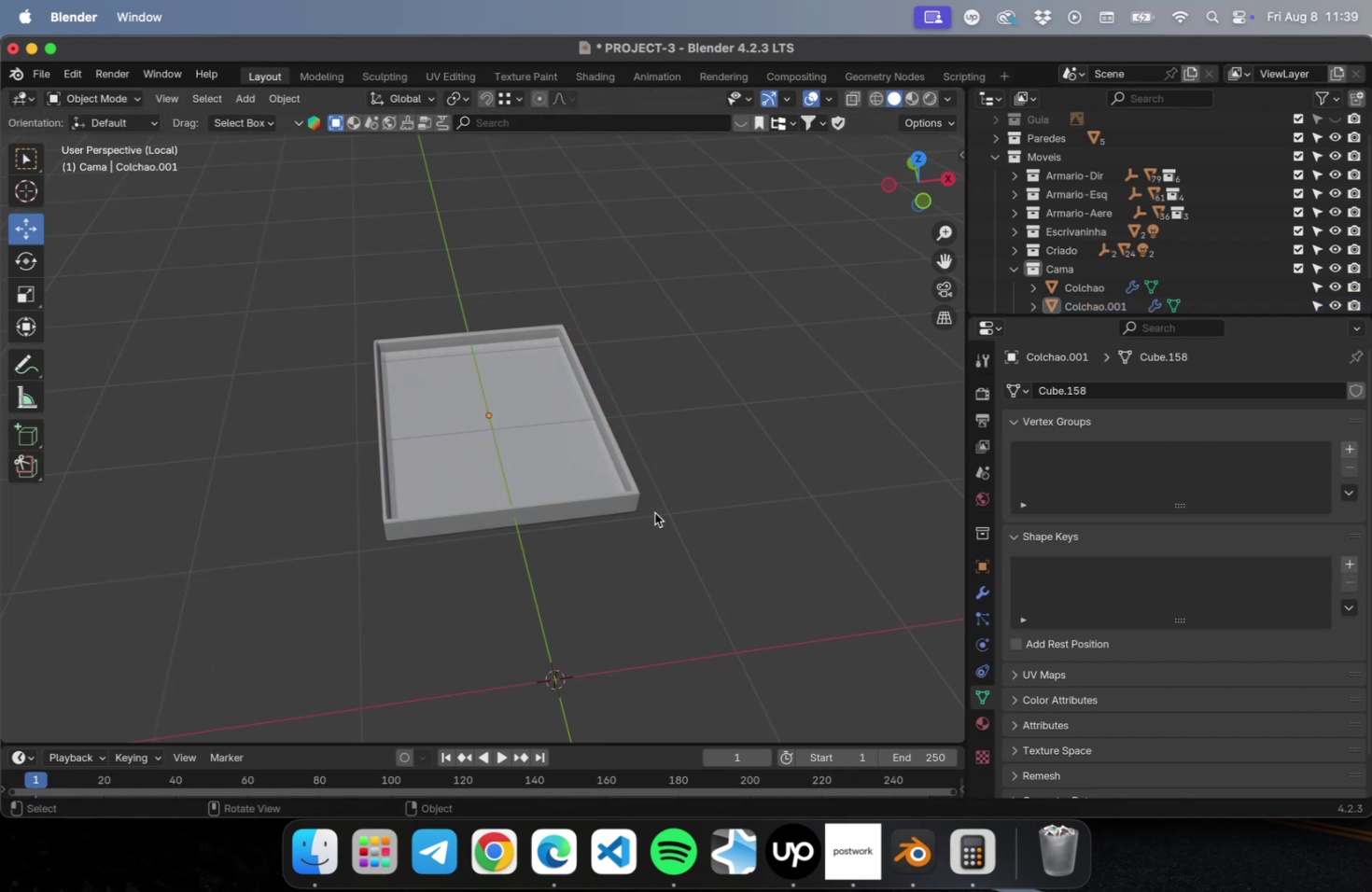 
scroll: coordinate [595, 485], scroll_direction: up, amount: 15.0
 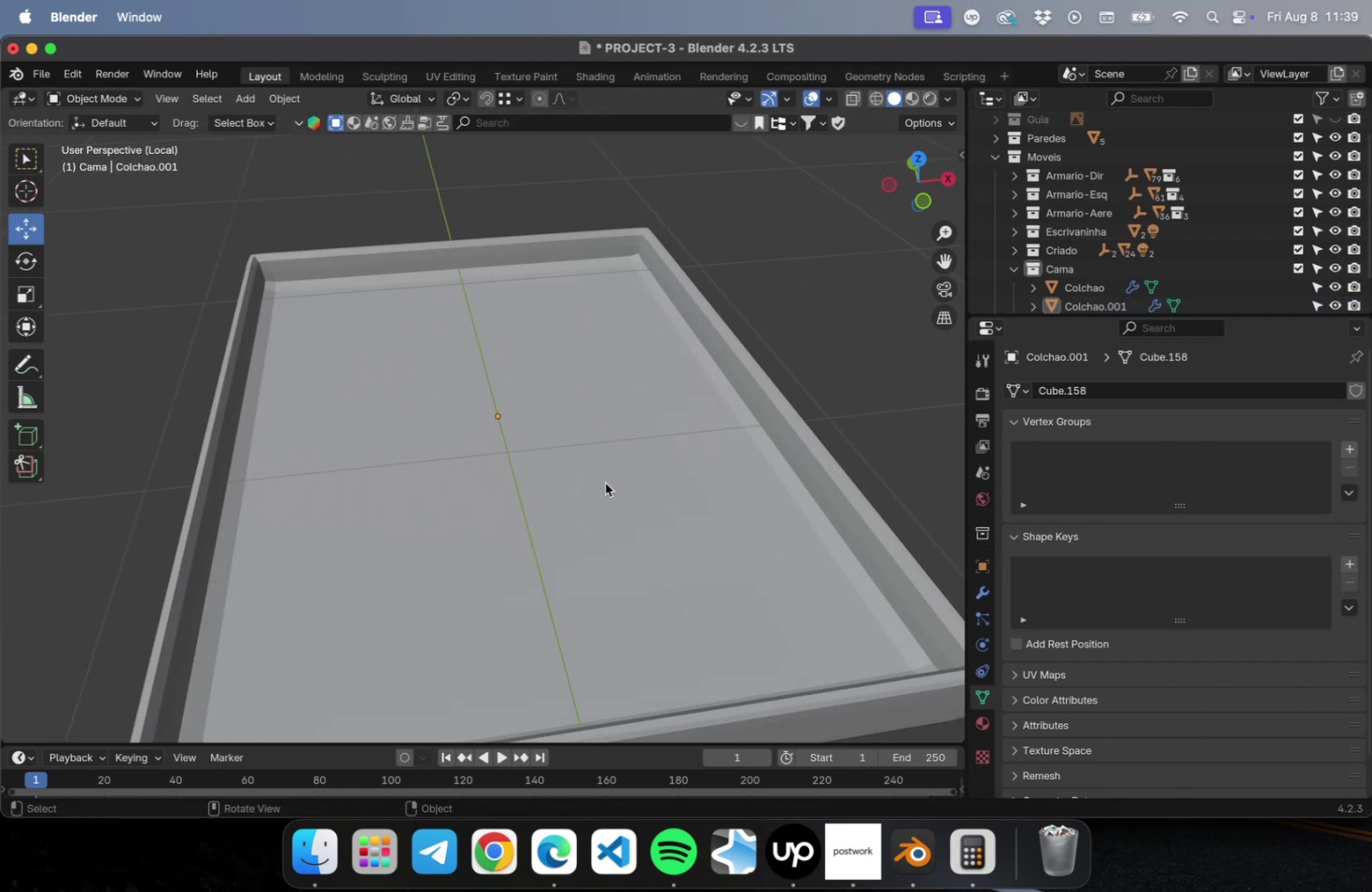 
scroll: coordinate [602, 480], scroll_direction: down, amount: 1.0
 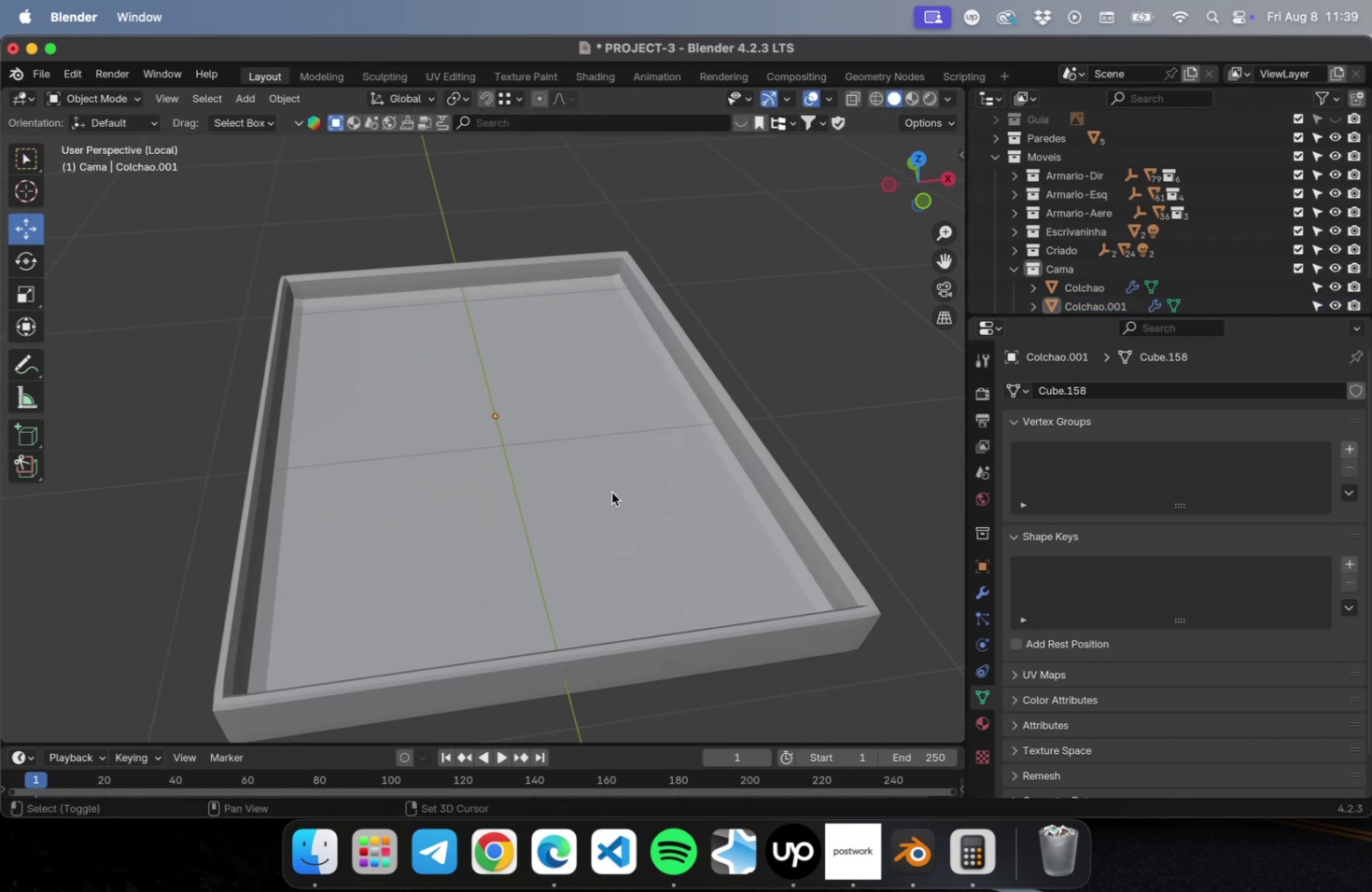 
hold_key(key=ShiftLeft, duration=0.48)
 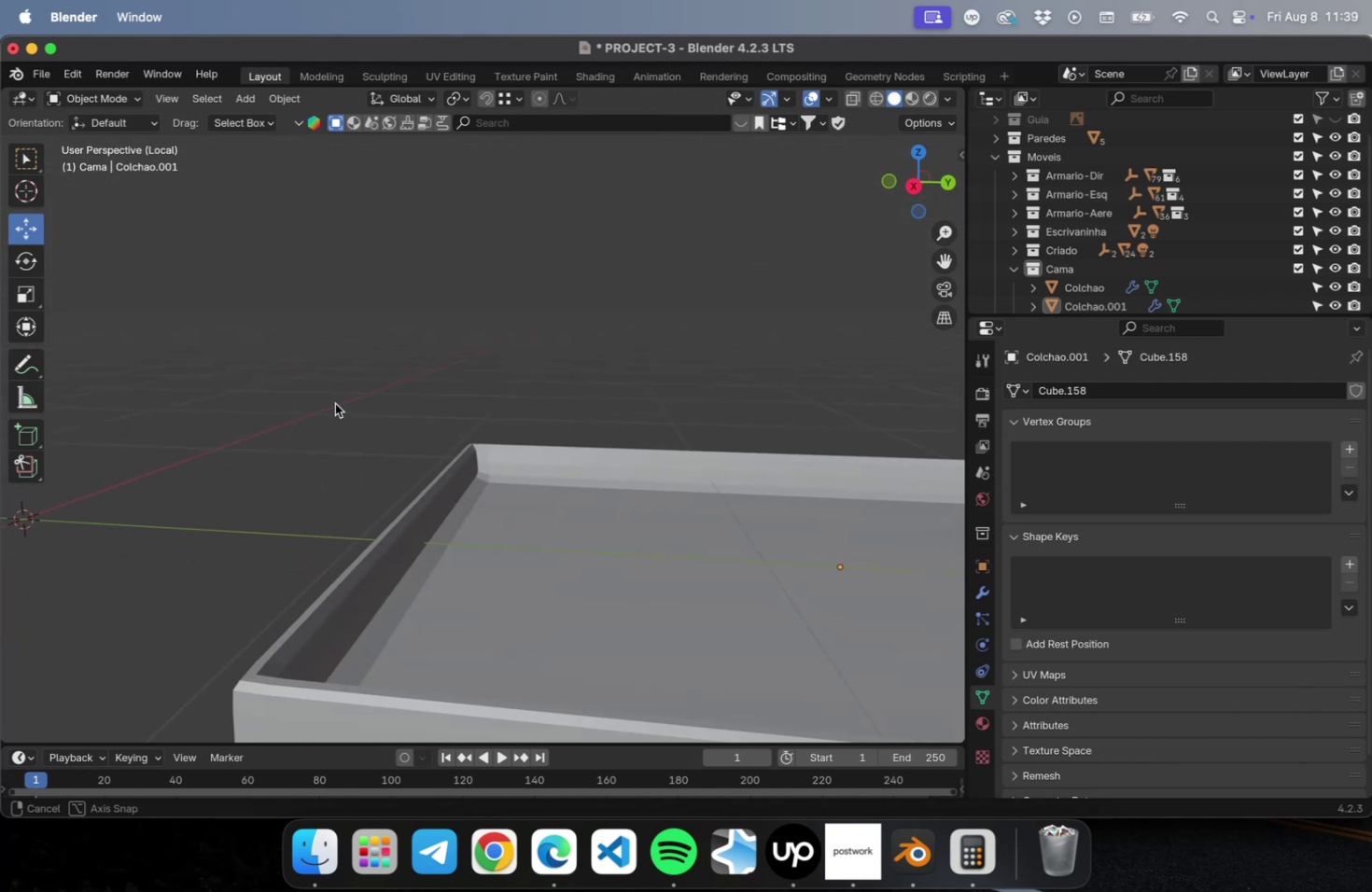 
hold_key(key=ShiftLeft, duration=0.42)
 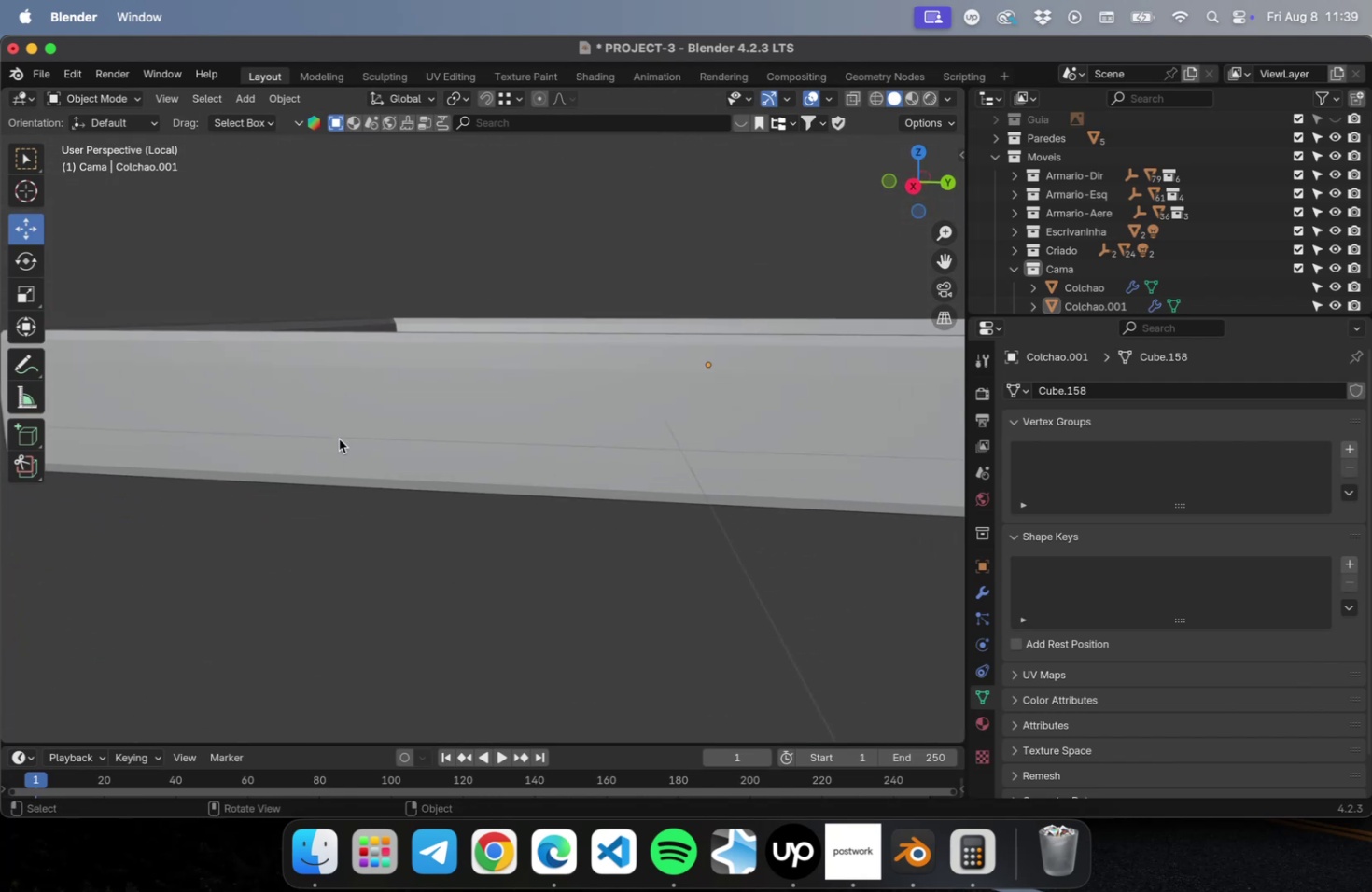 
left_click([339, 439])
 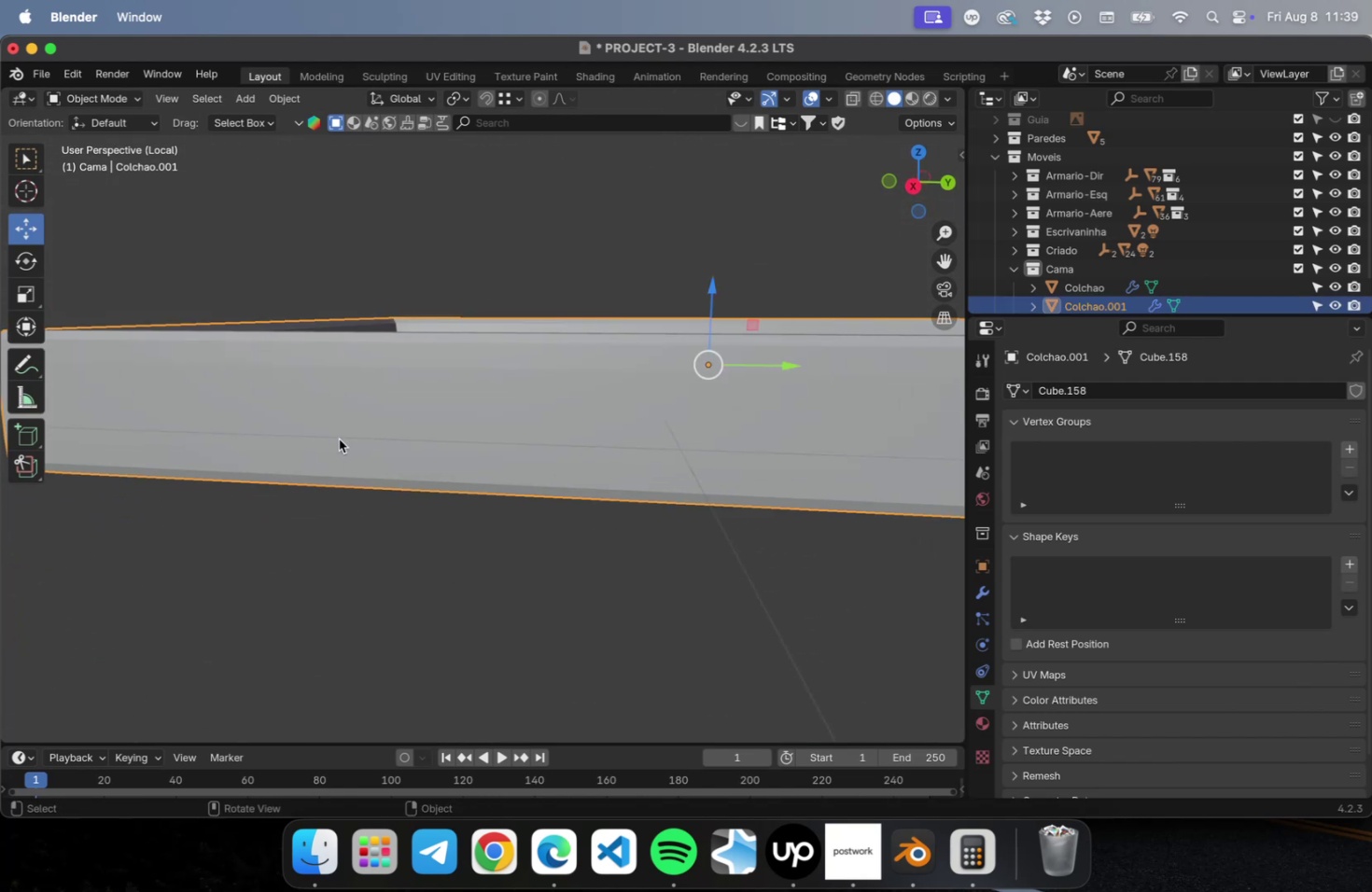 
key(Meta+4)
 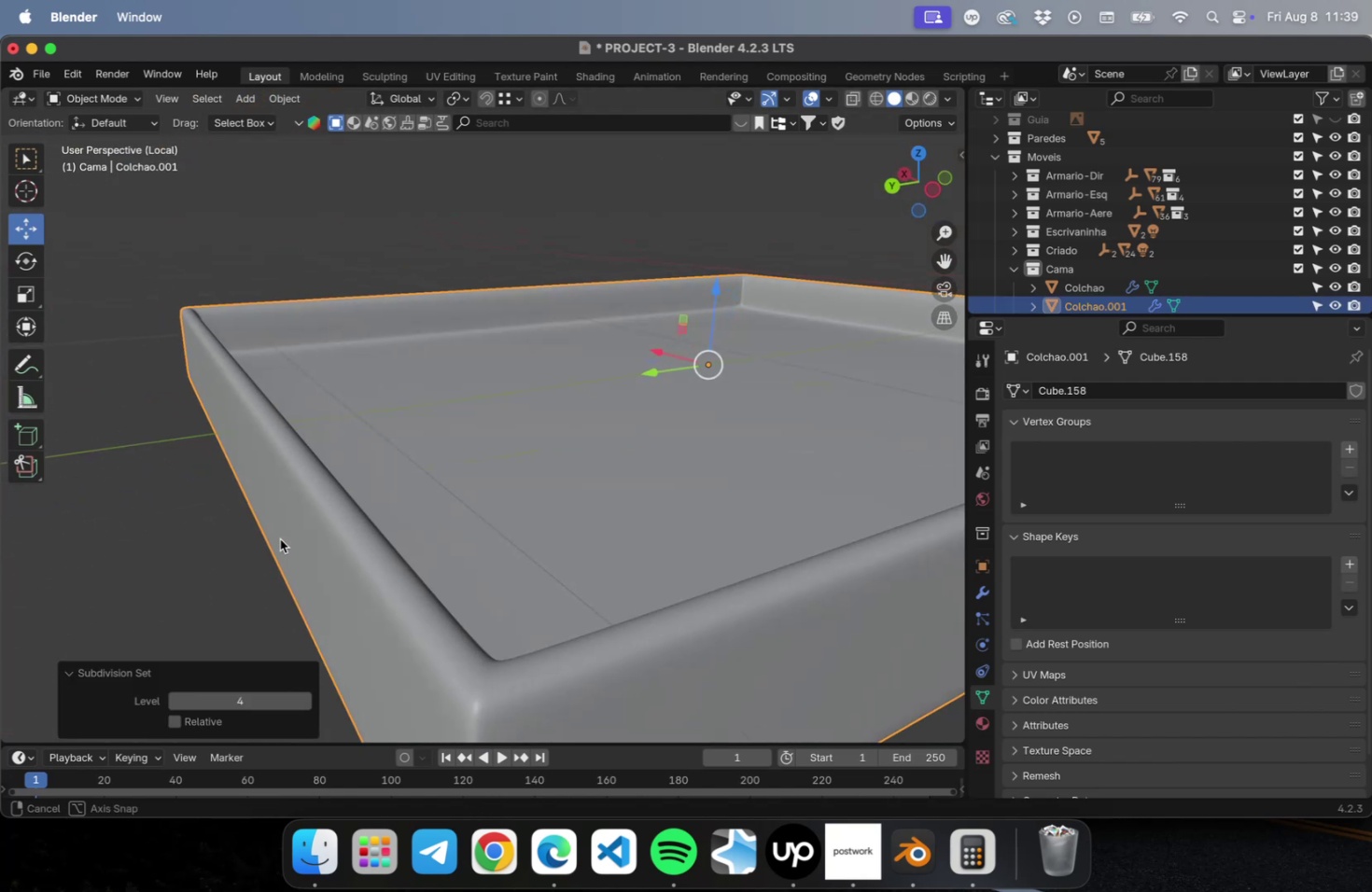 
scroll: coordinate [348, 492], scroll_direction: down, amount: 1.0
 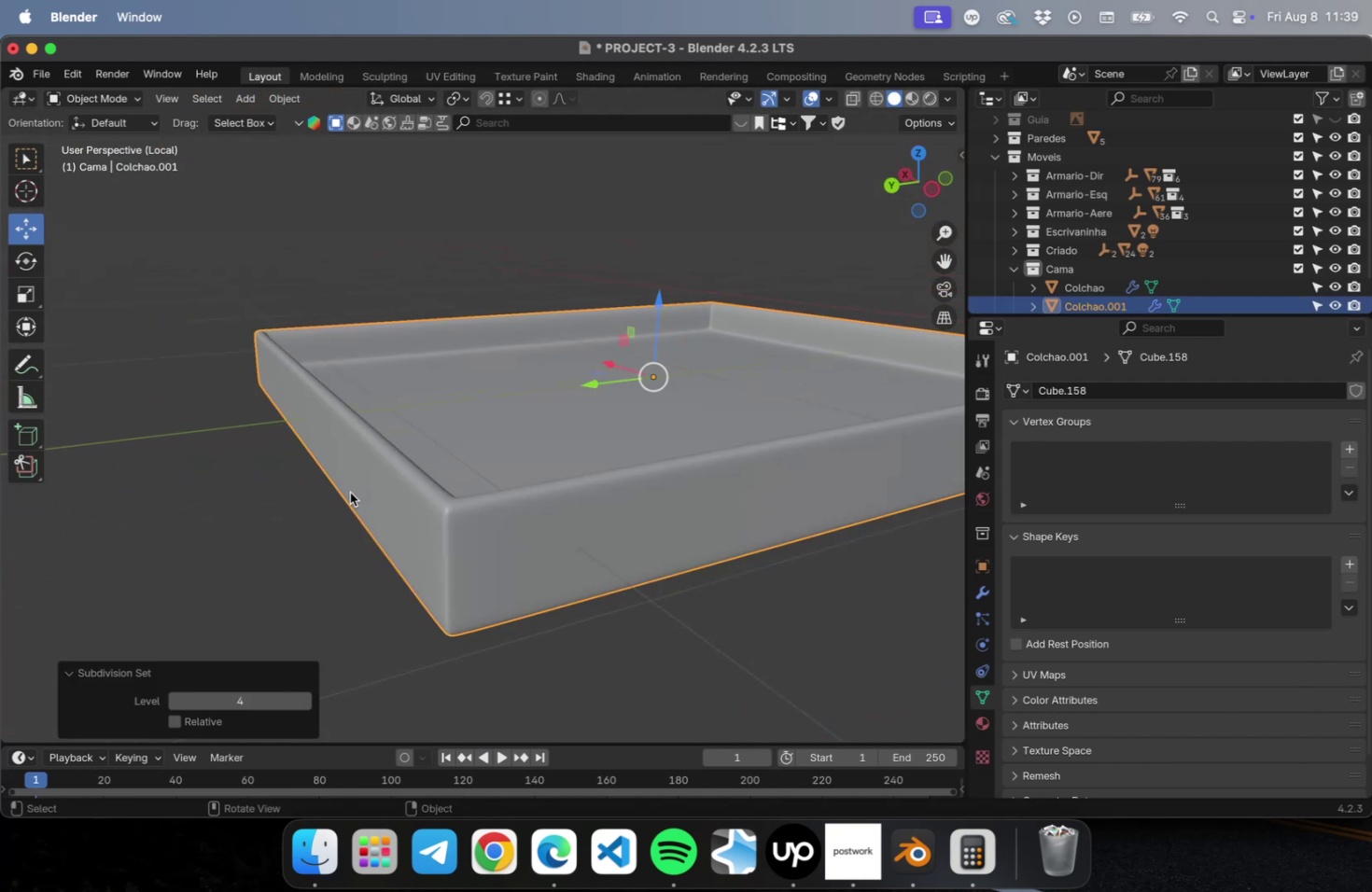 
hold_key(key=ShiftLeft, duration=0.5)
 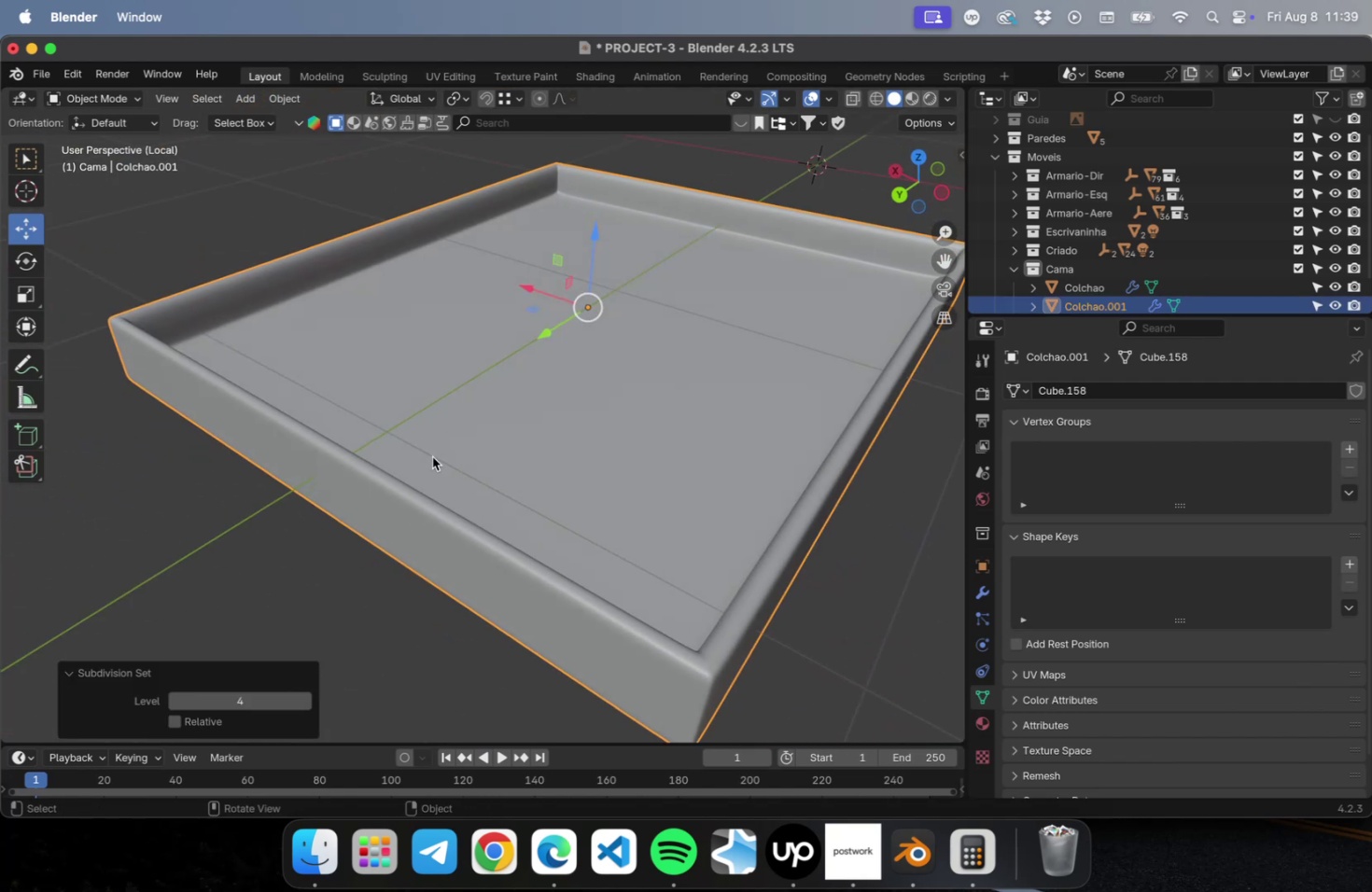 
left_click([449, 412])
 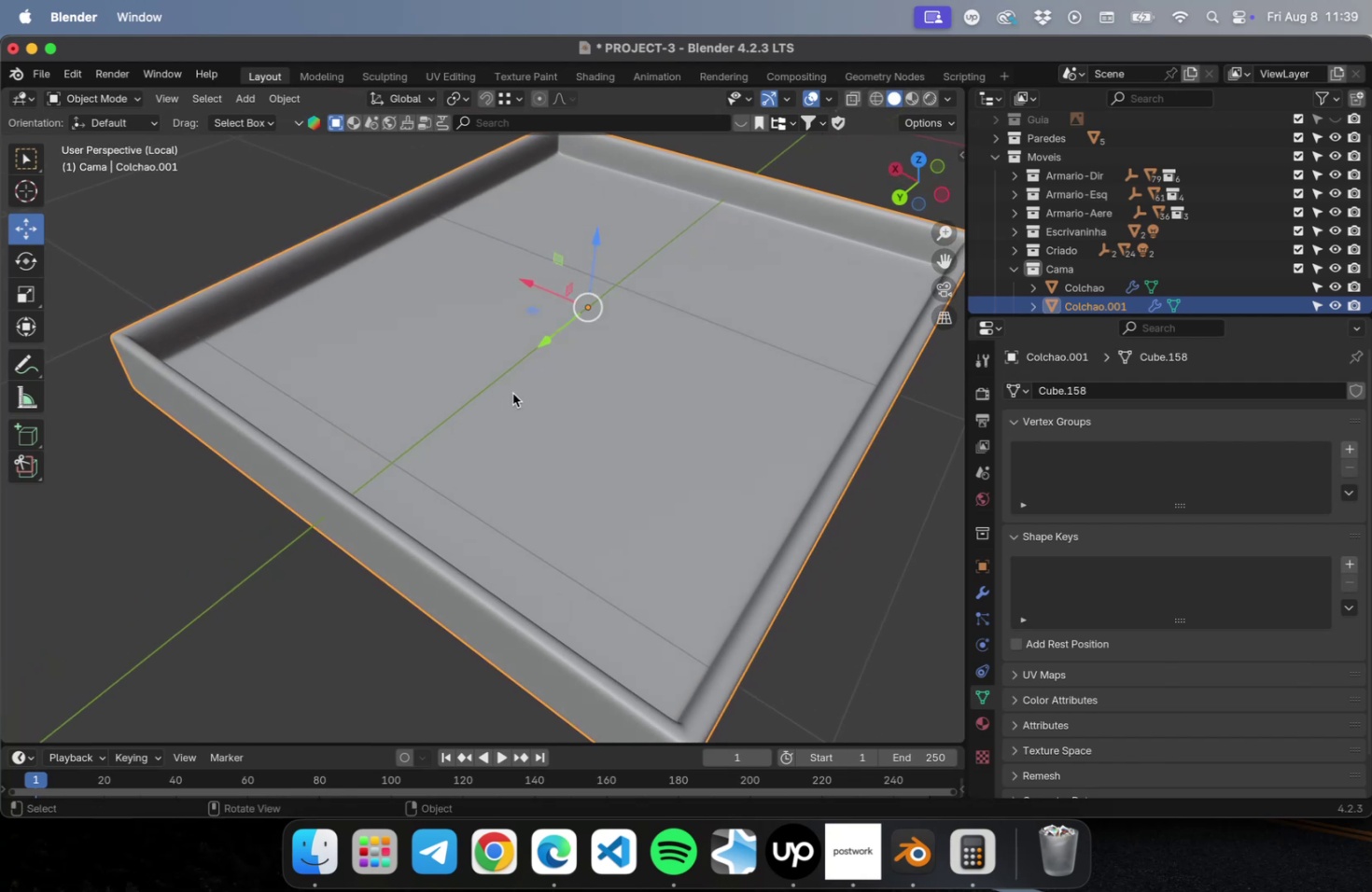 
key(Tab)
 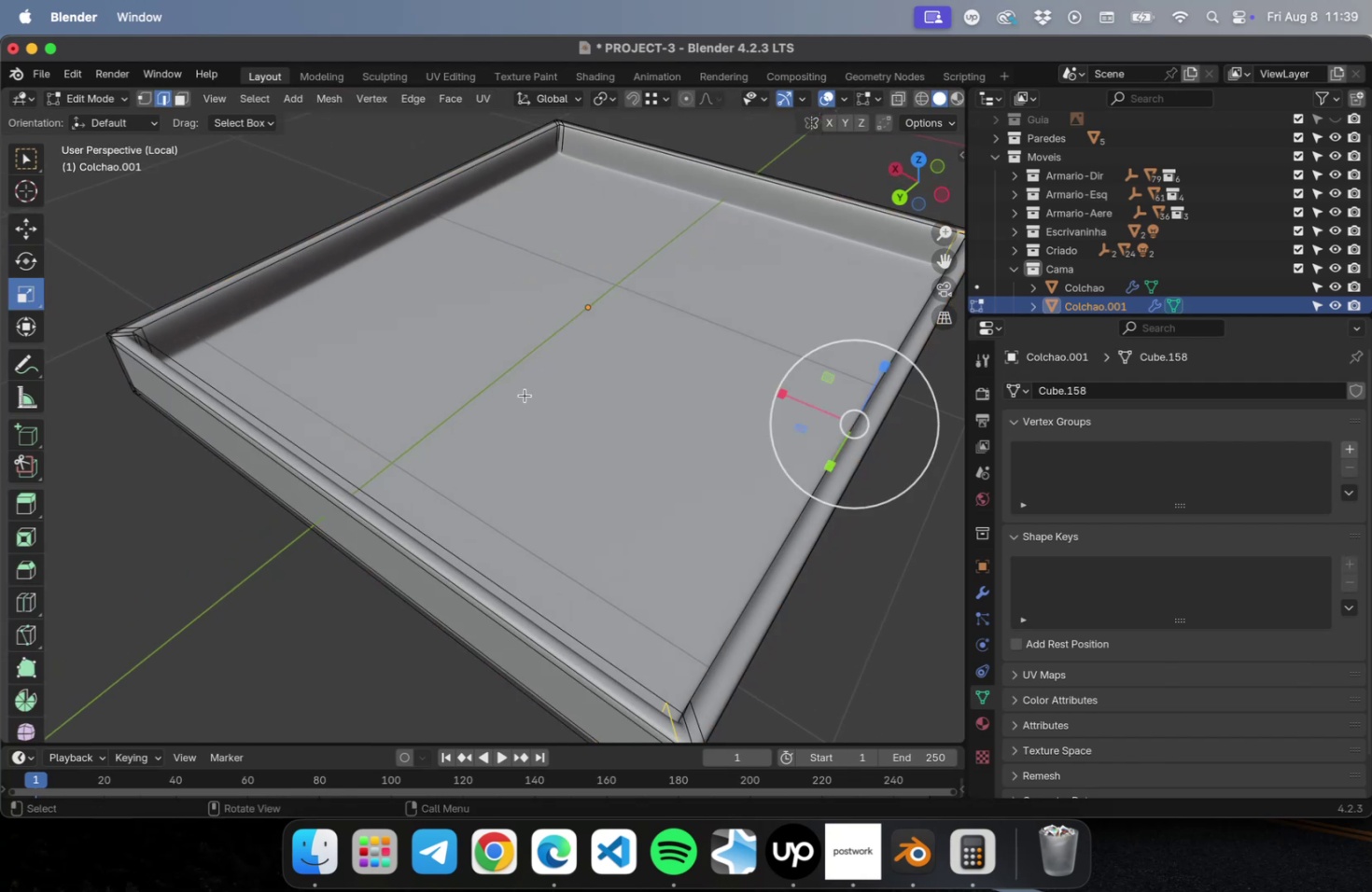 
key(3)
 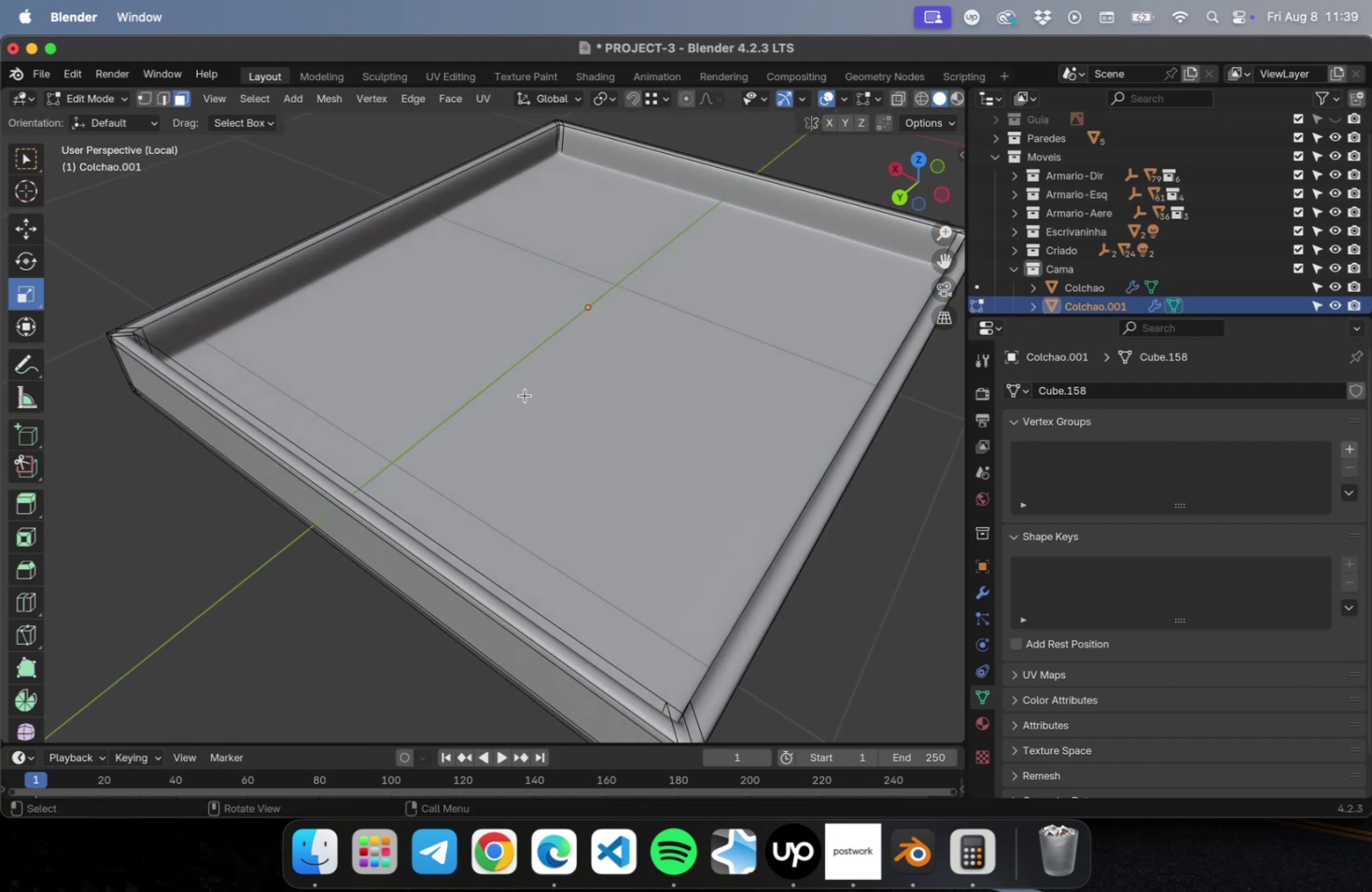 
left_click([525, 395])
 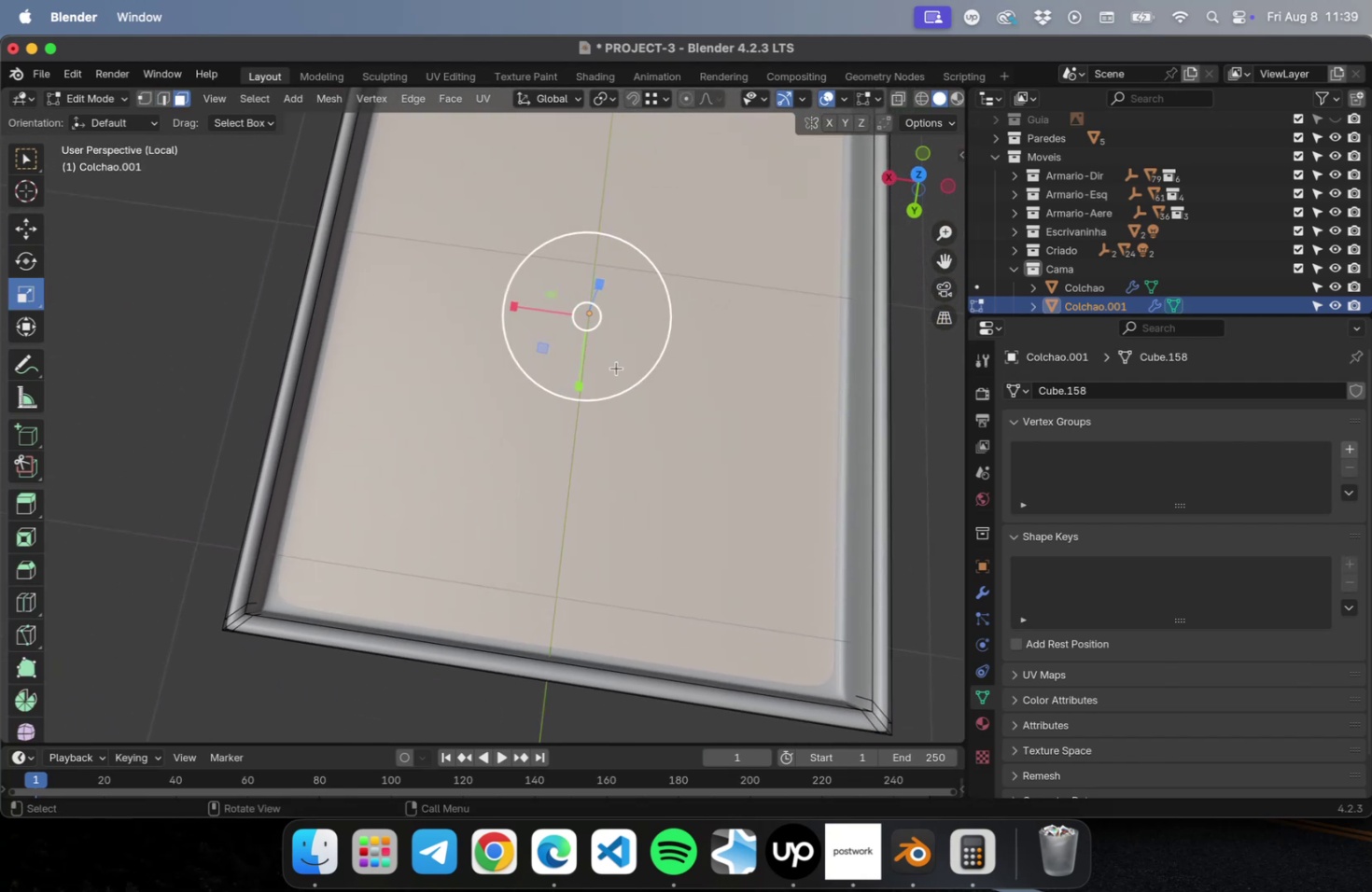 
key(I)
 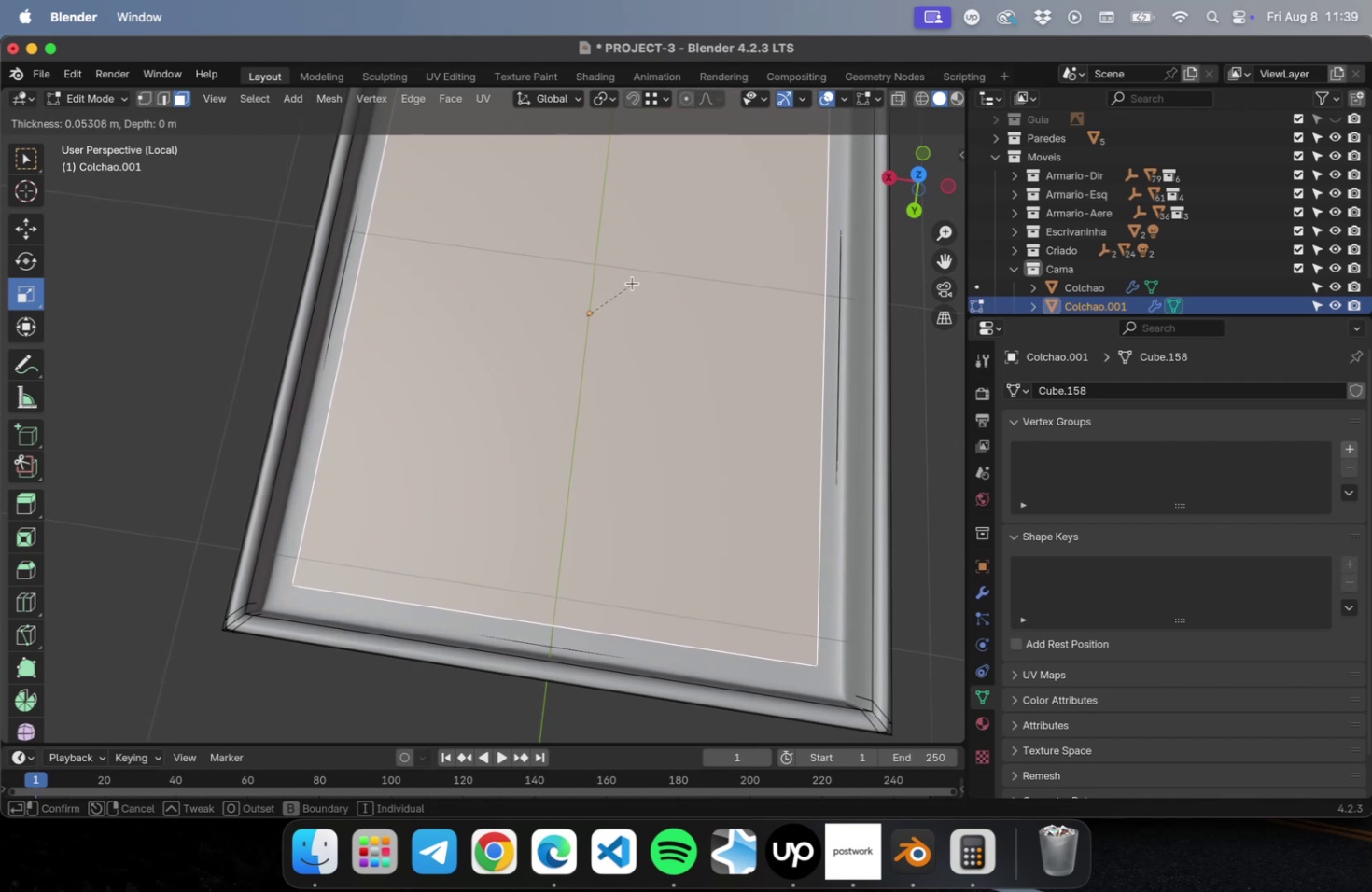 
wait(6.78)
 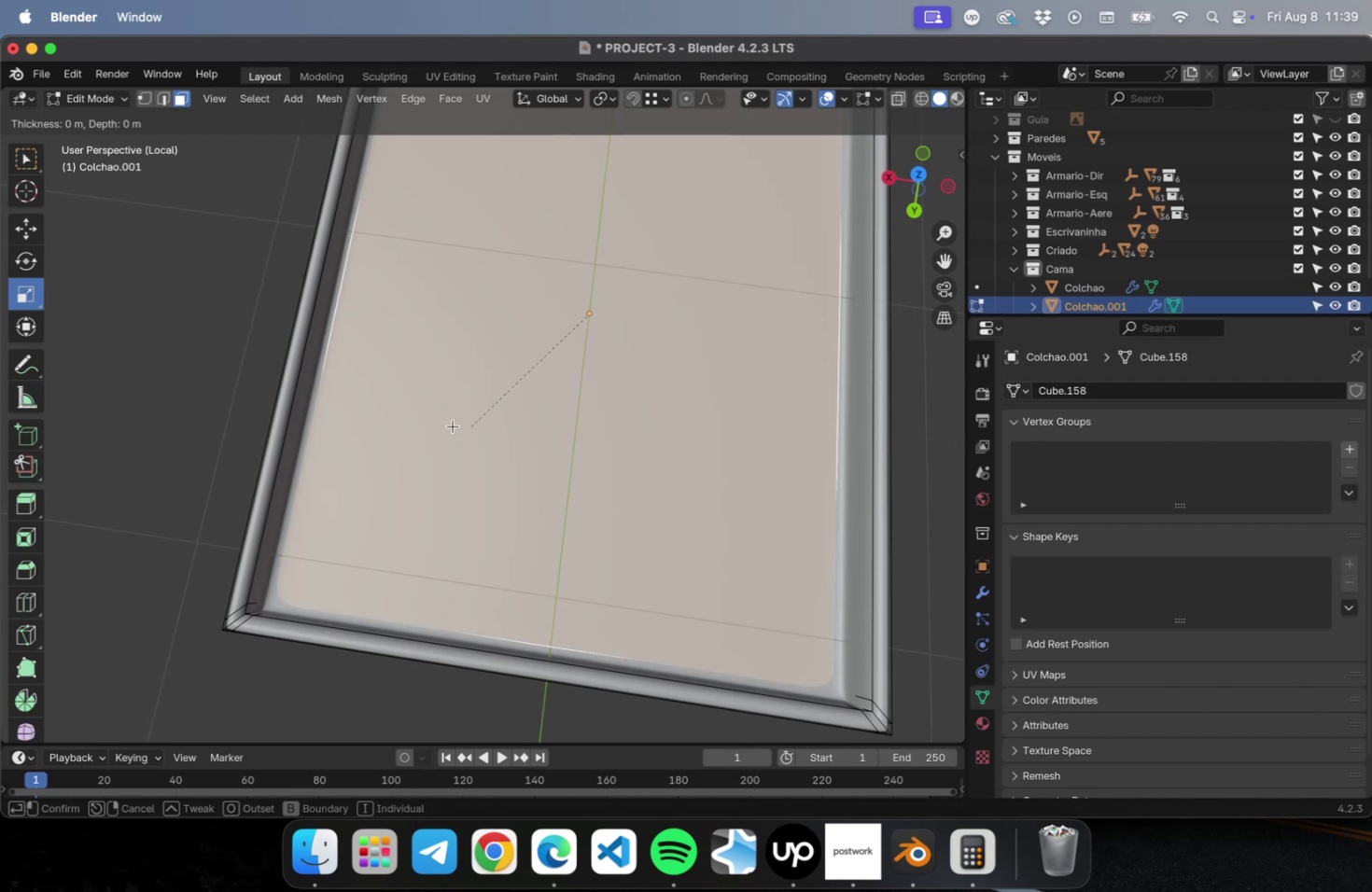 
left_click([624, 288])
 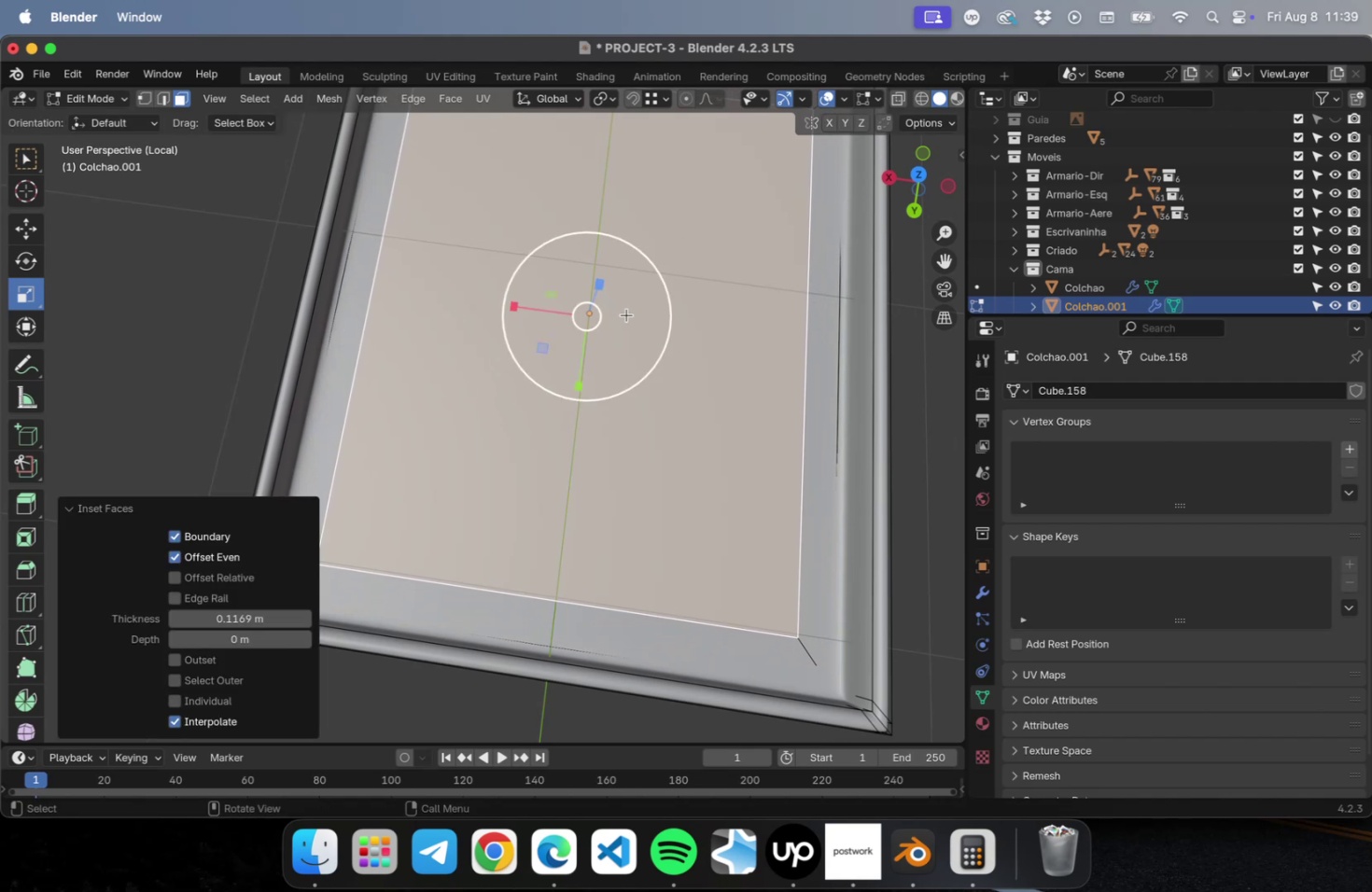 
key(2)
 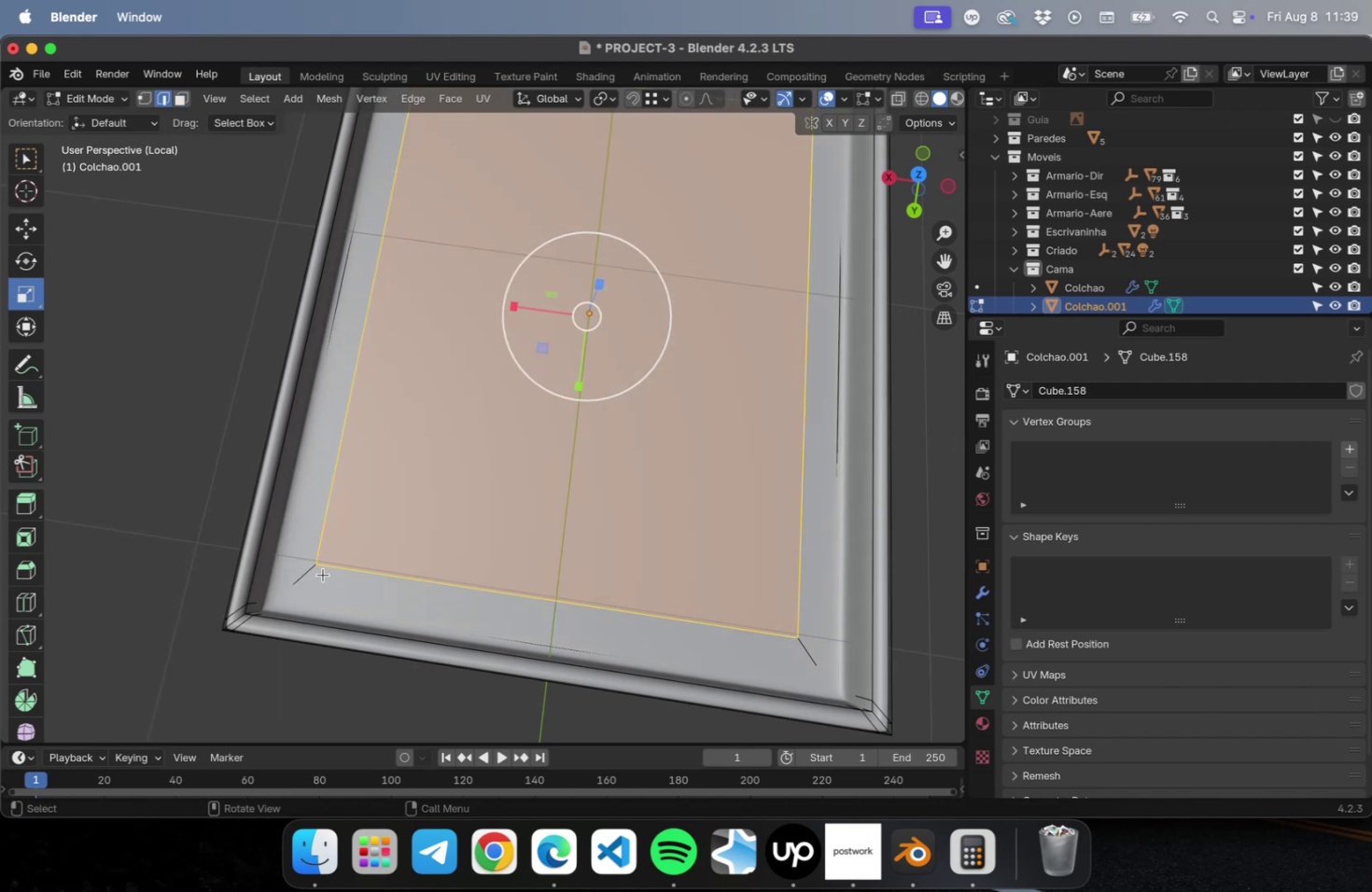 
key(Meta+R)
 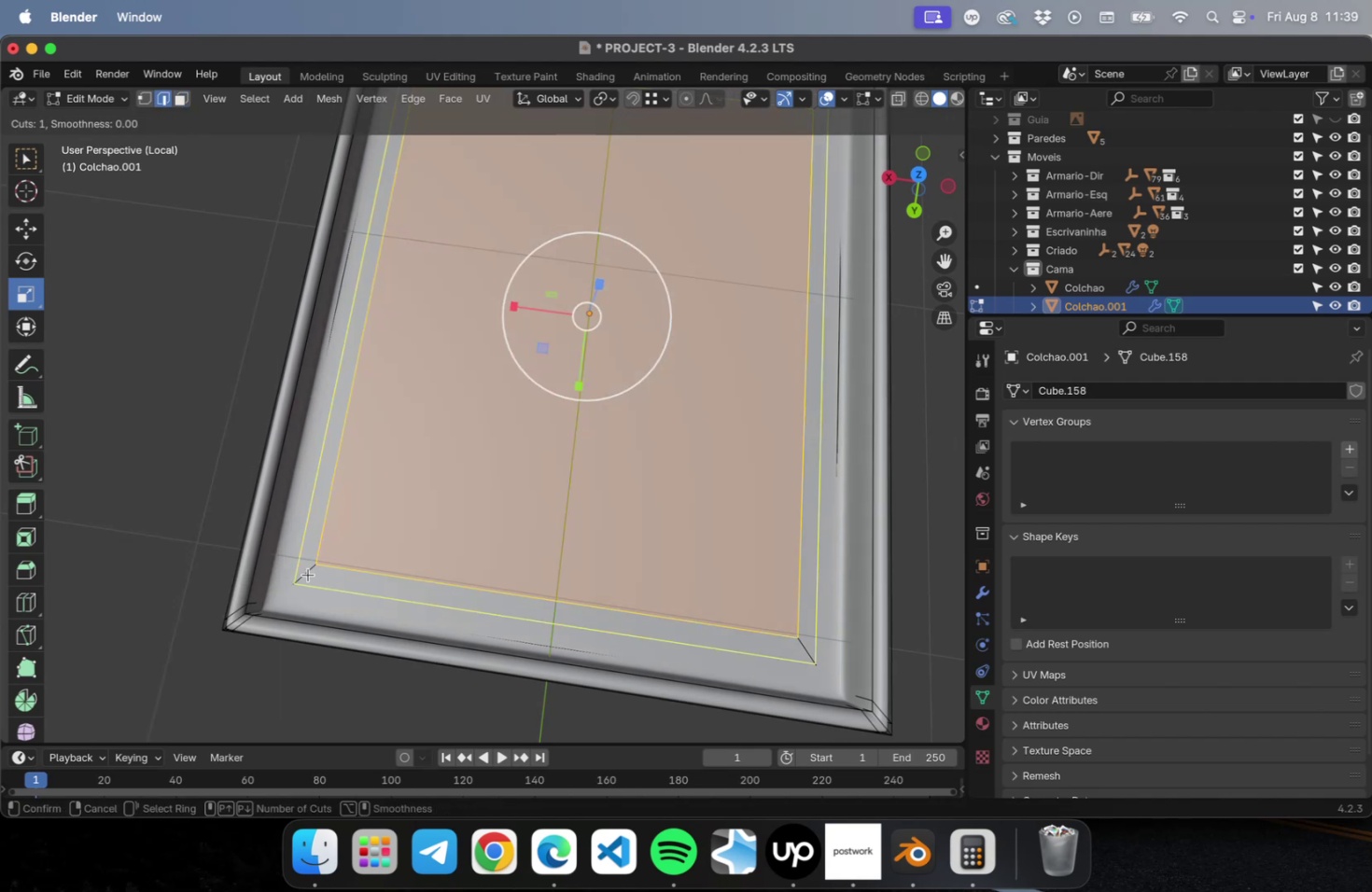 
left_click([308, 574])
 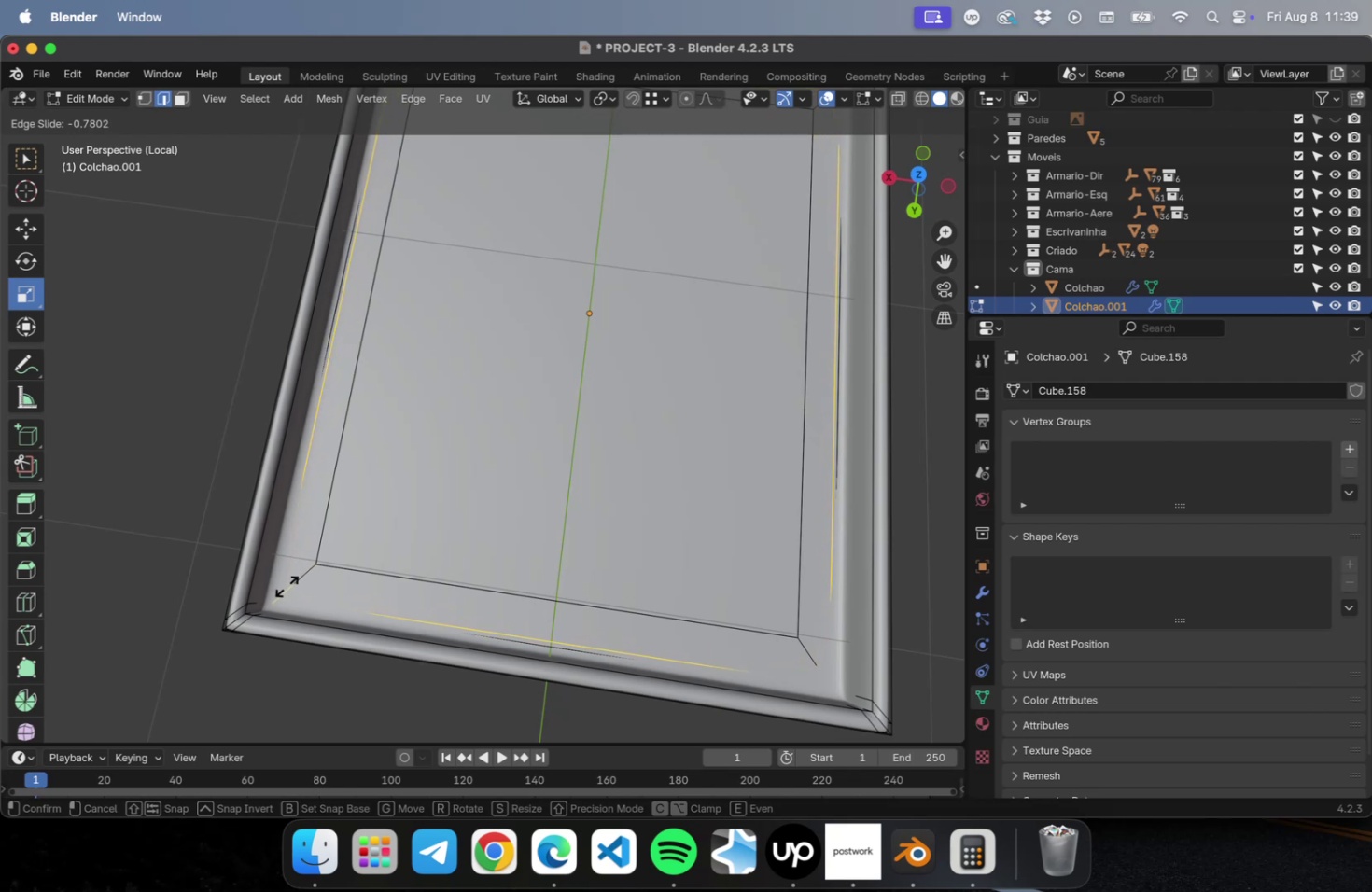 
wait(5.6)
 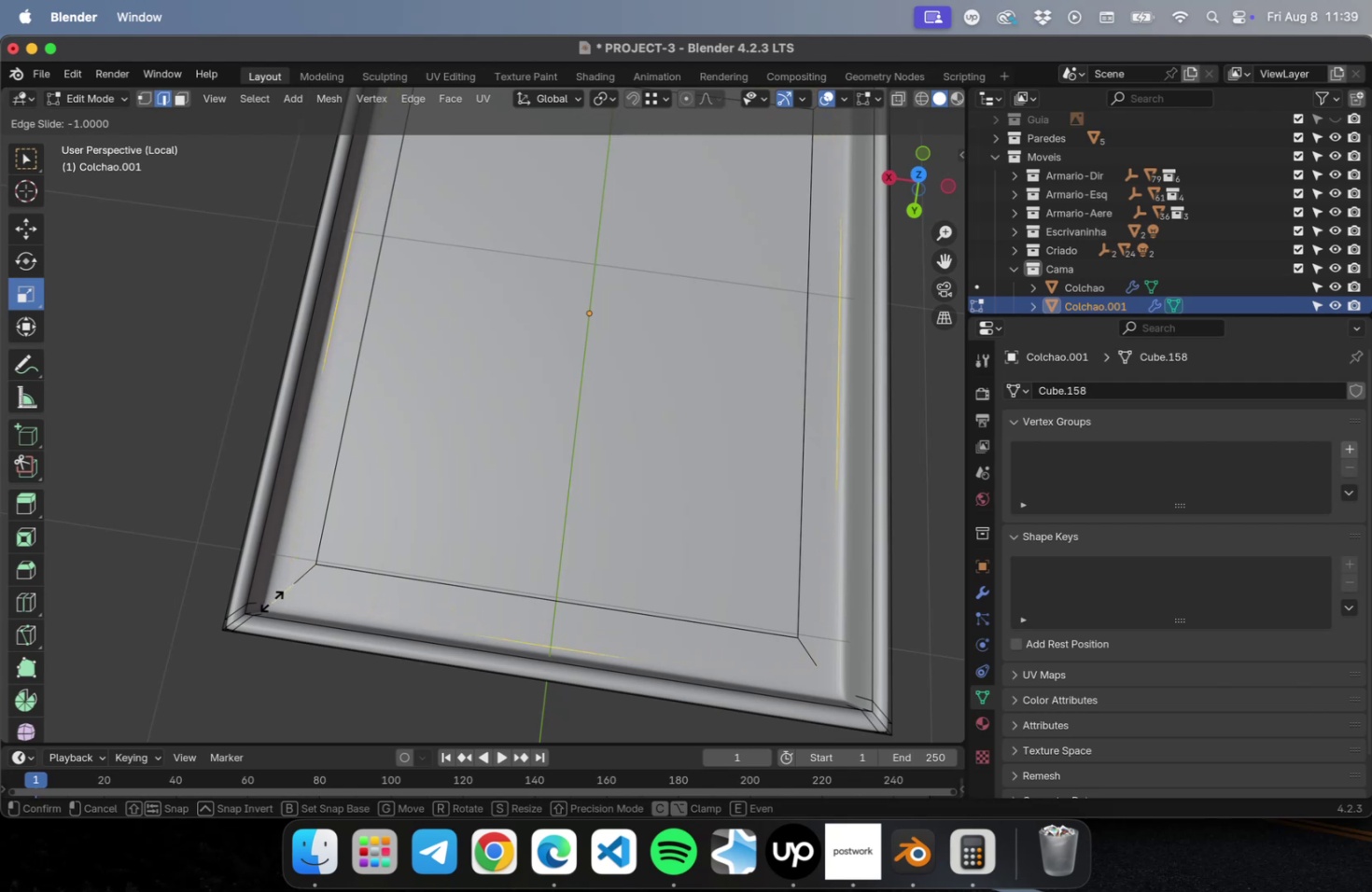 
key(Escape)
 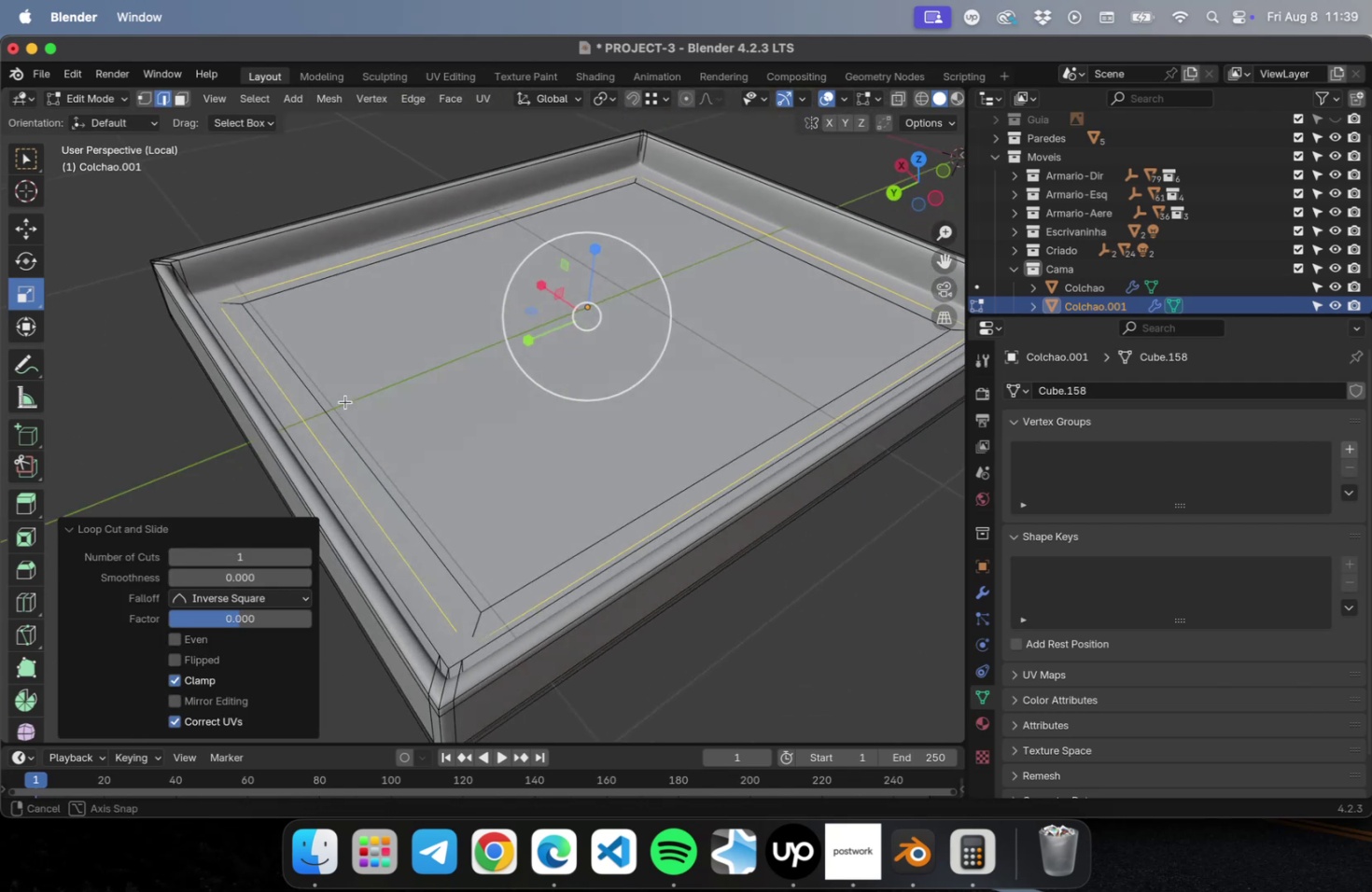 
key(Meta+Z)
 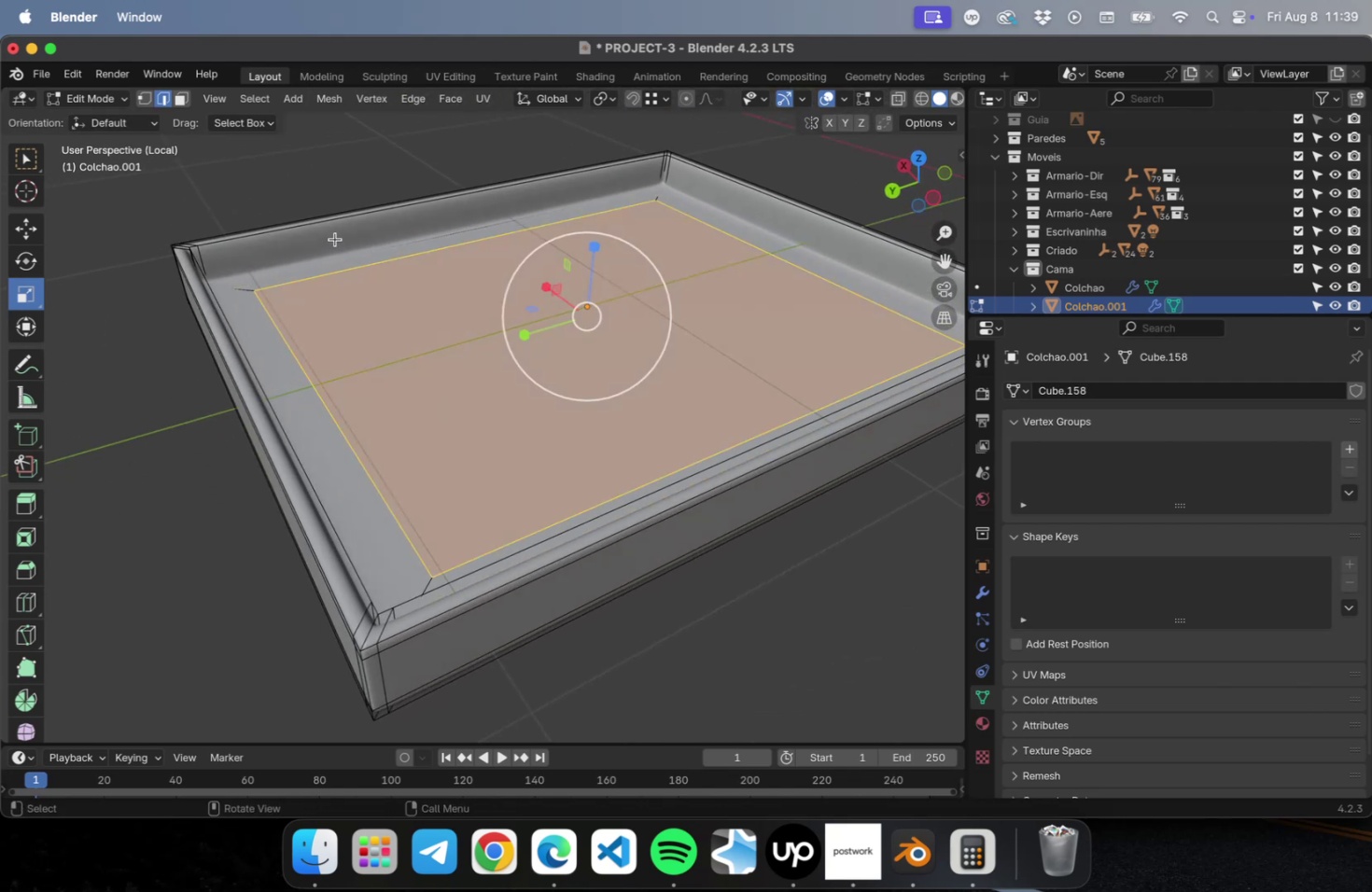 
hold_key(key=ShiftLeft, duration=0.41)
 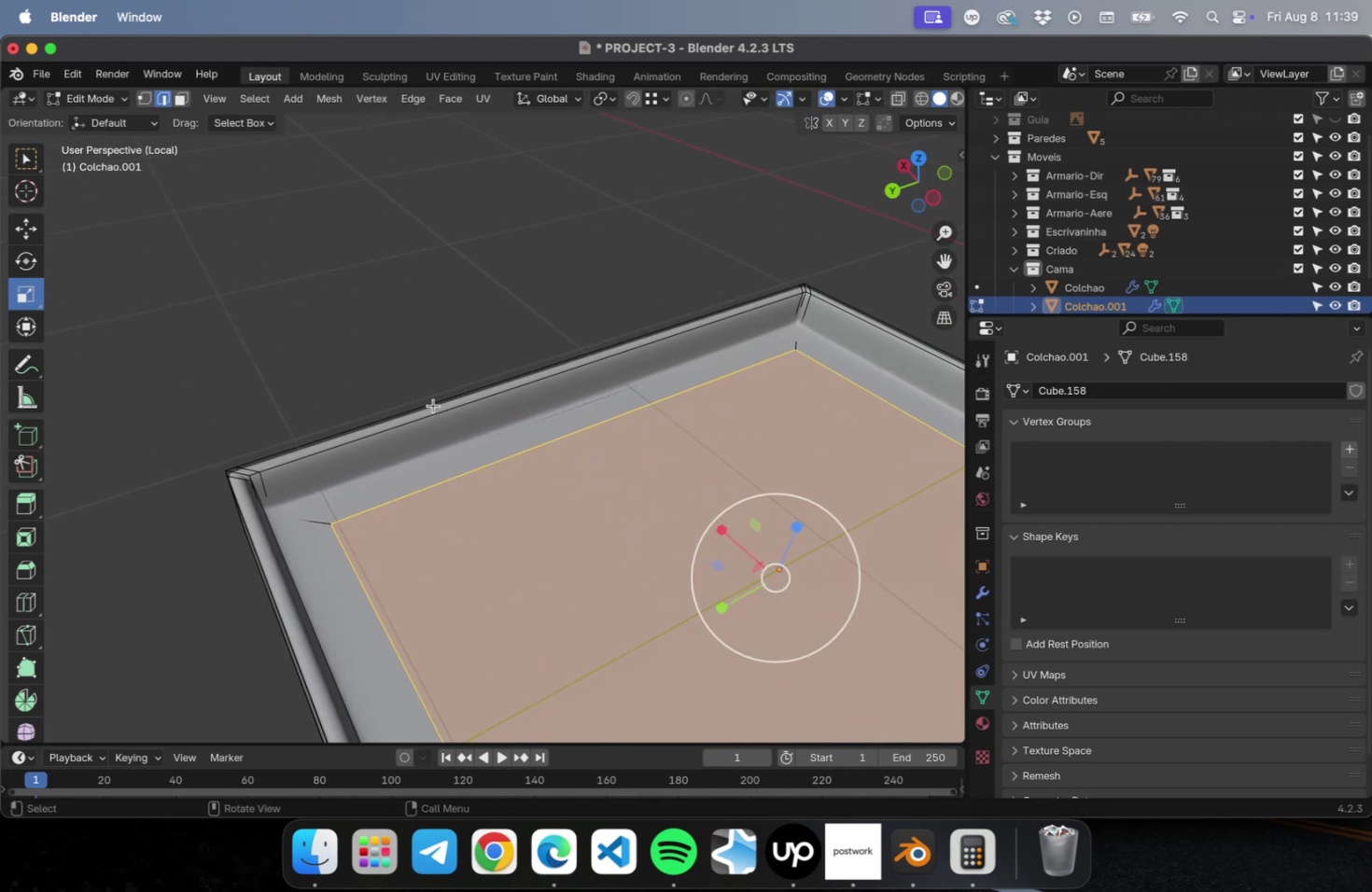 
scroll: coordinate [433, 405], scroll_direction: up, amount: 2.0
 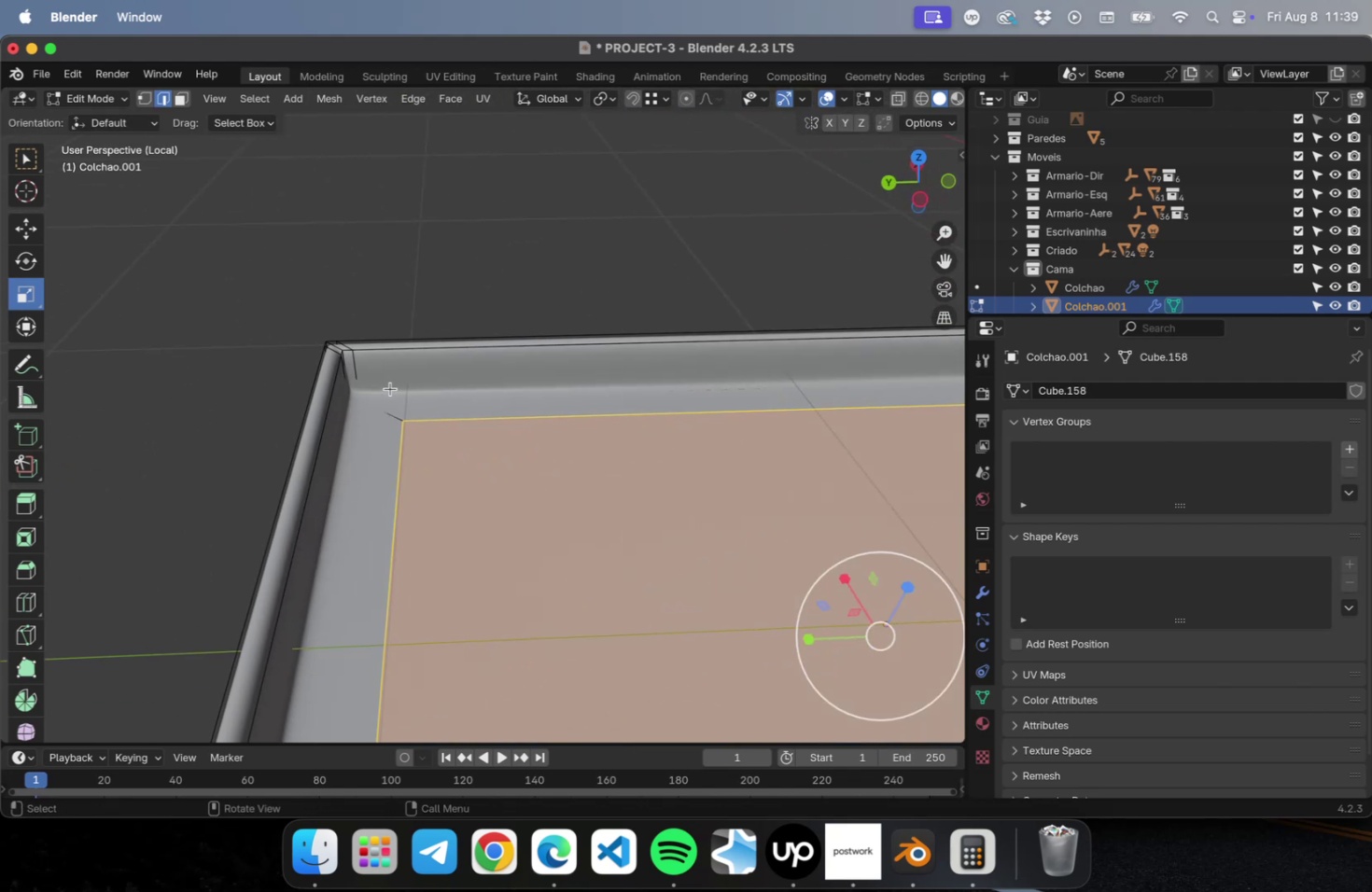 
hold_key(key=CommandLeft, duration=0.48)
 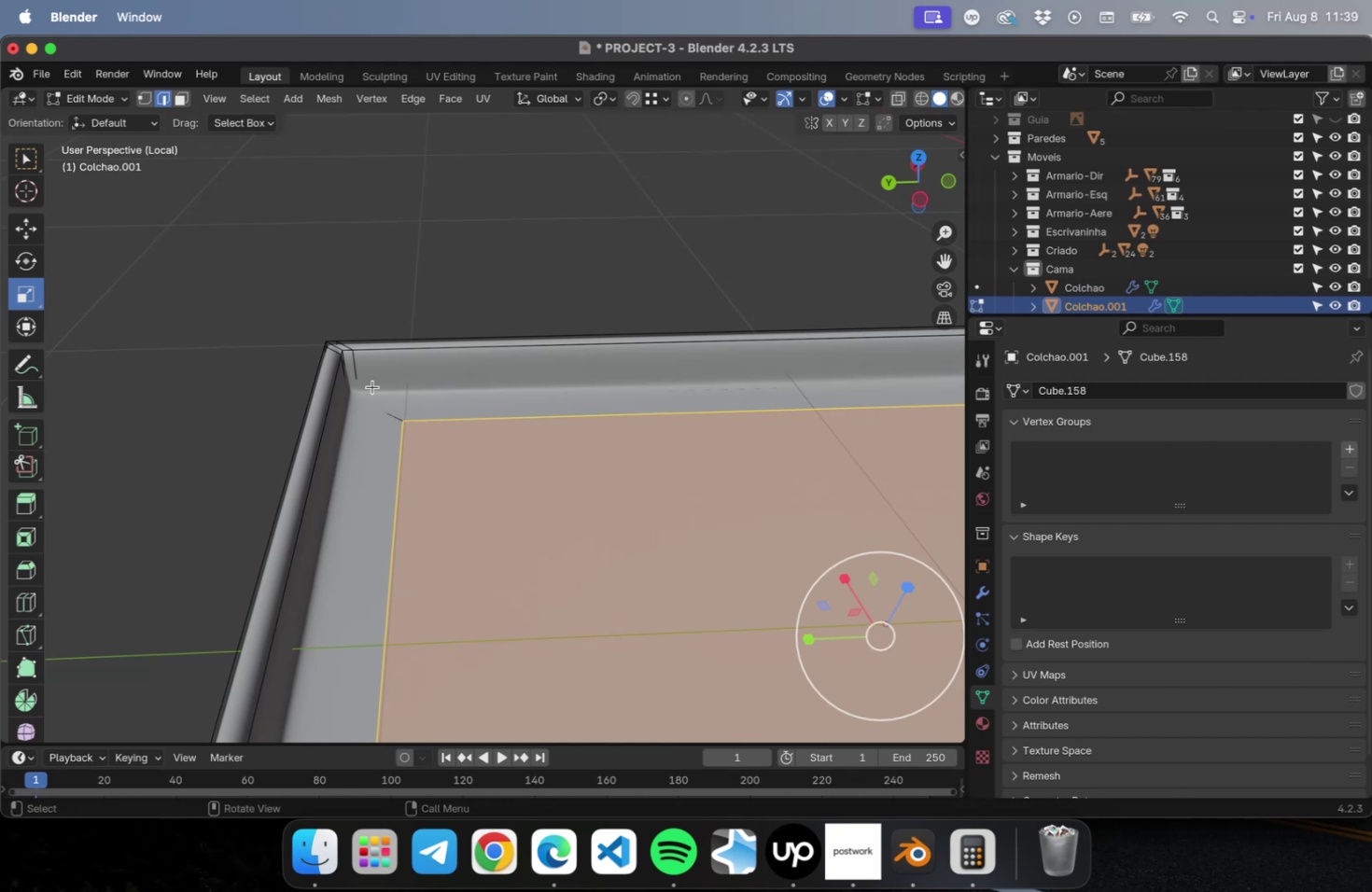 
key(Meta+R)
 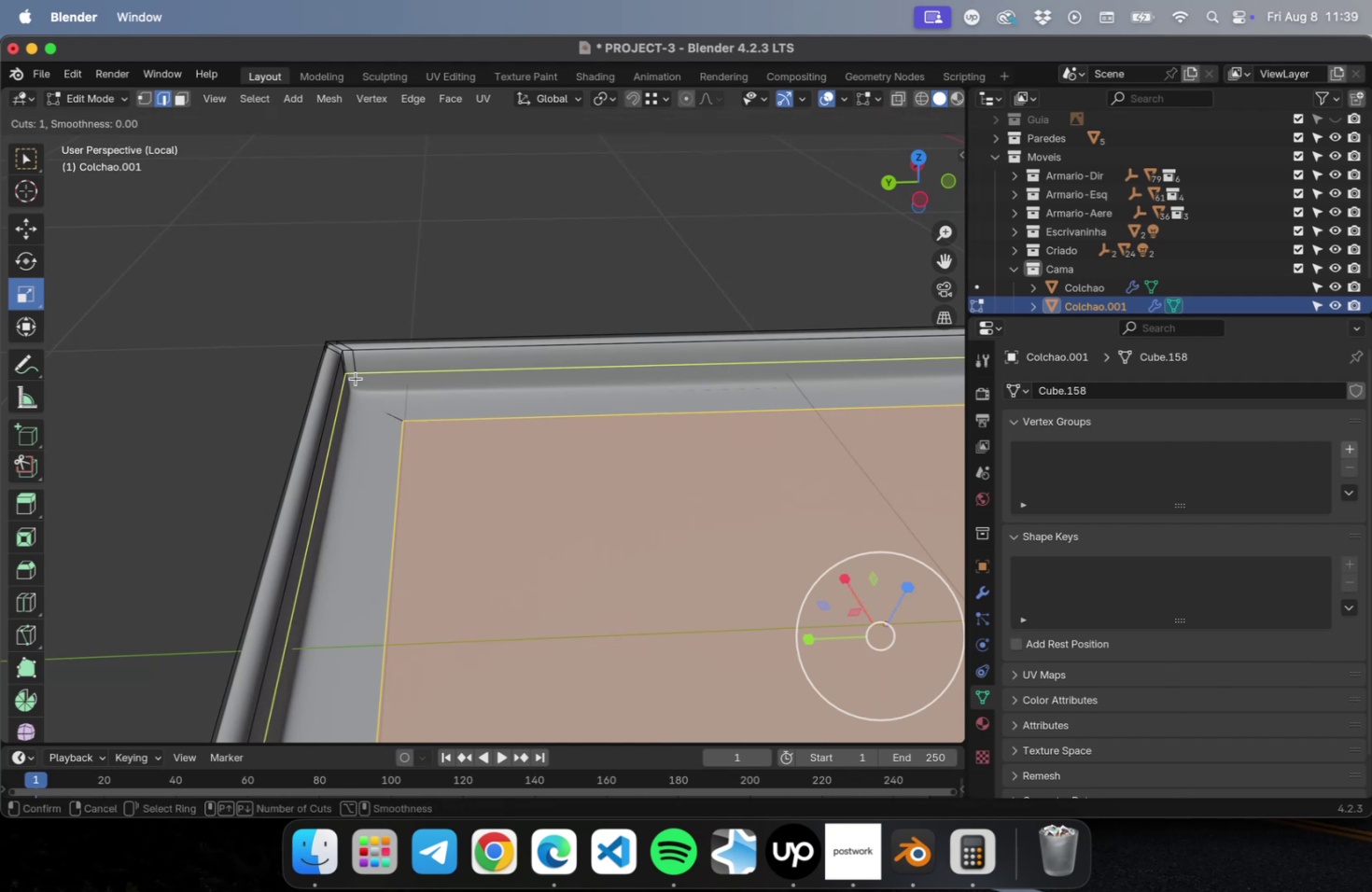 
left_click([356, 378])
 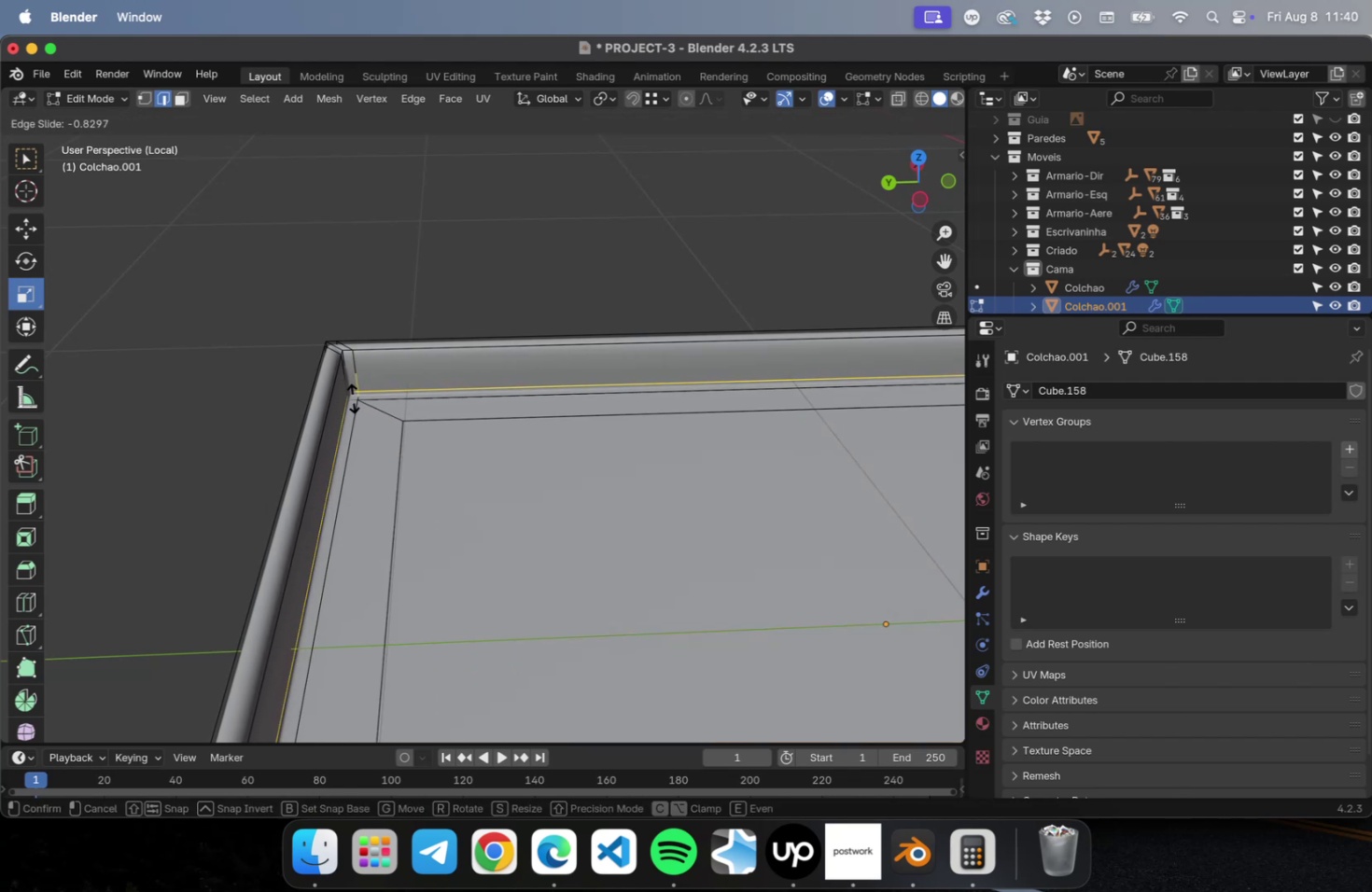 
left_click([353, 397])
 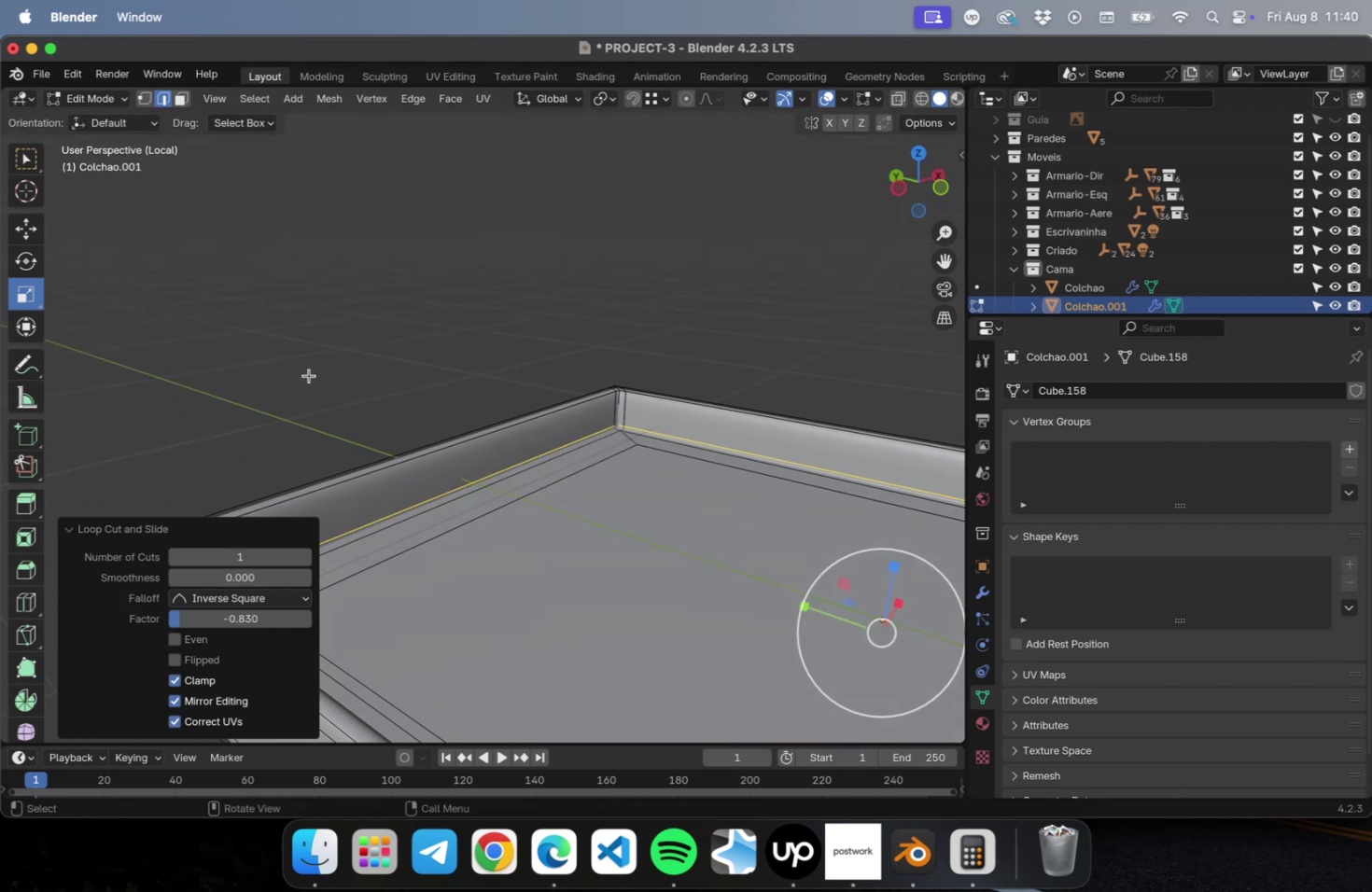 
key(Tab)
 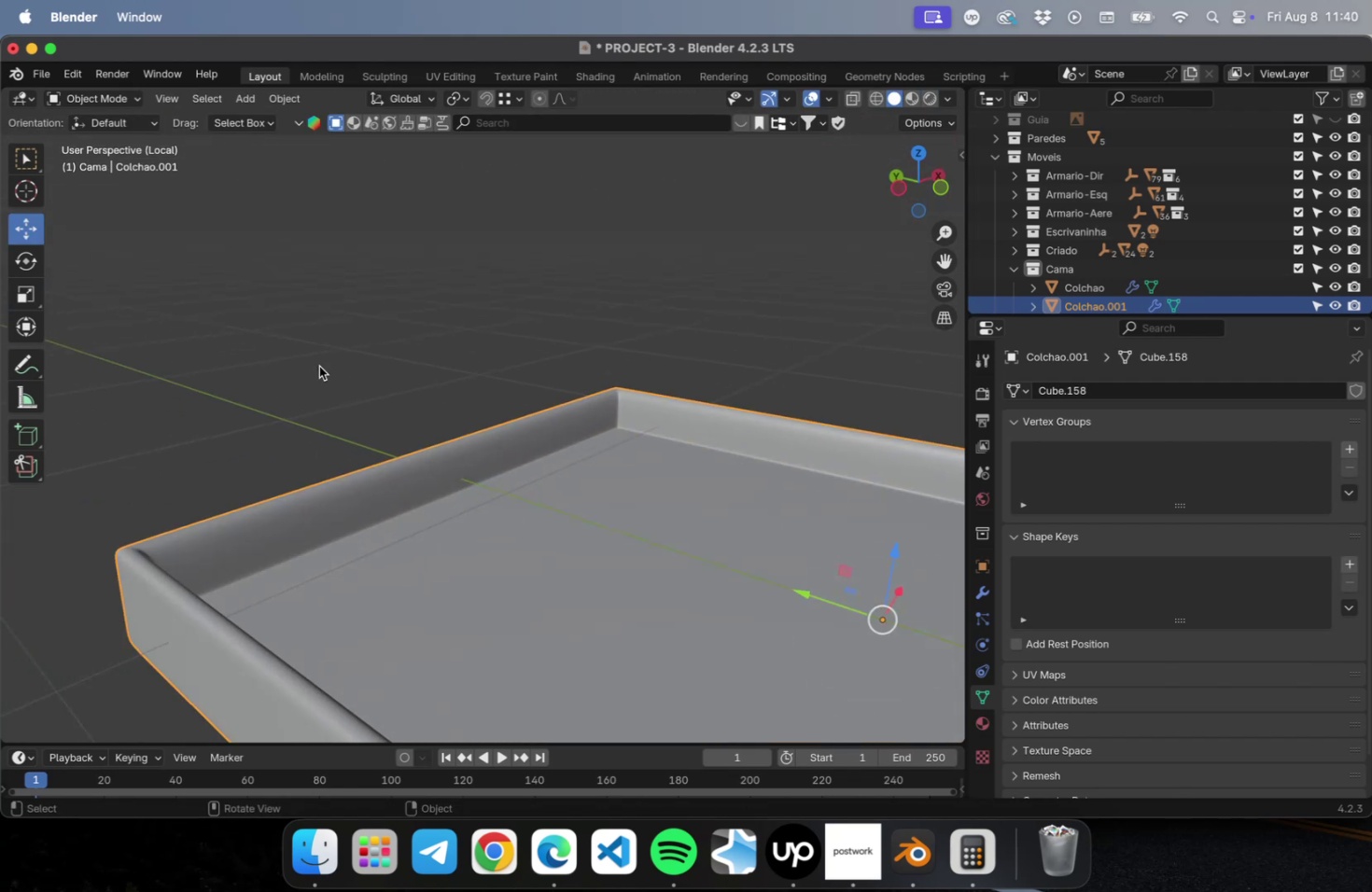 
left_click([319, 366])
 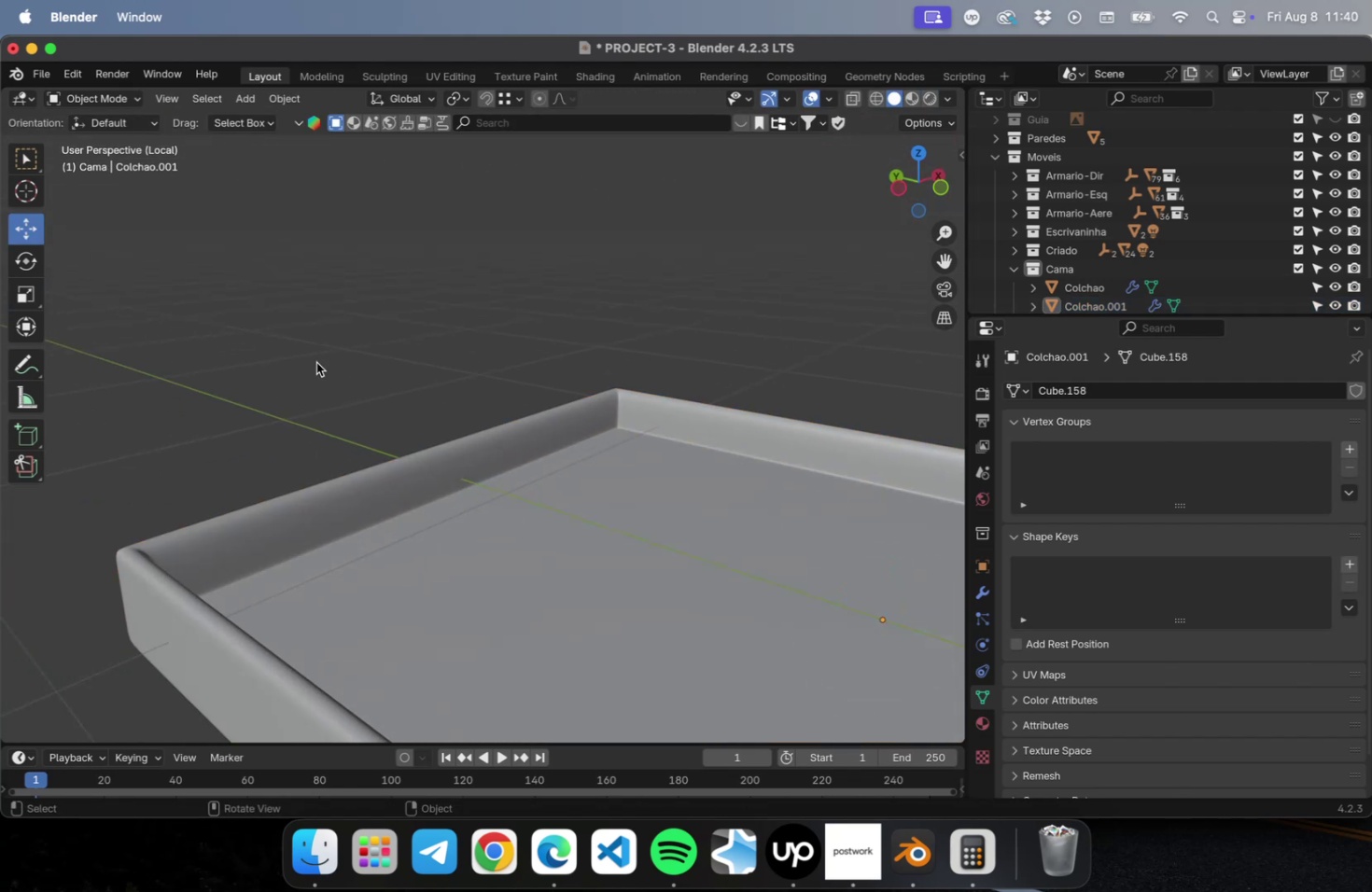 
scroll: coordinate [315, 362], scroll_direction: down, amount: 2.0
 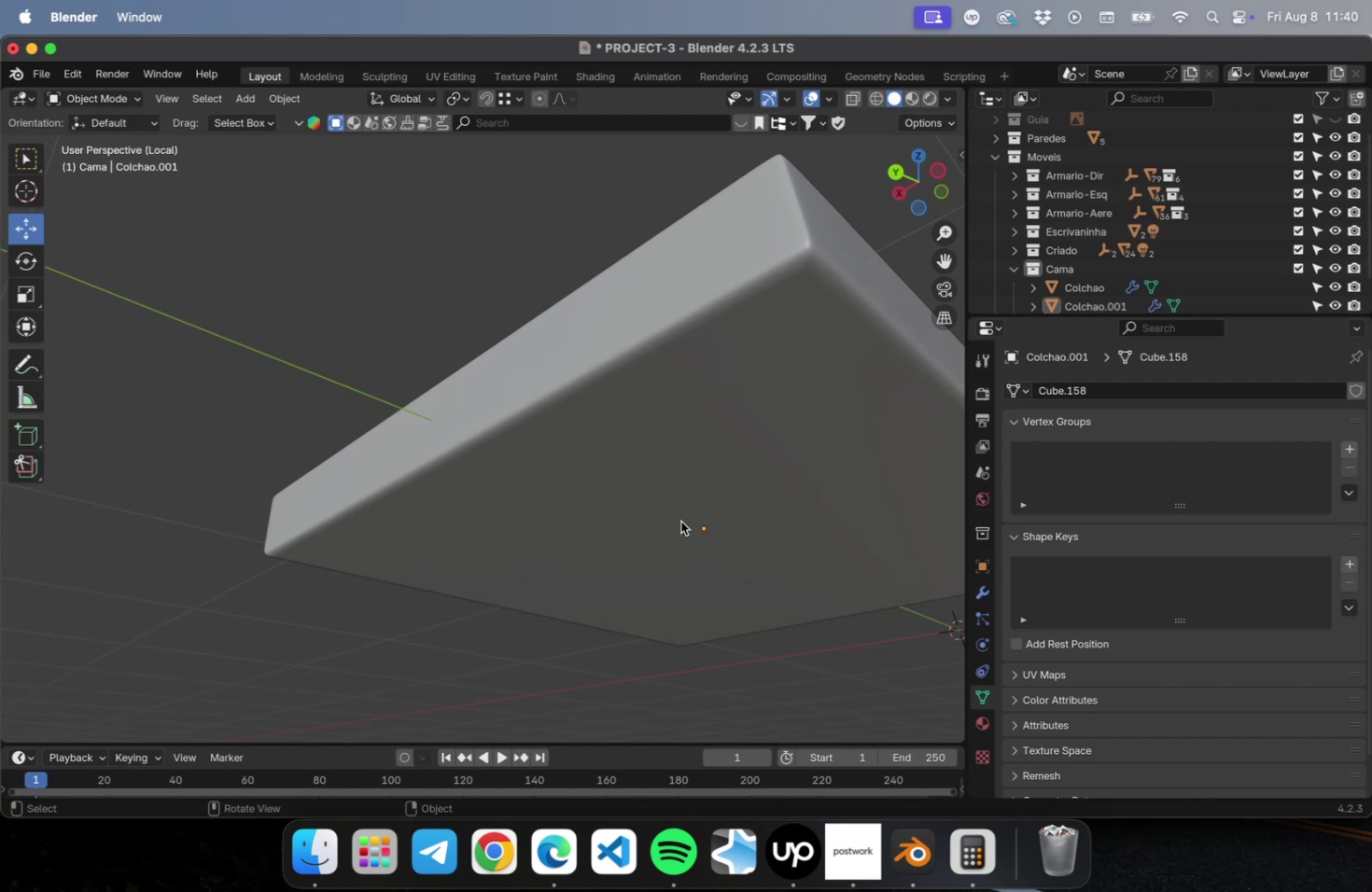 
left_click([698, 502])
 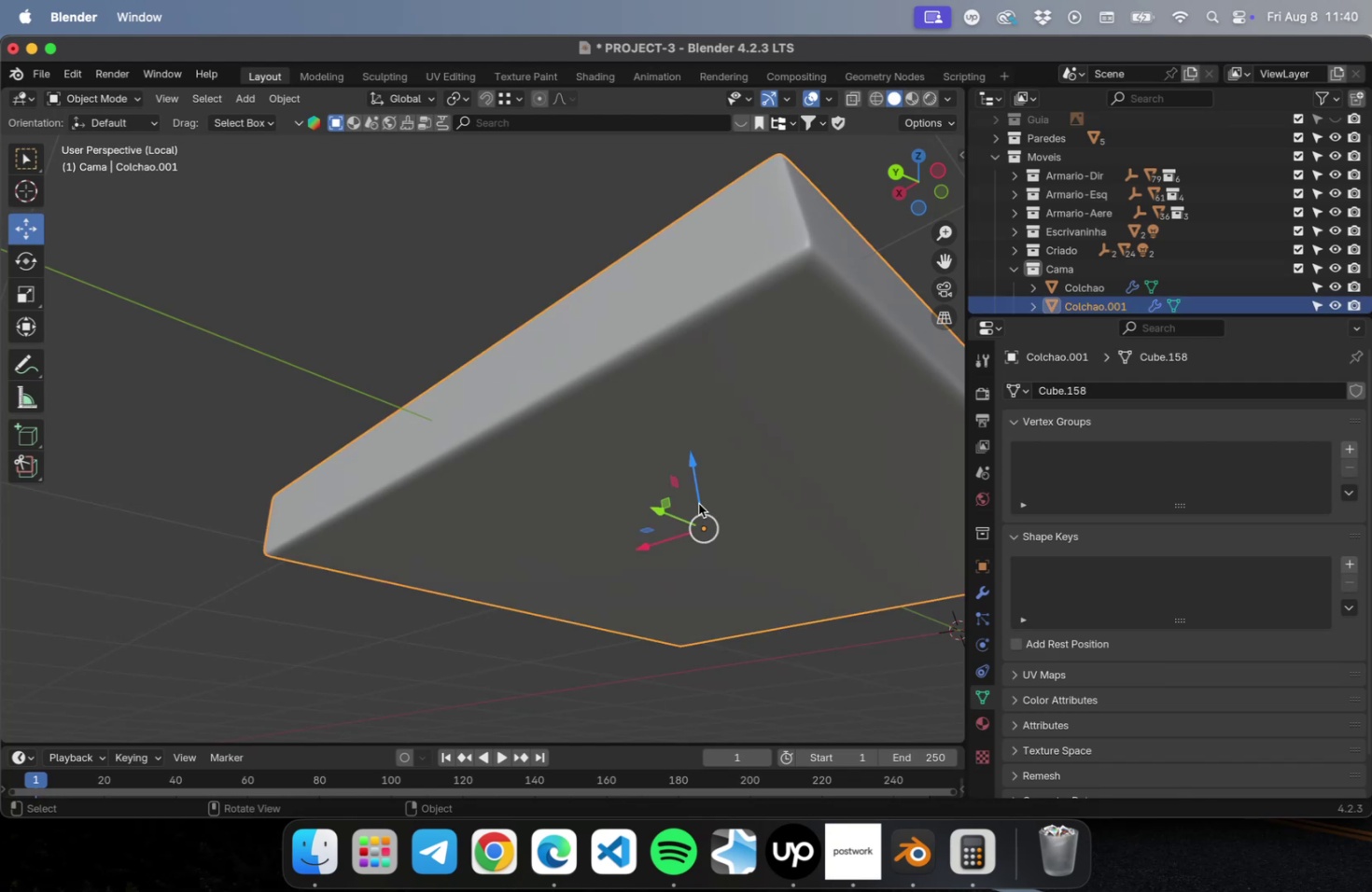 
key(Tab)
 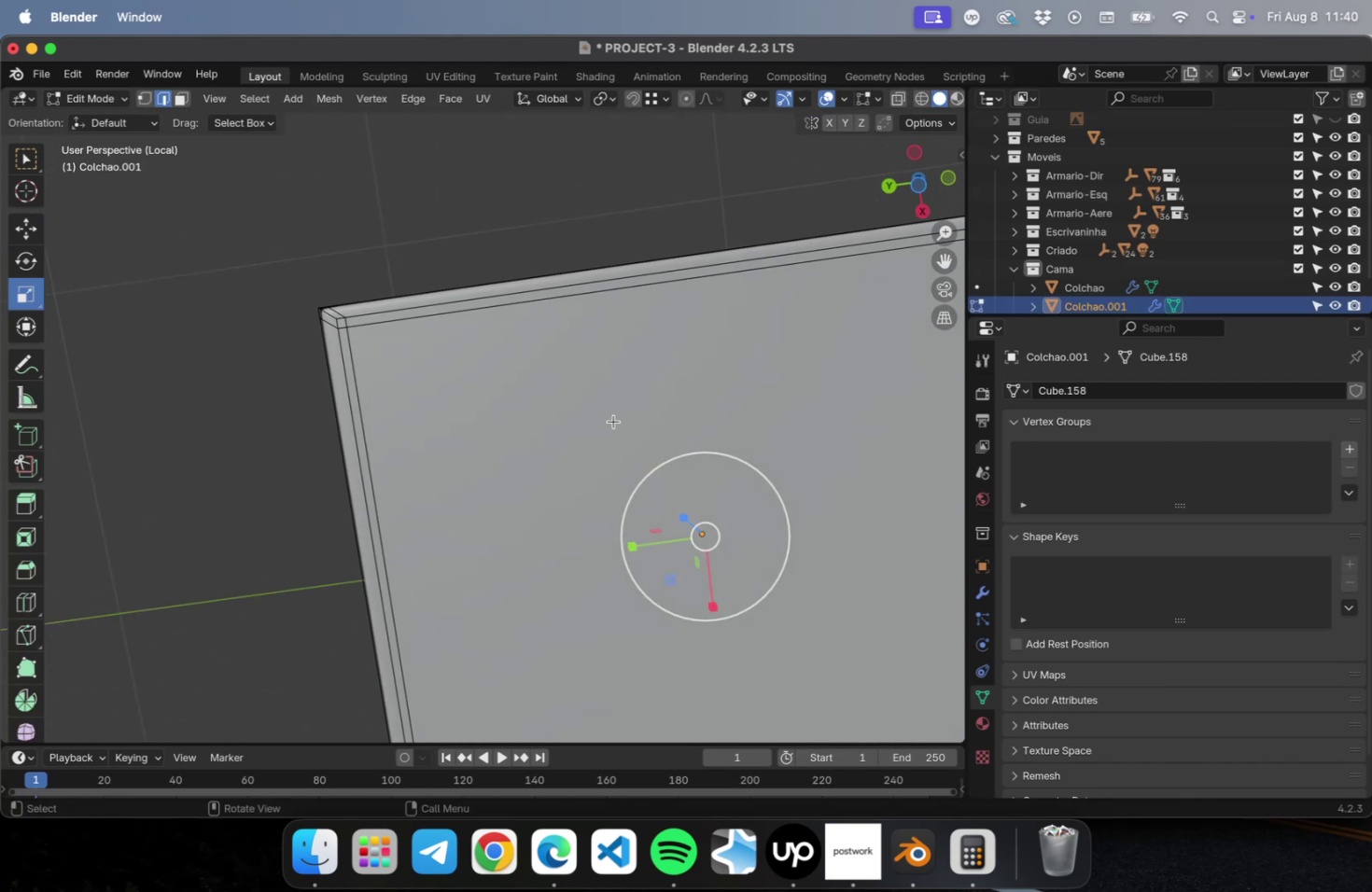 
hold_key(key=ShiftLeft, duration=0.47)
 